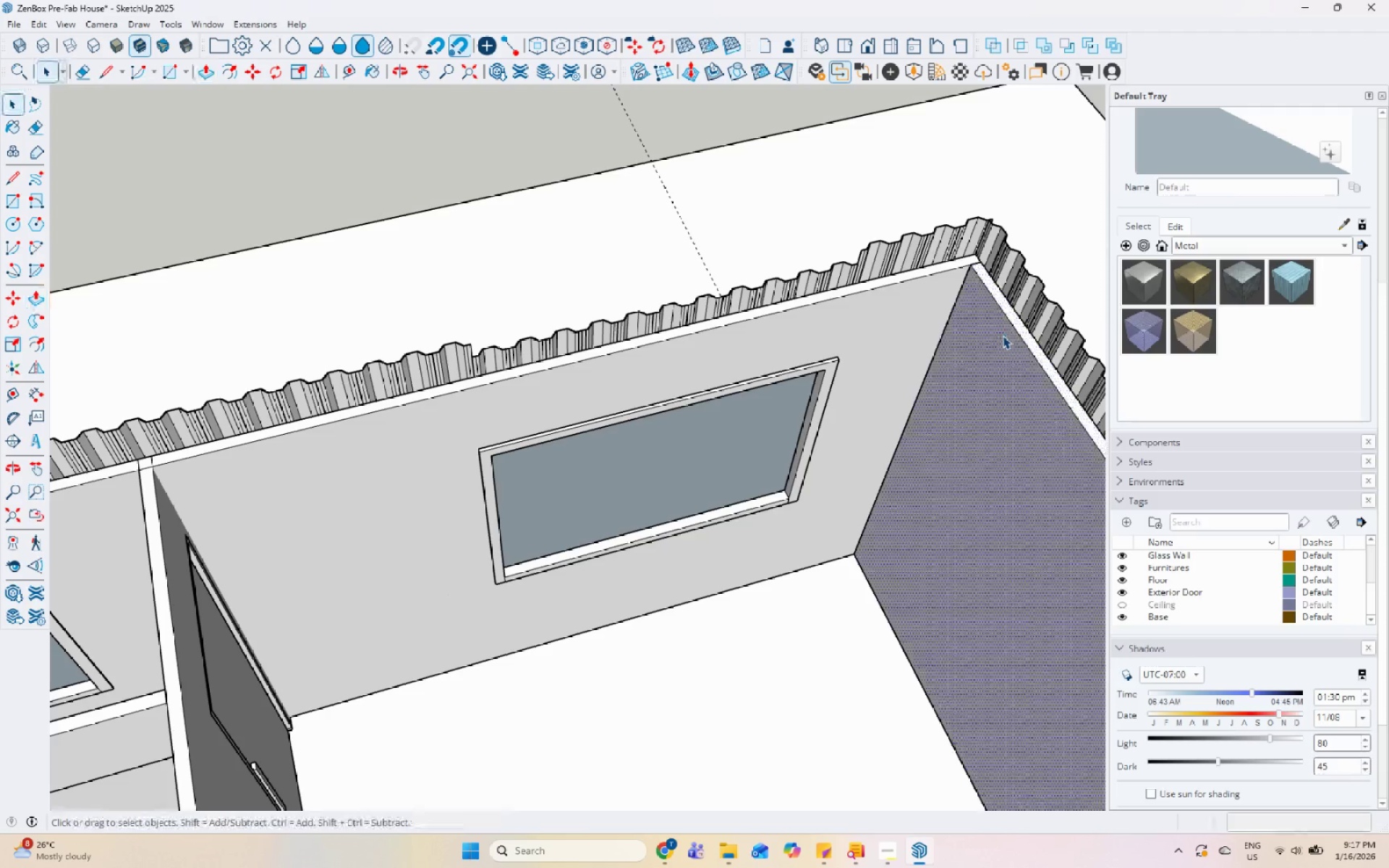 
triple_click([1003, 336])
 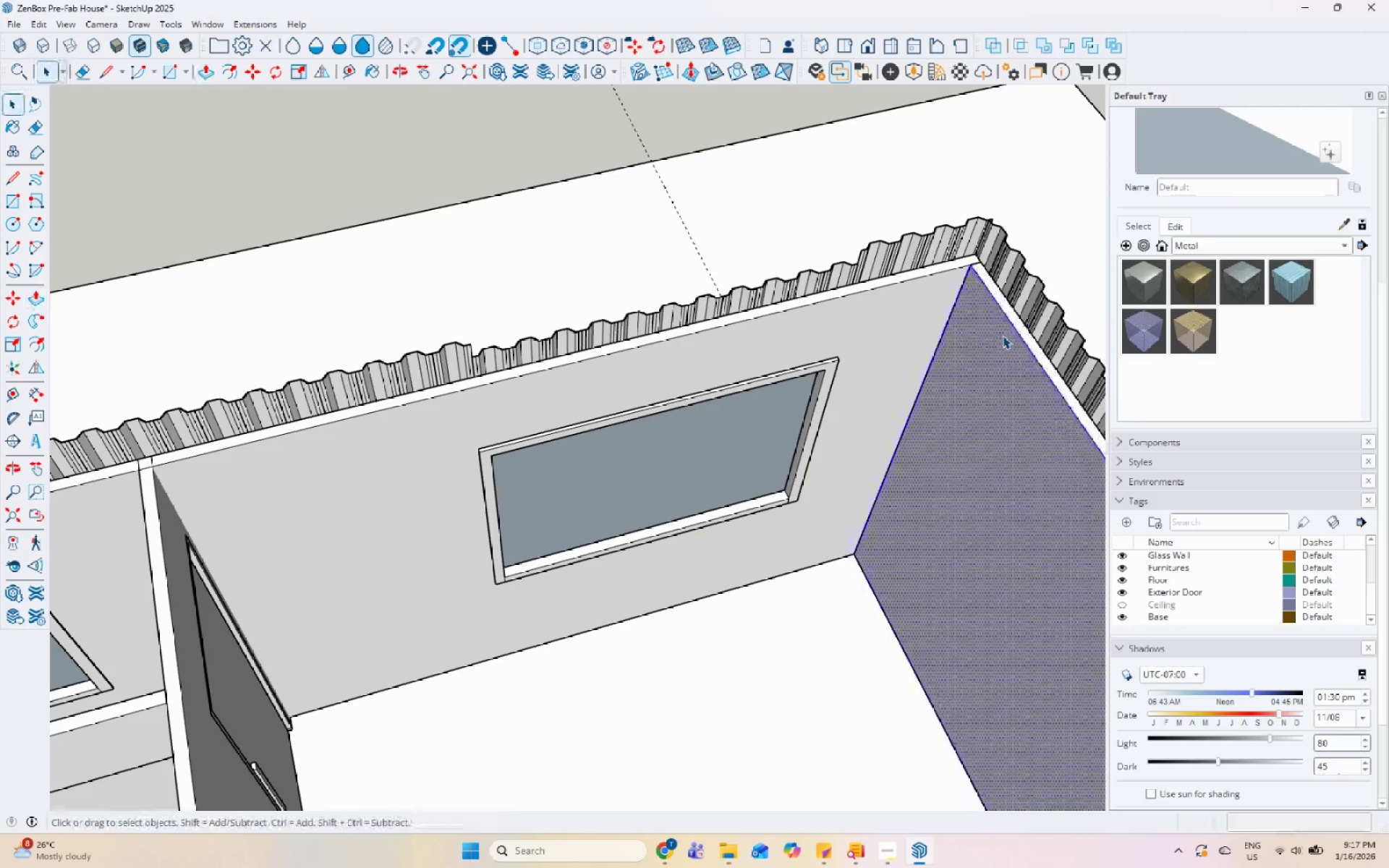 
triple_click([1003, 336])
 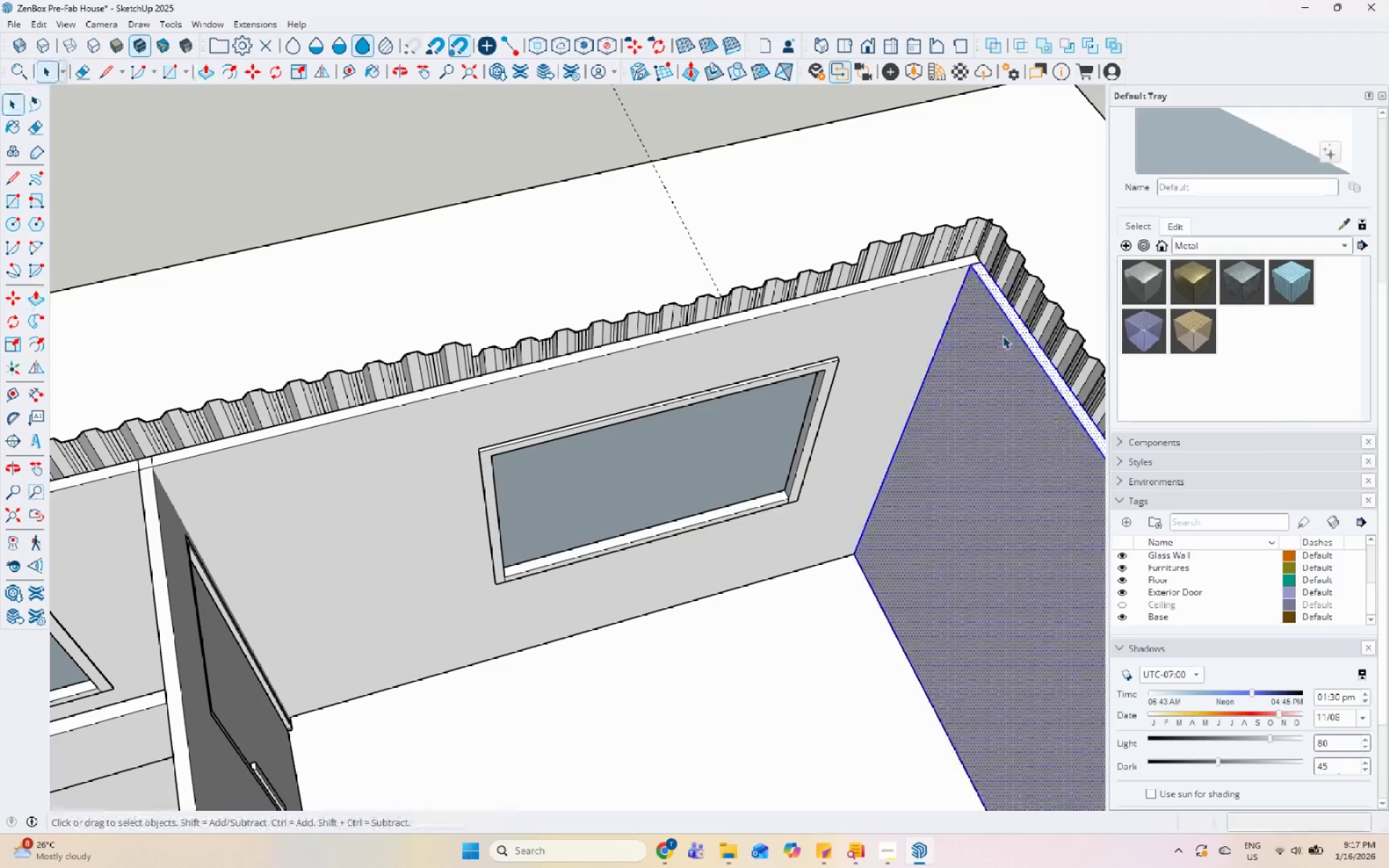 
right_click([1003, 336])
 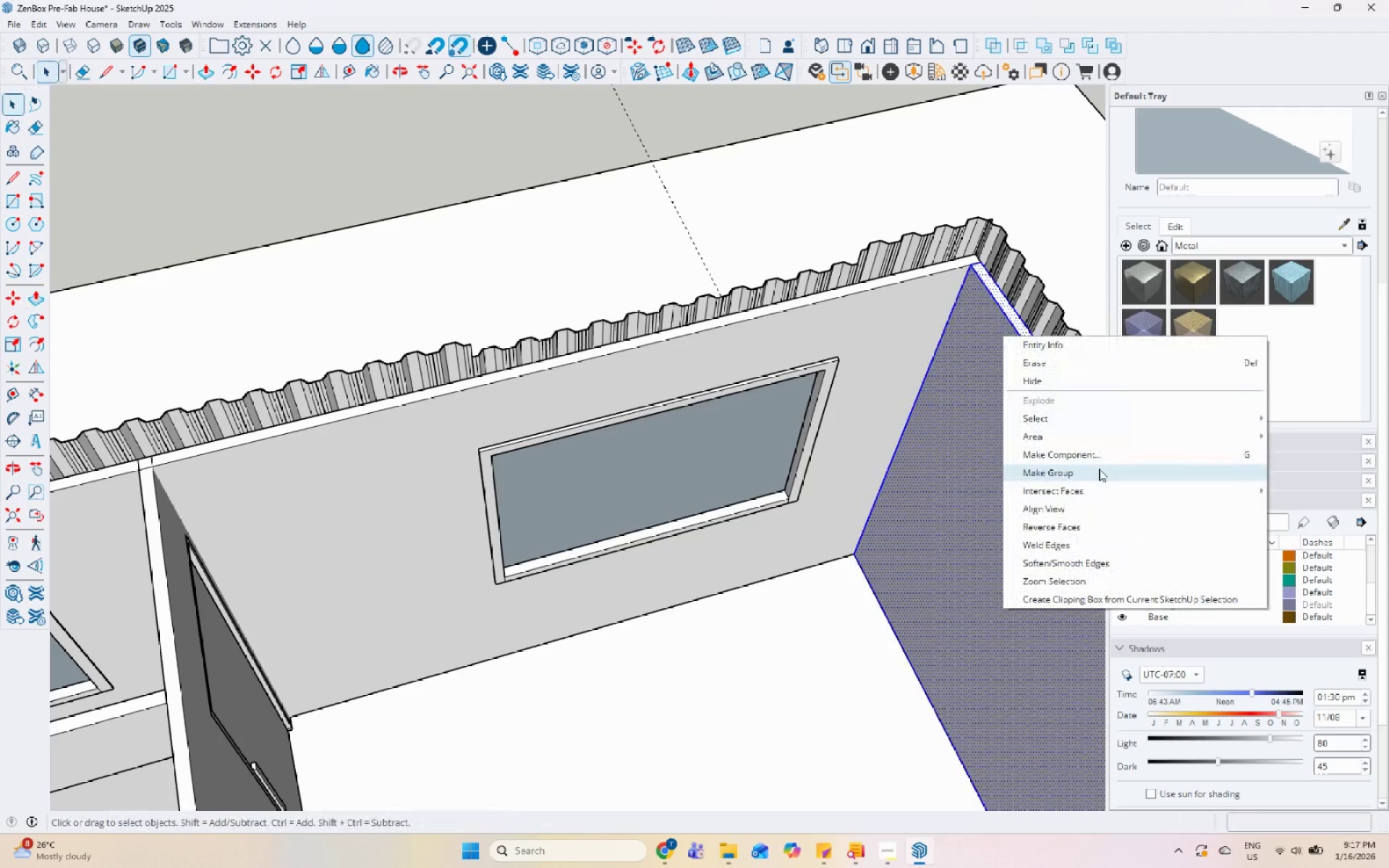 
left_click([1099, 469])
 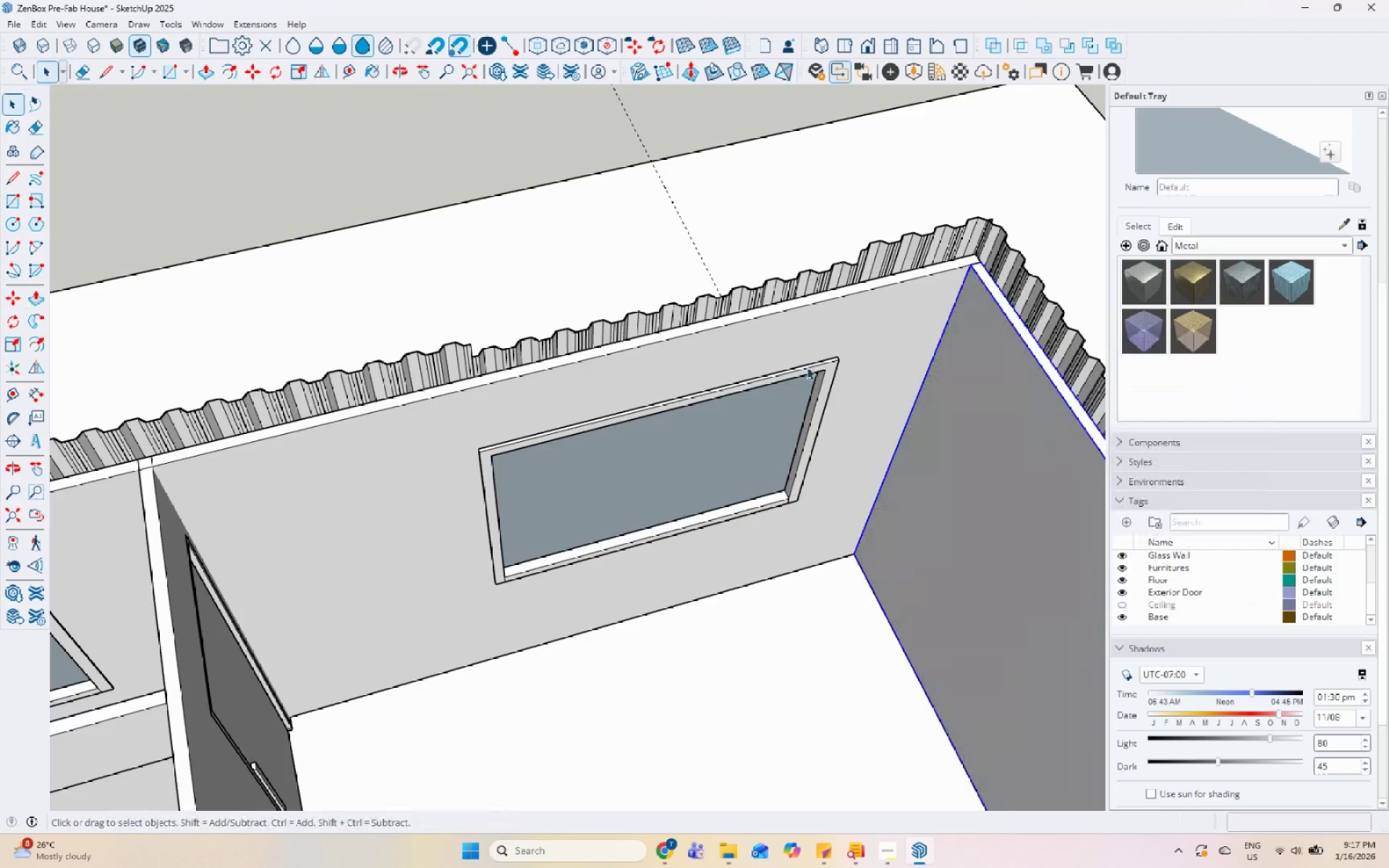 
left_click([1304, 164])
 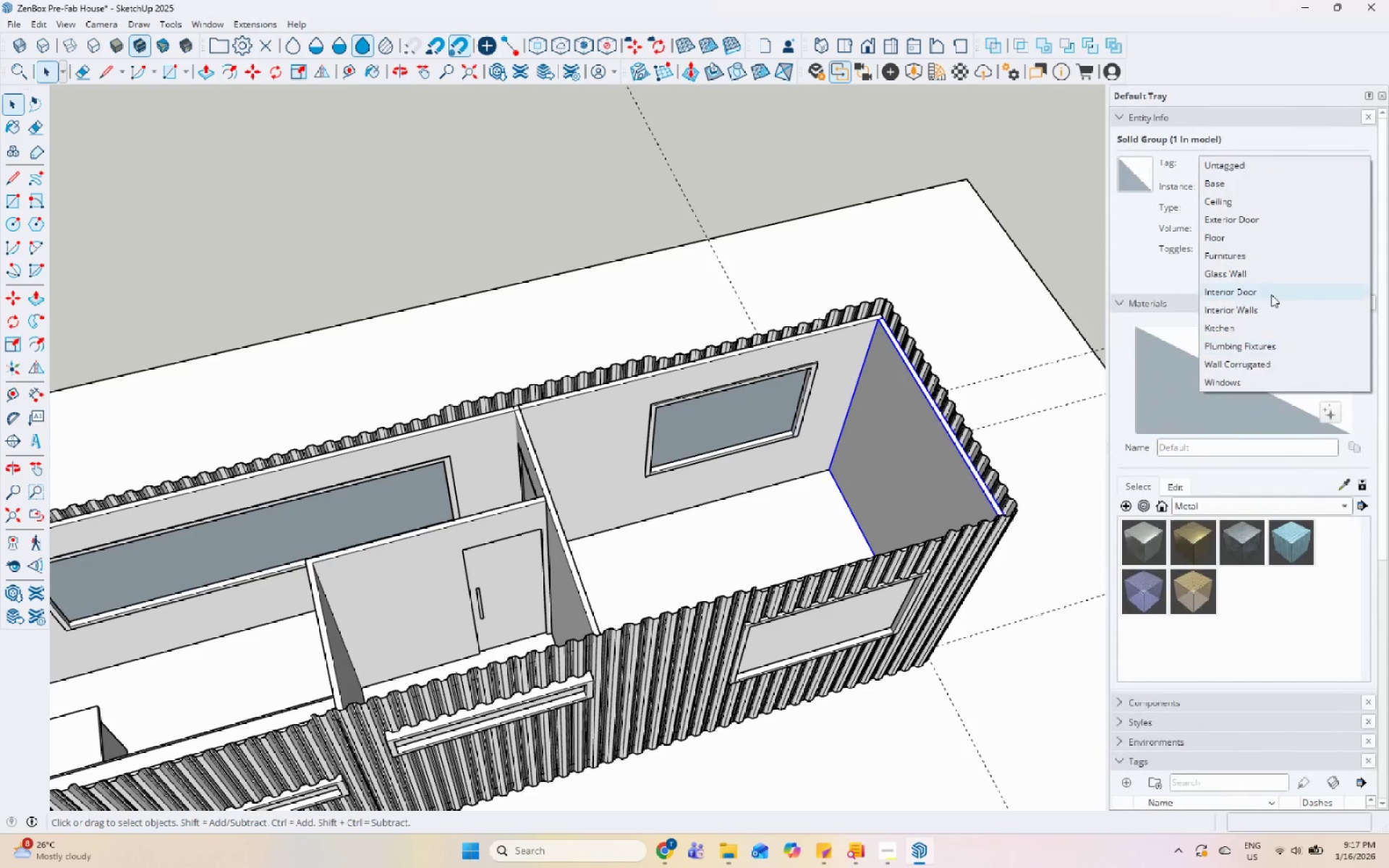 
scroll: coordinate [1262, 206], scroll_direction: up, amount: 2.0
 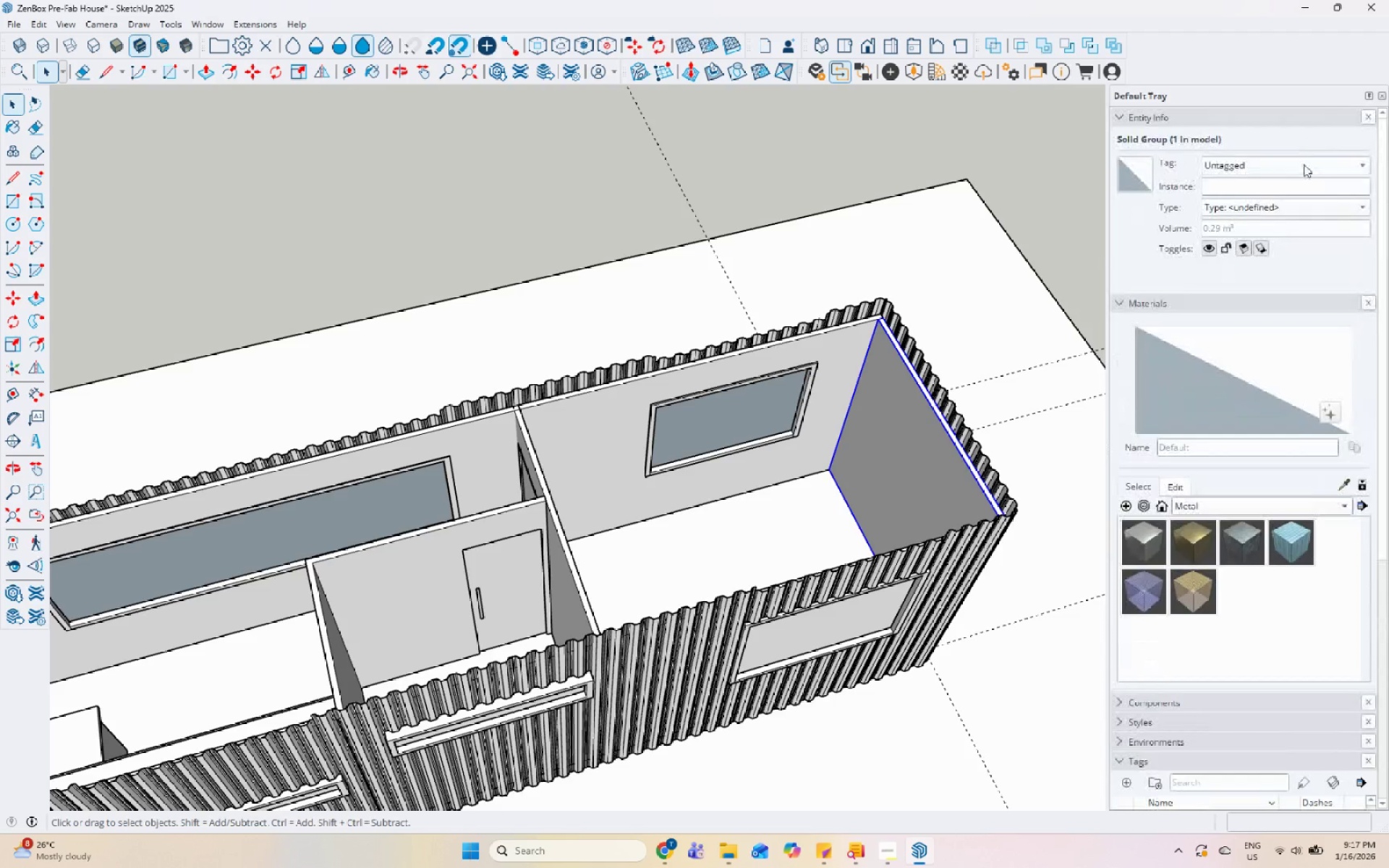 
left_click([1271, 293])
 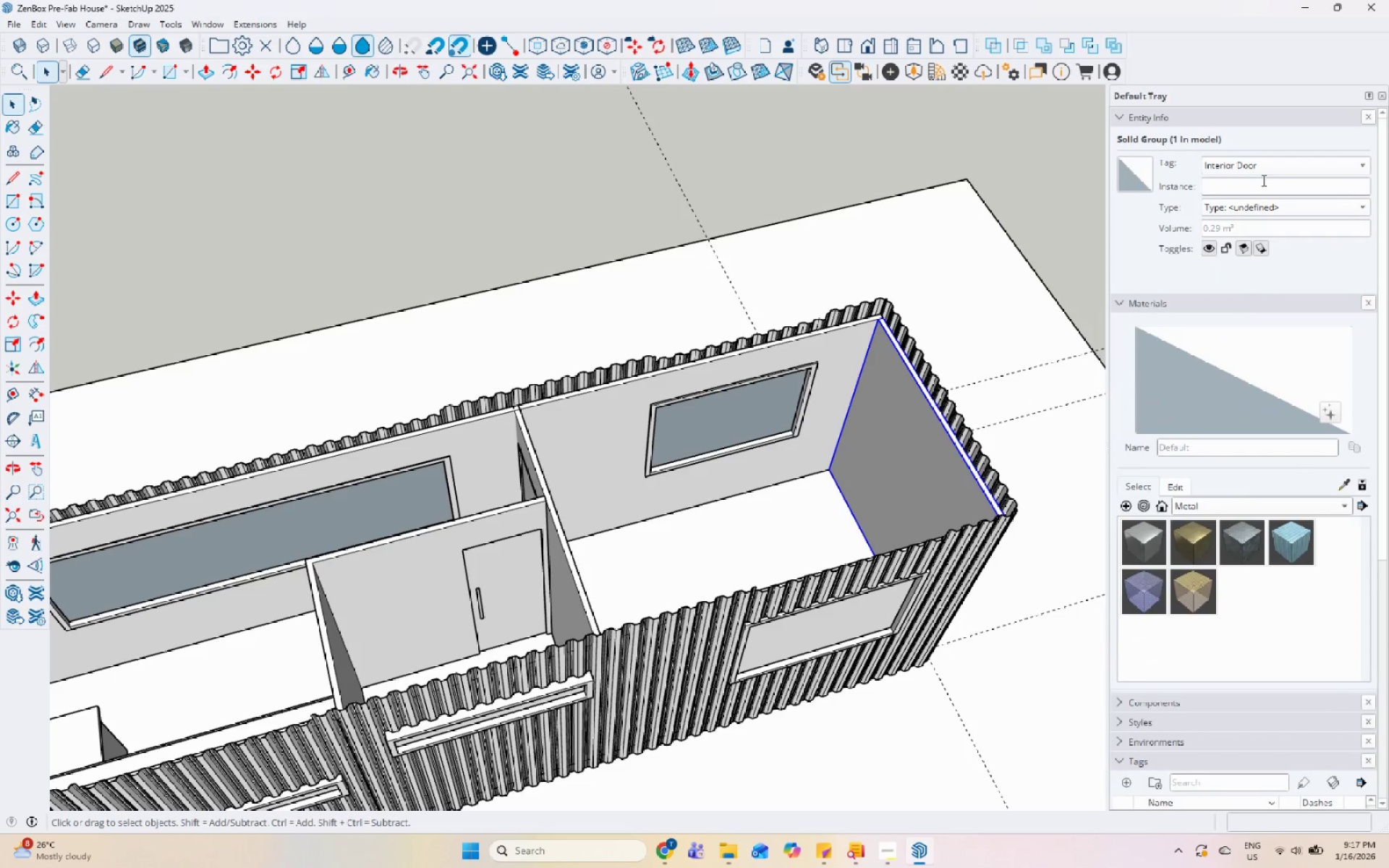 
left_click([1273, 163])
 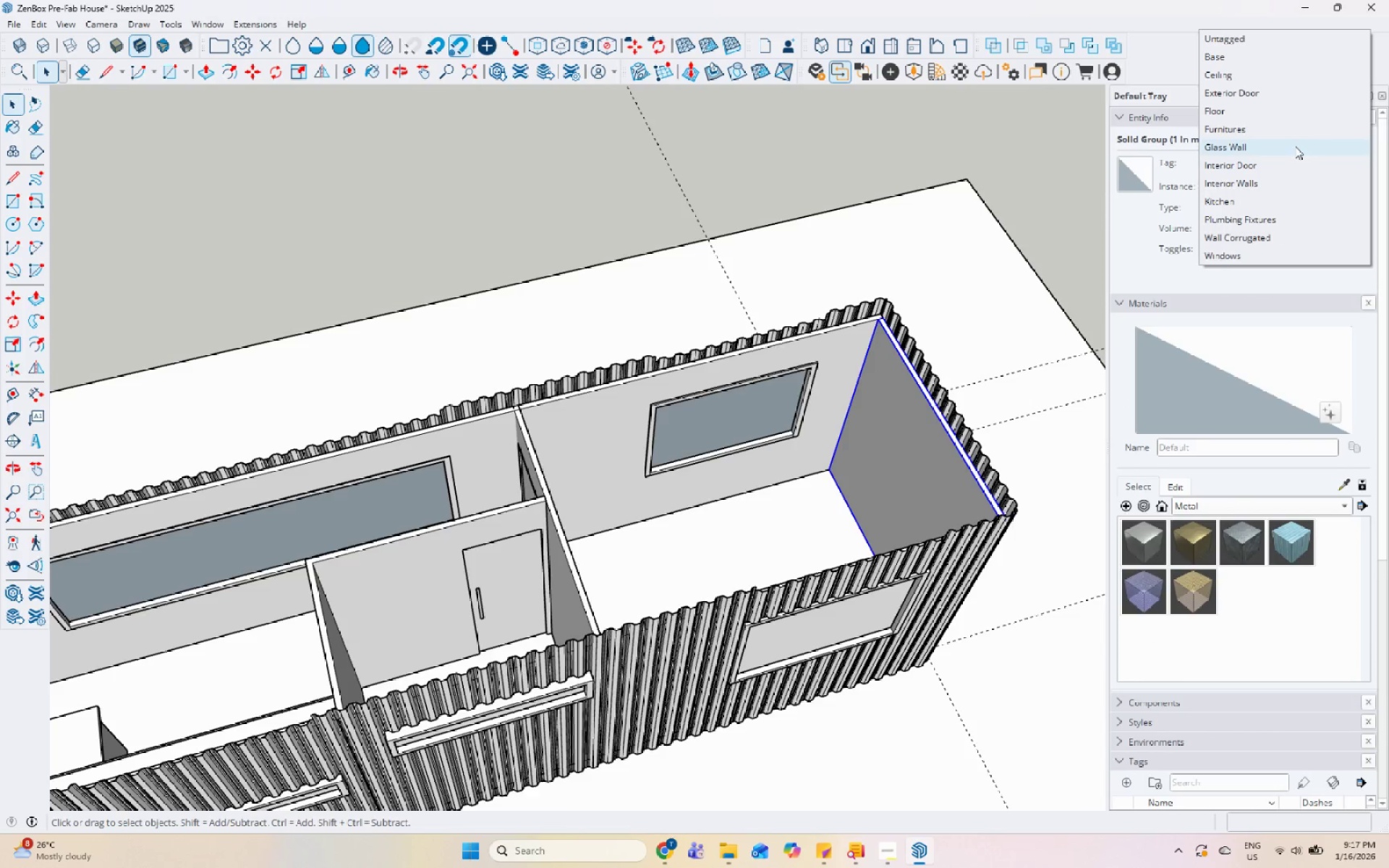 
scroll: coordinate [1271, 178], scroll_direction: none, amount: 0.0
 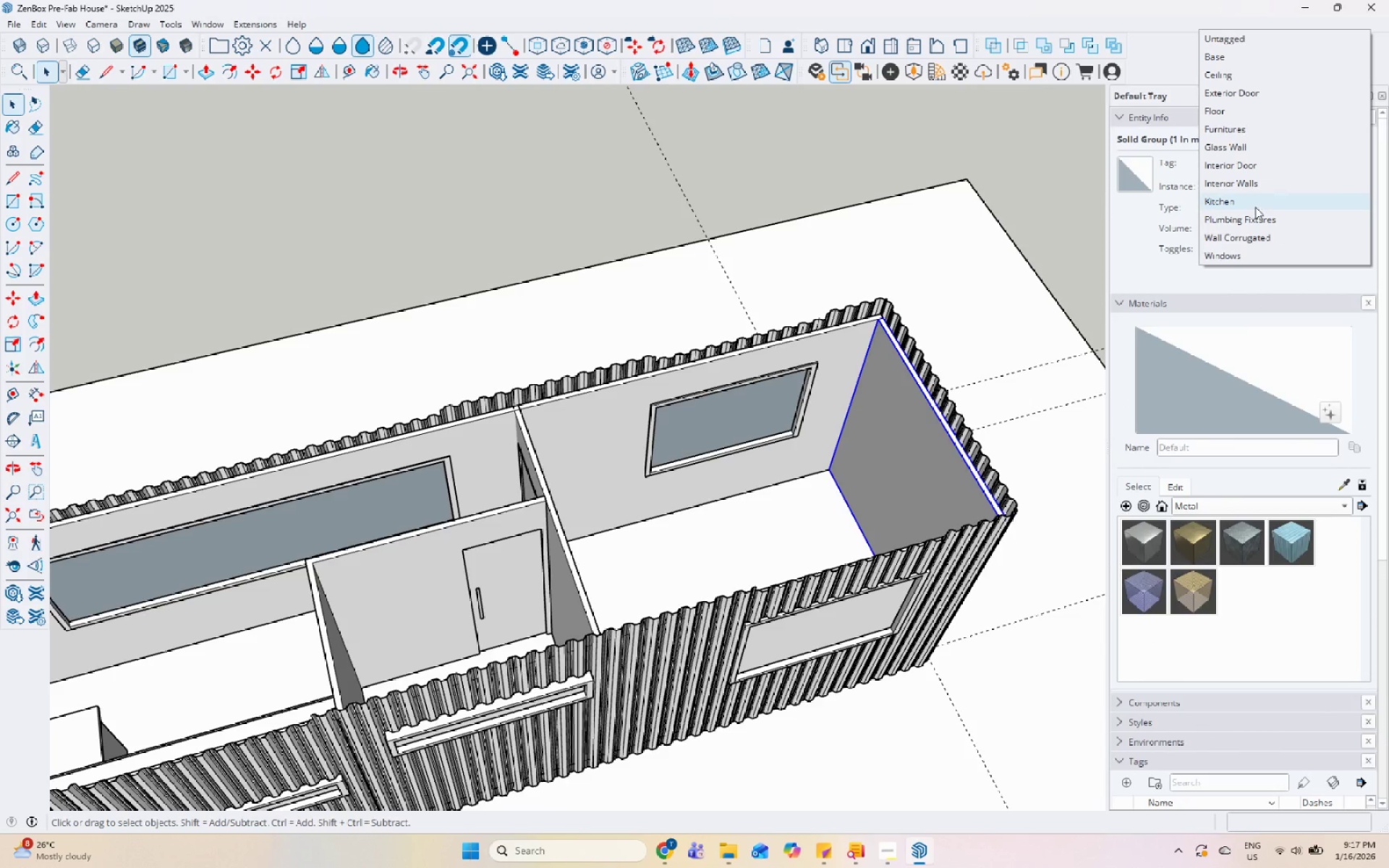 
left_click([1259, 184])
 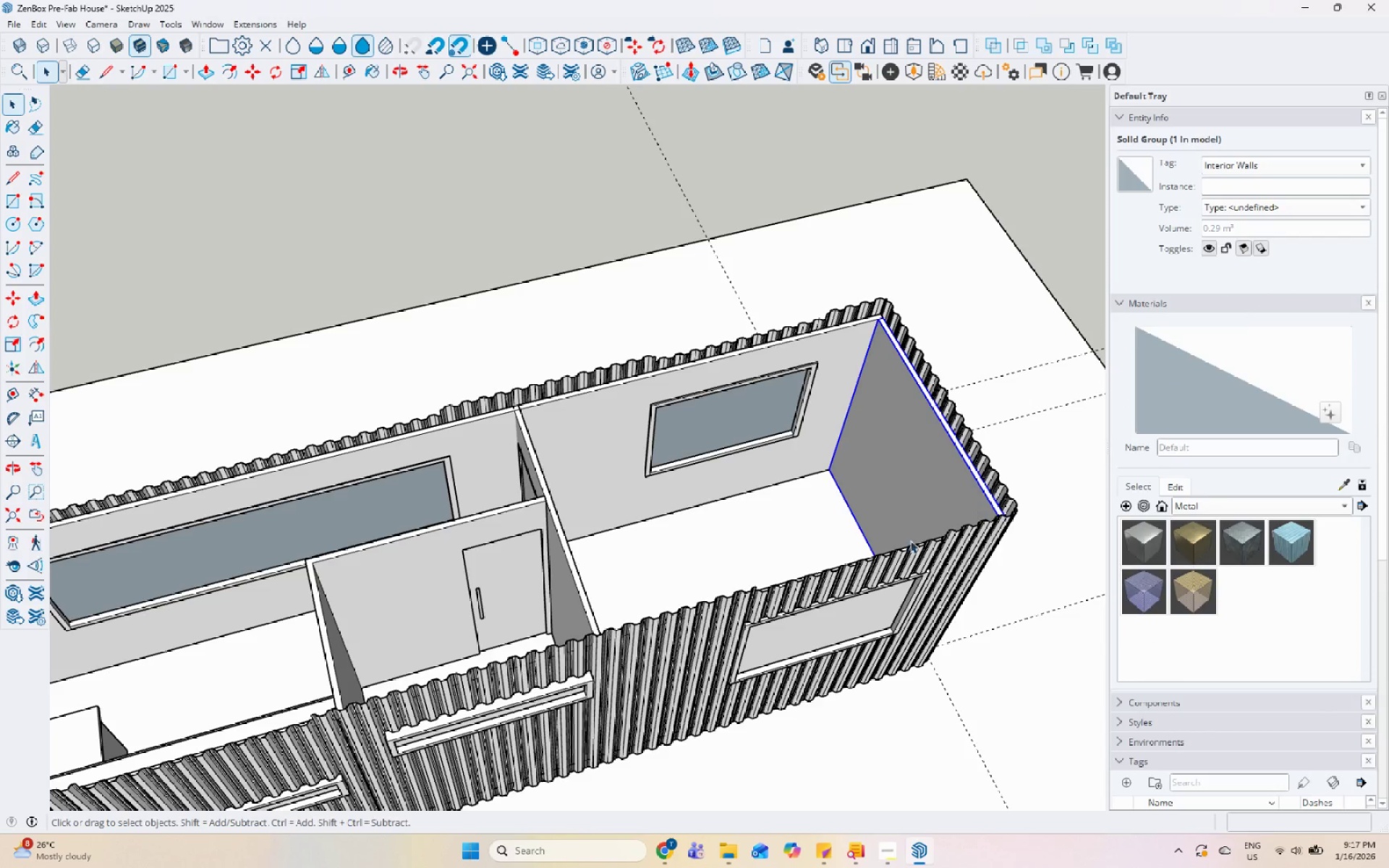 
scroll: coordinate [980, 468], scroll_direction: down, amount: 6.0
 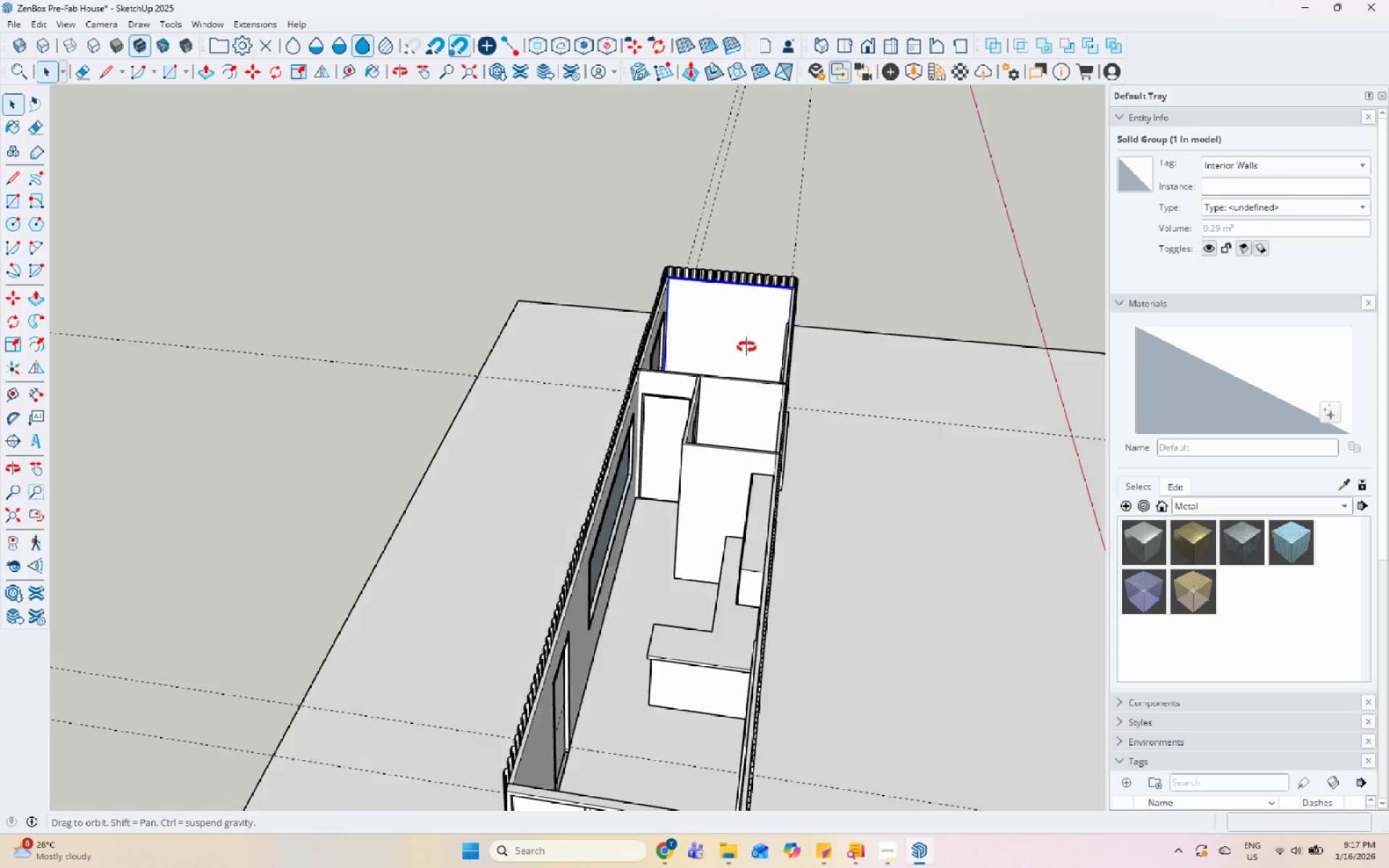 
scroll: coordinate [728, 310], scroll_direction: up, amount: 6.0
 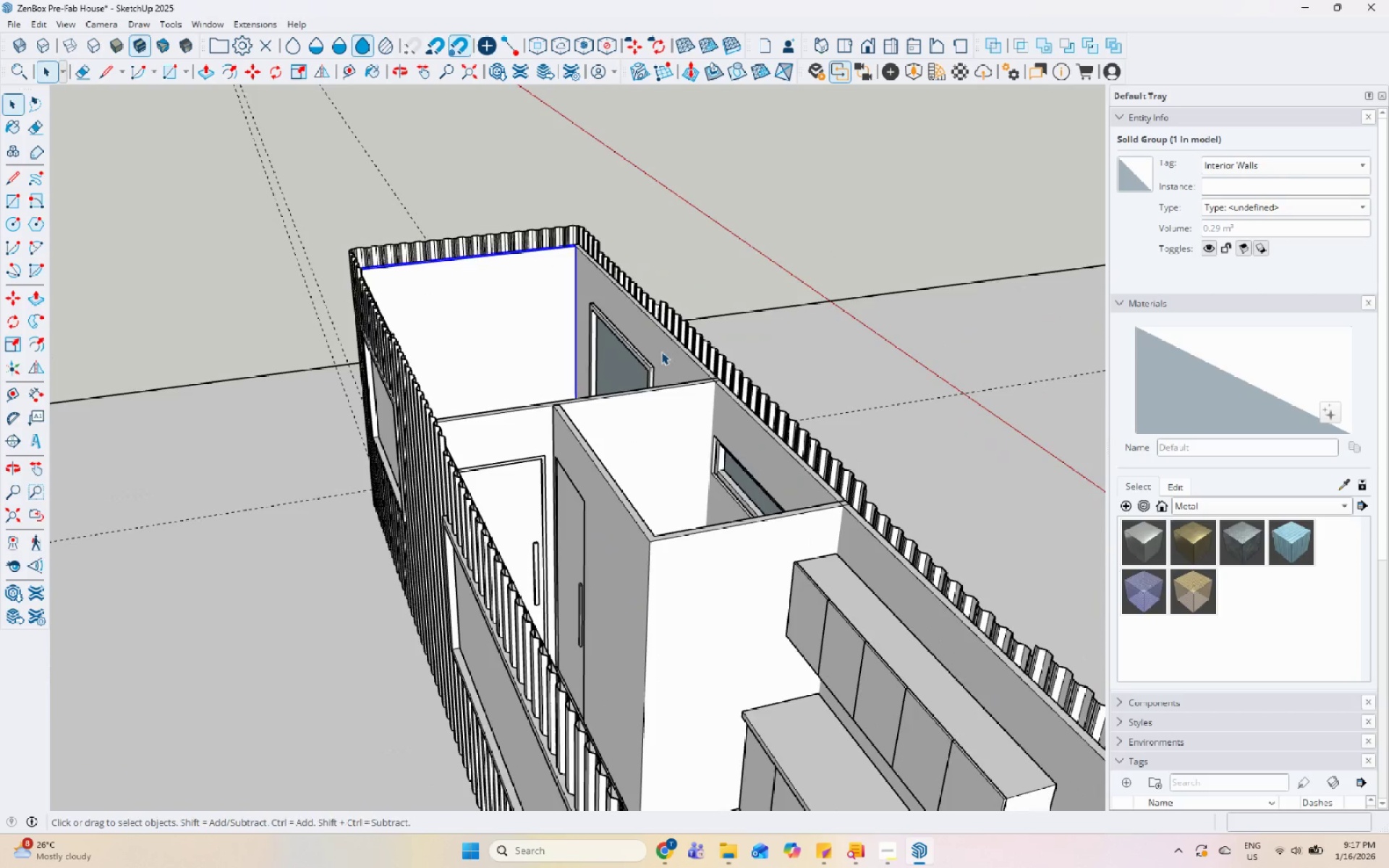 
left_click([661, 352])
 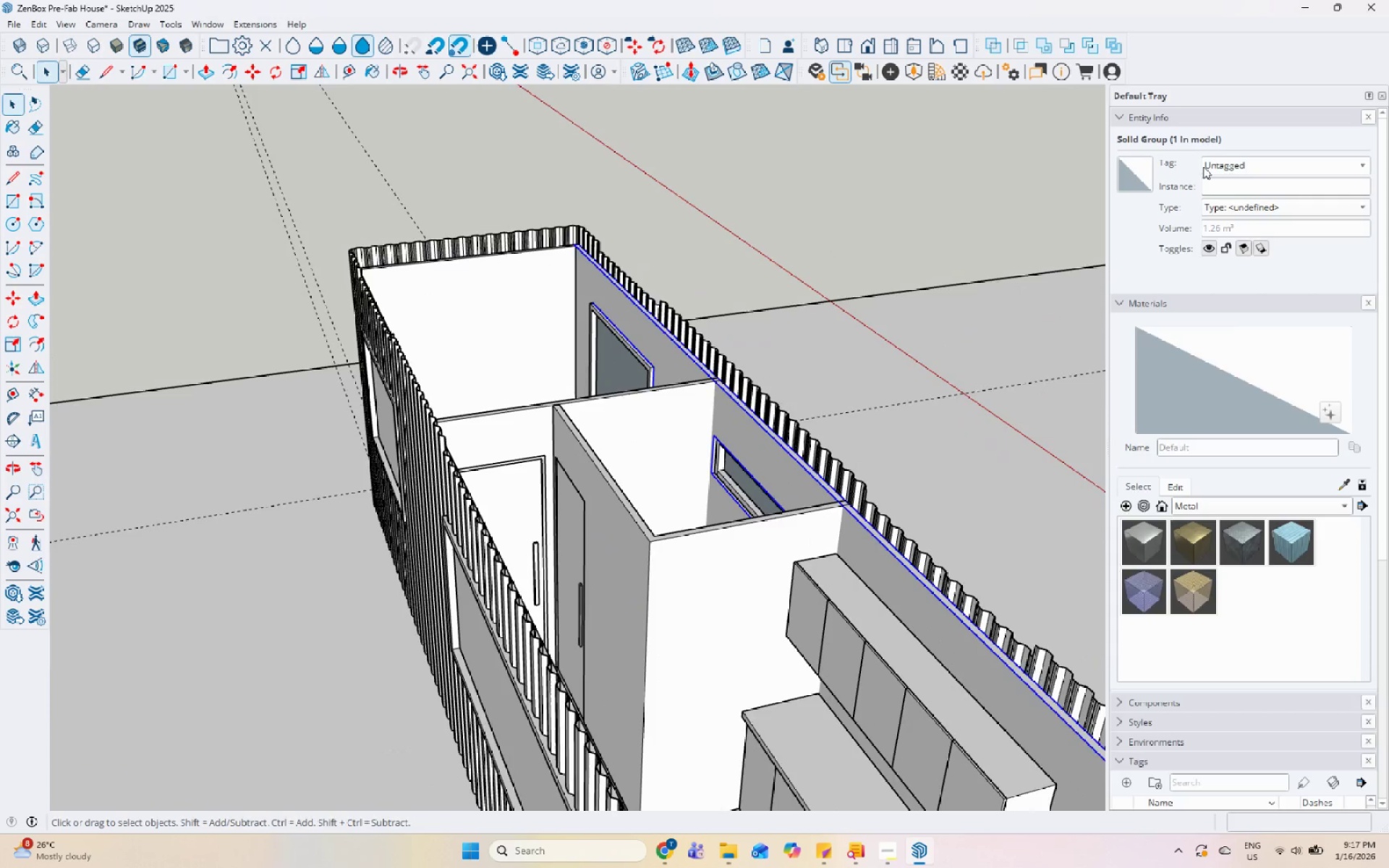 
left_click([1205, 166])
 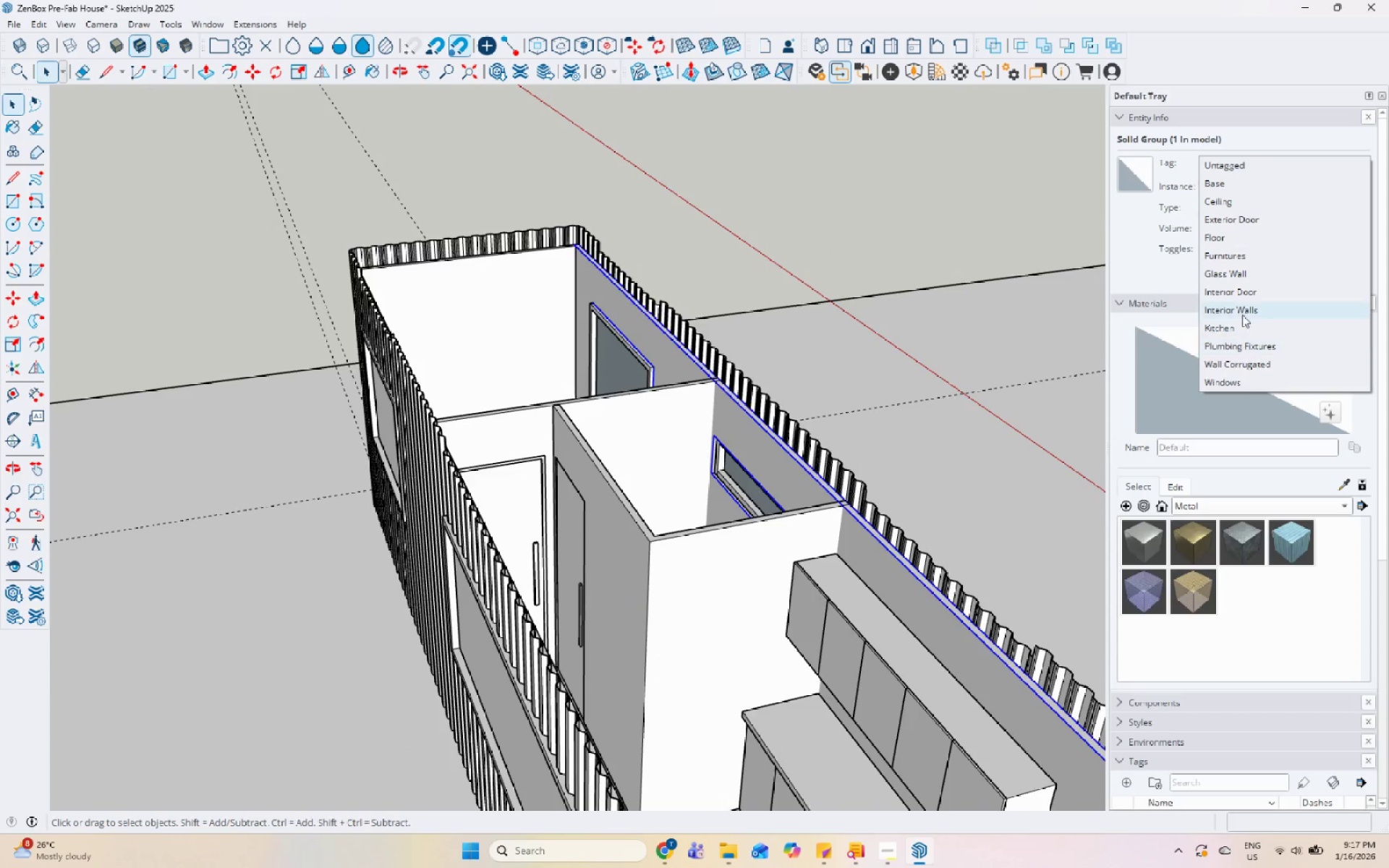 
left_click([1242, 315])
 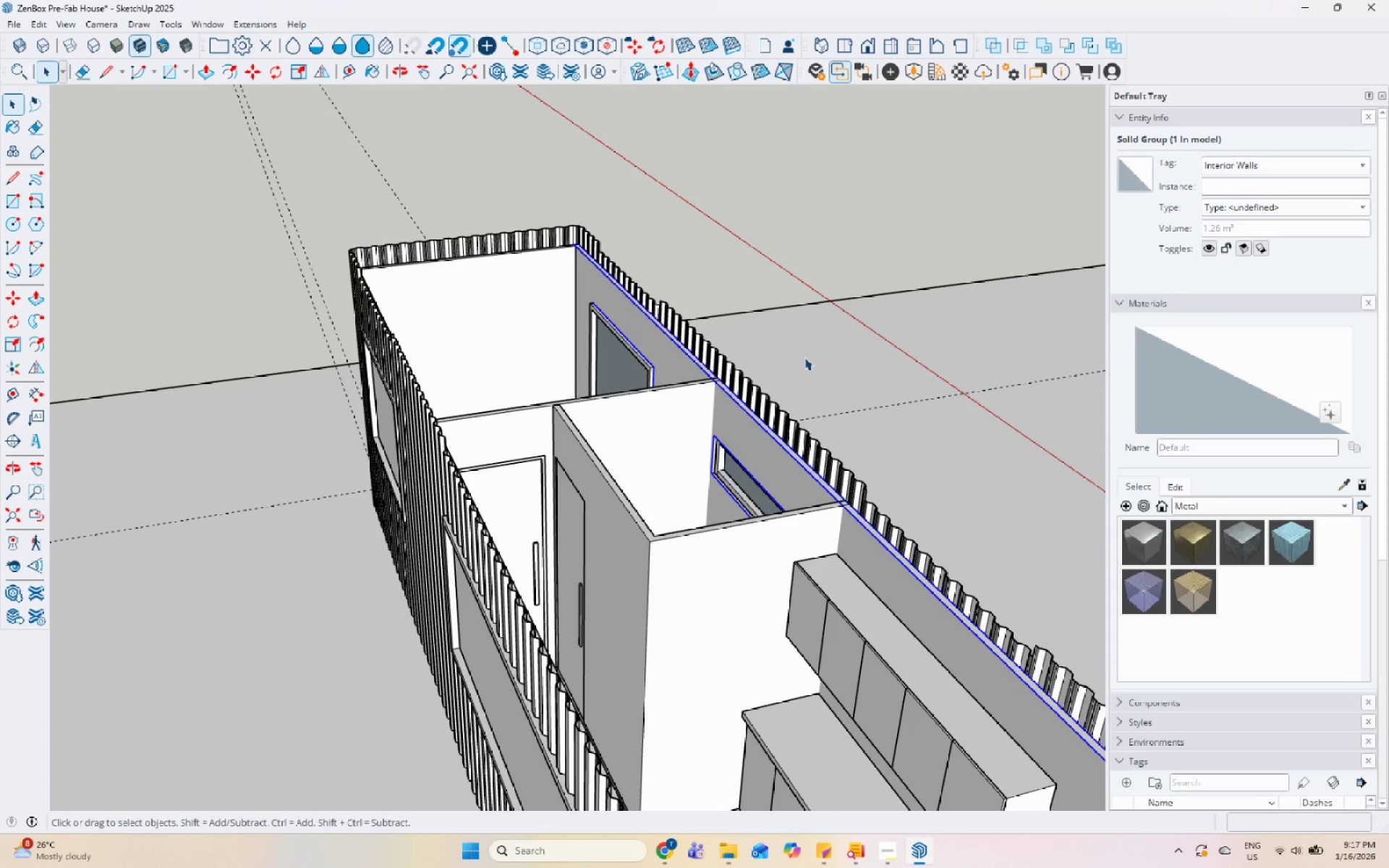 
scroll: coordinate [765, 399], scroll_direction: down, amount: 6.0
 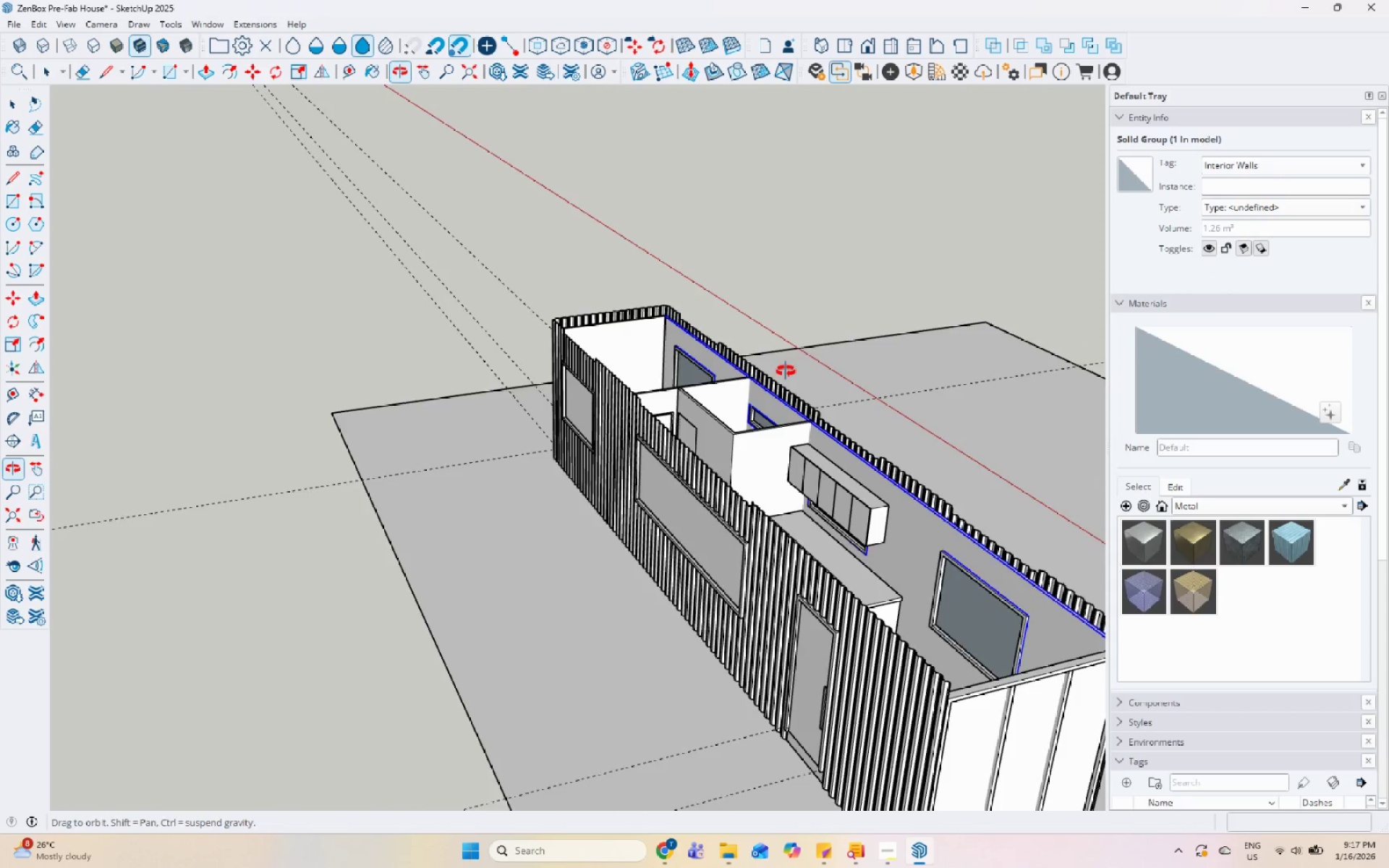 
scroll: coordinate [835, 369], scroll_direction: up, amount: 11.0
 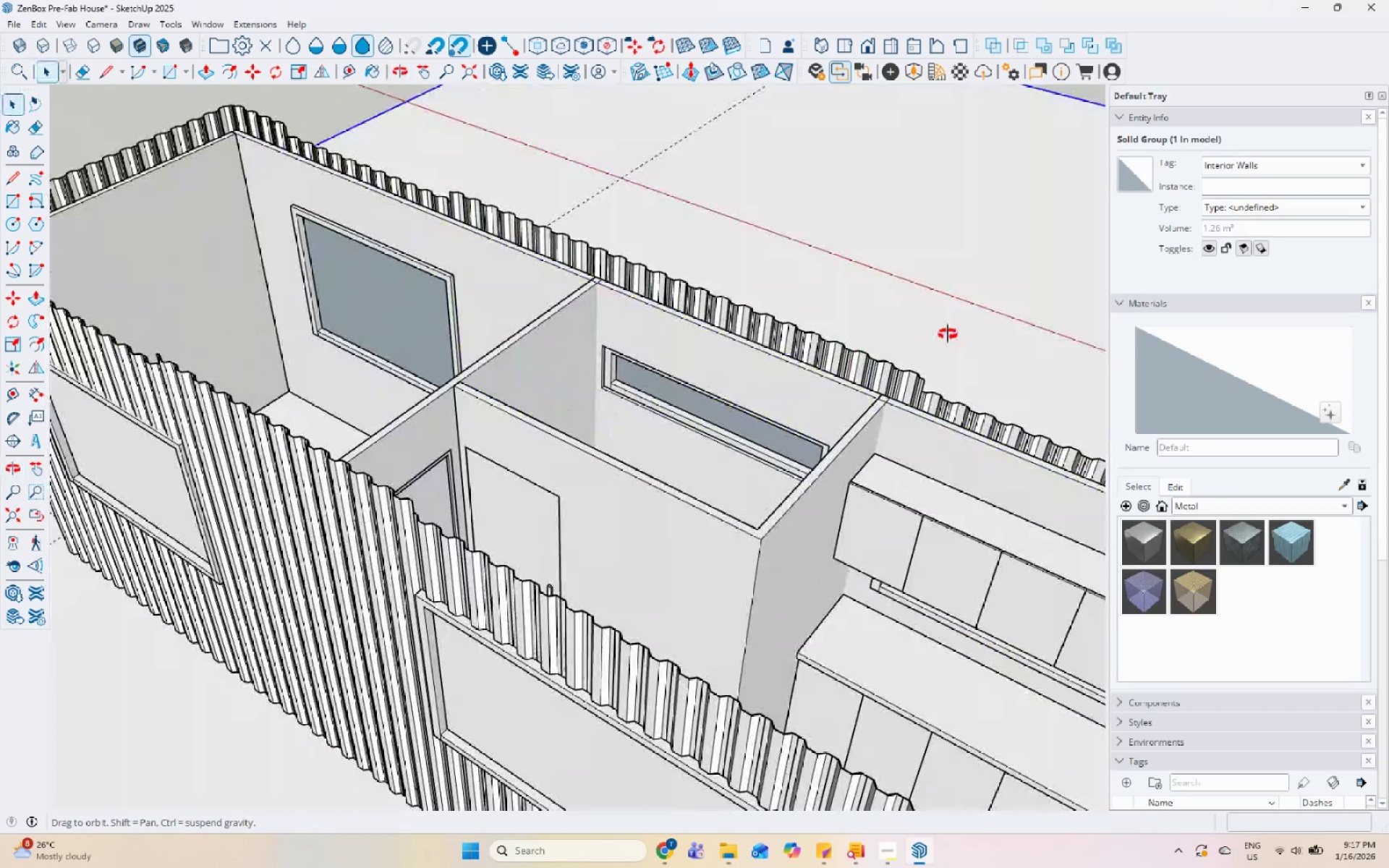 
left_click([528, 346])
 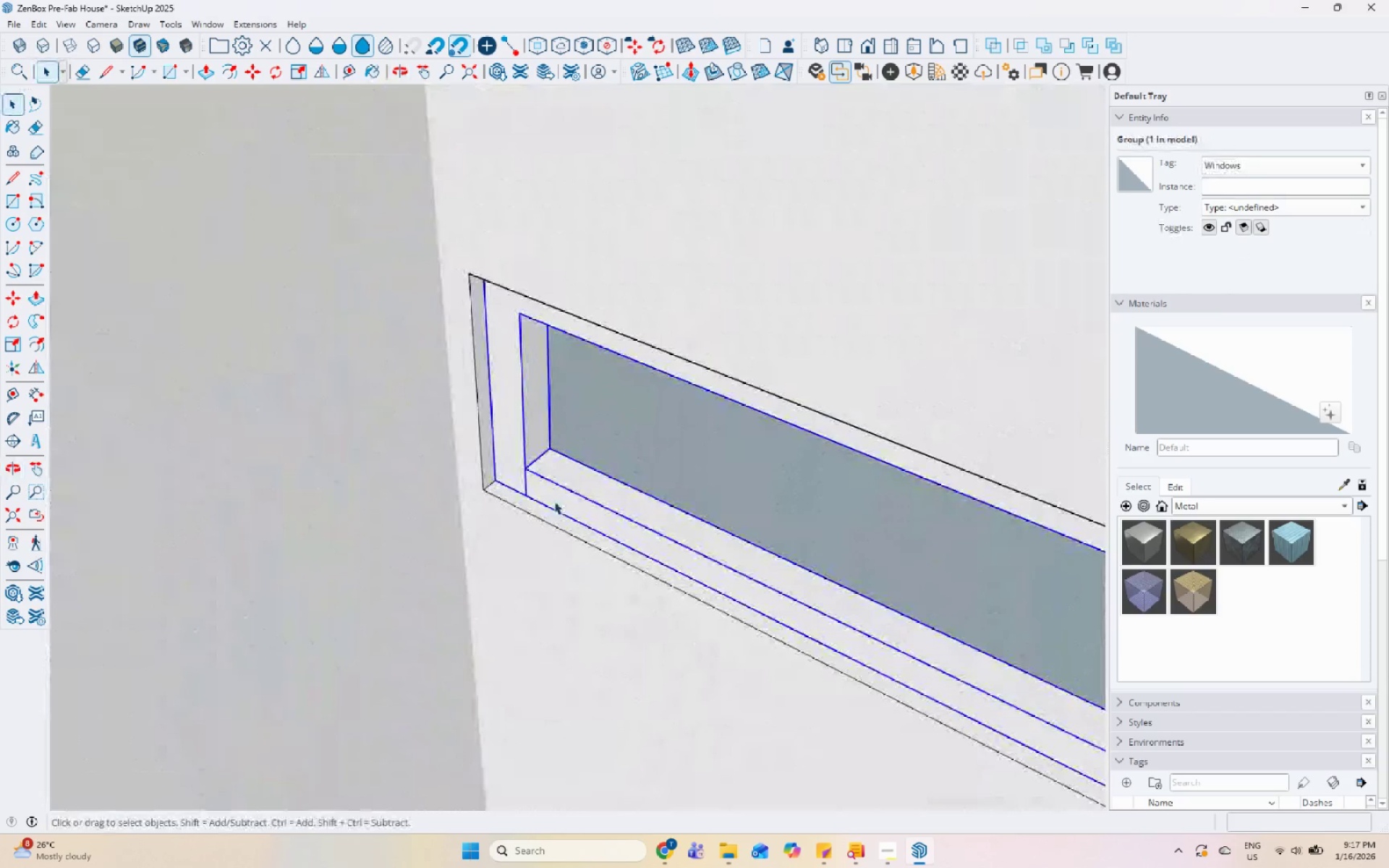 
scroll: coordinate [570, 354], scroll_direction: up, amount: 16.0
 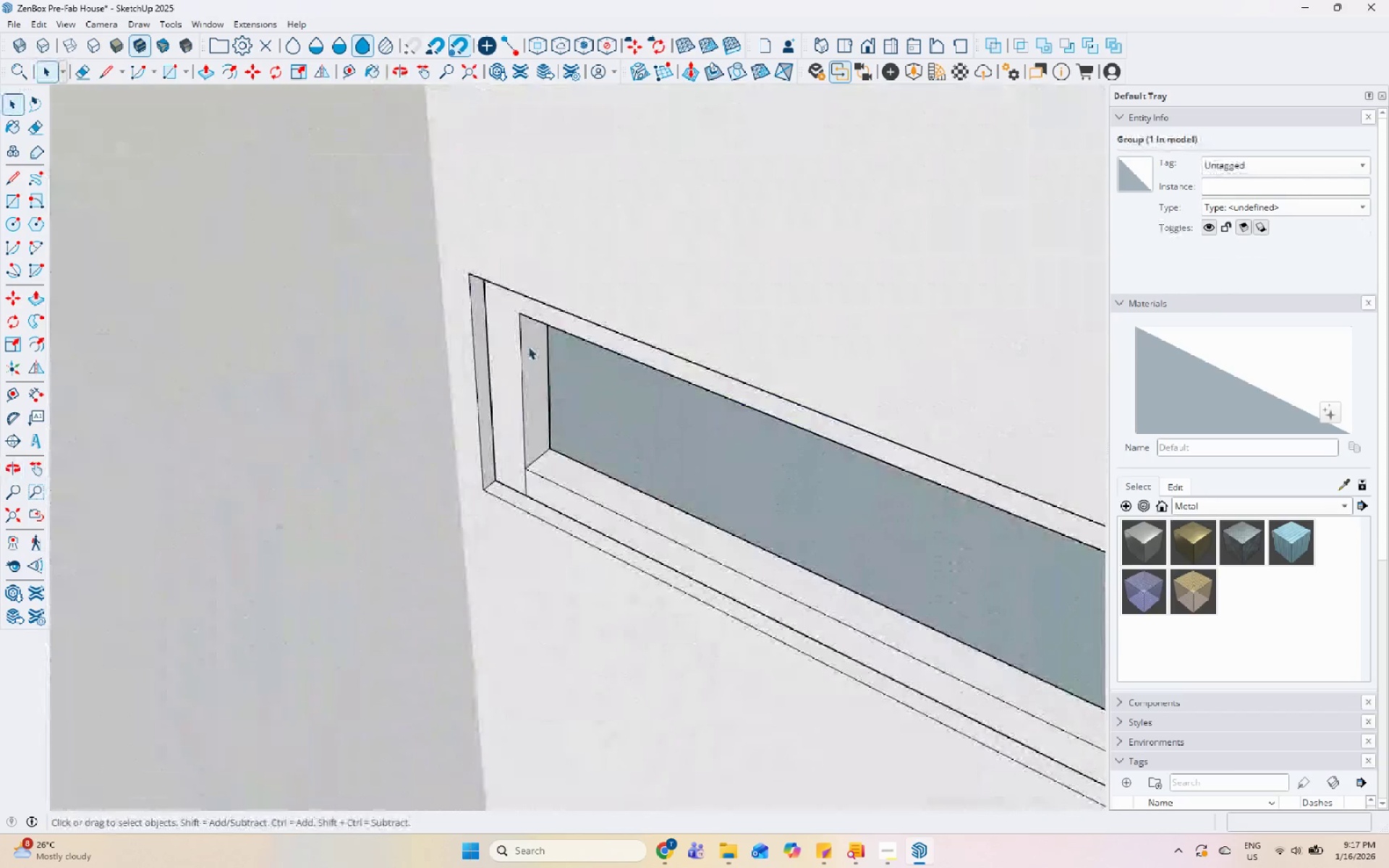 
key(M)
 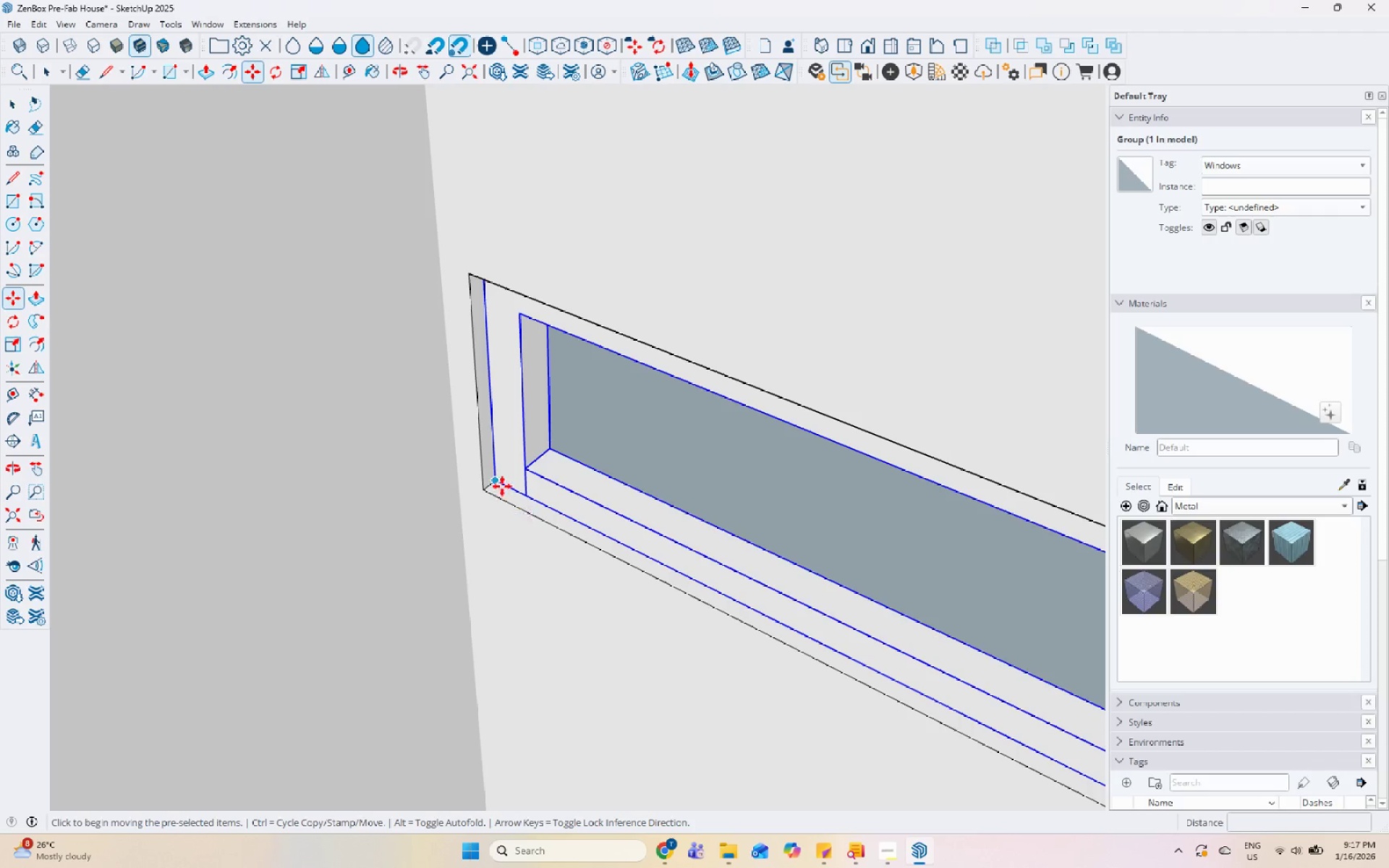 
left_click([500, 483])
 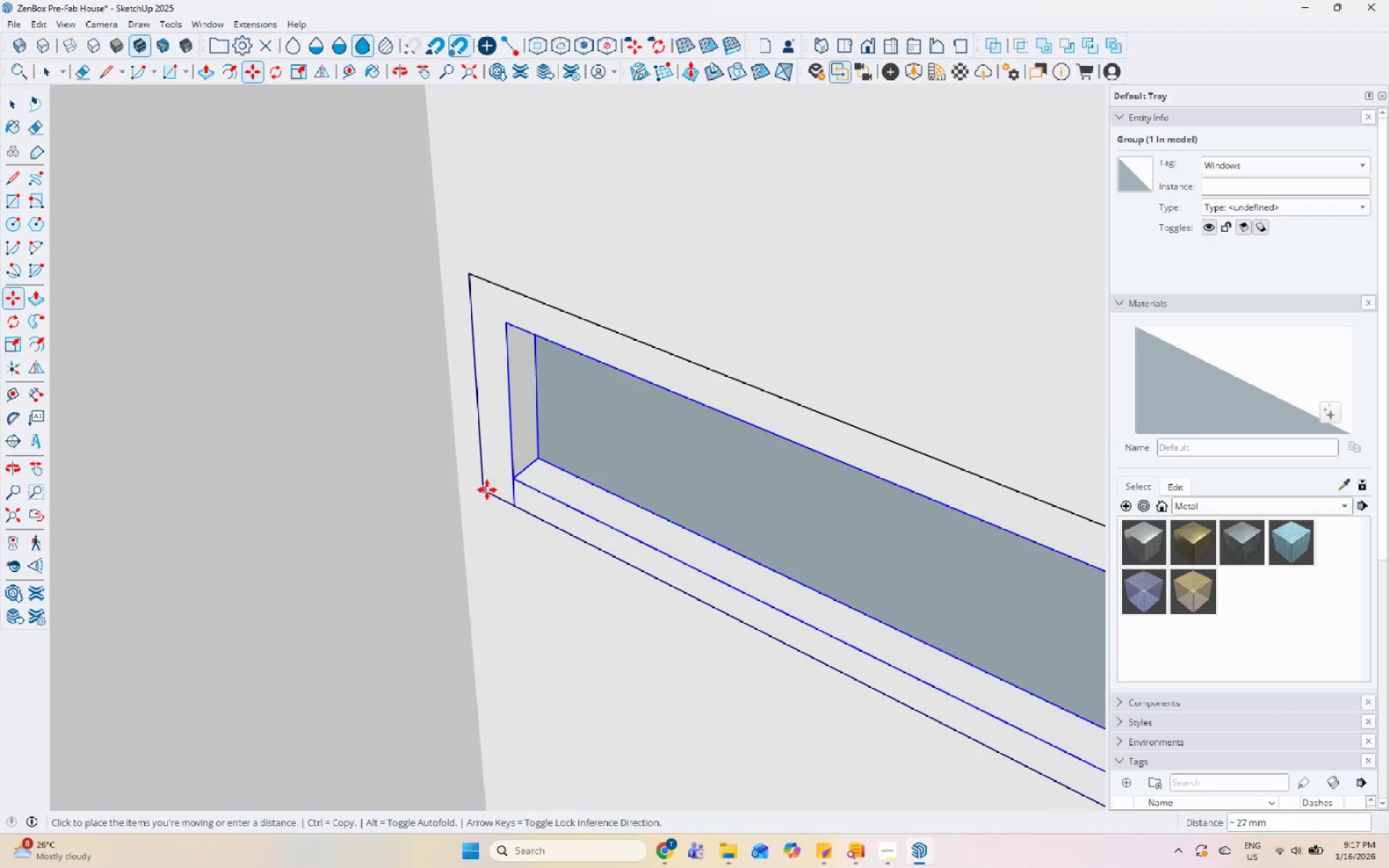 
left_click([487, 490])
 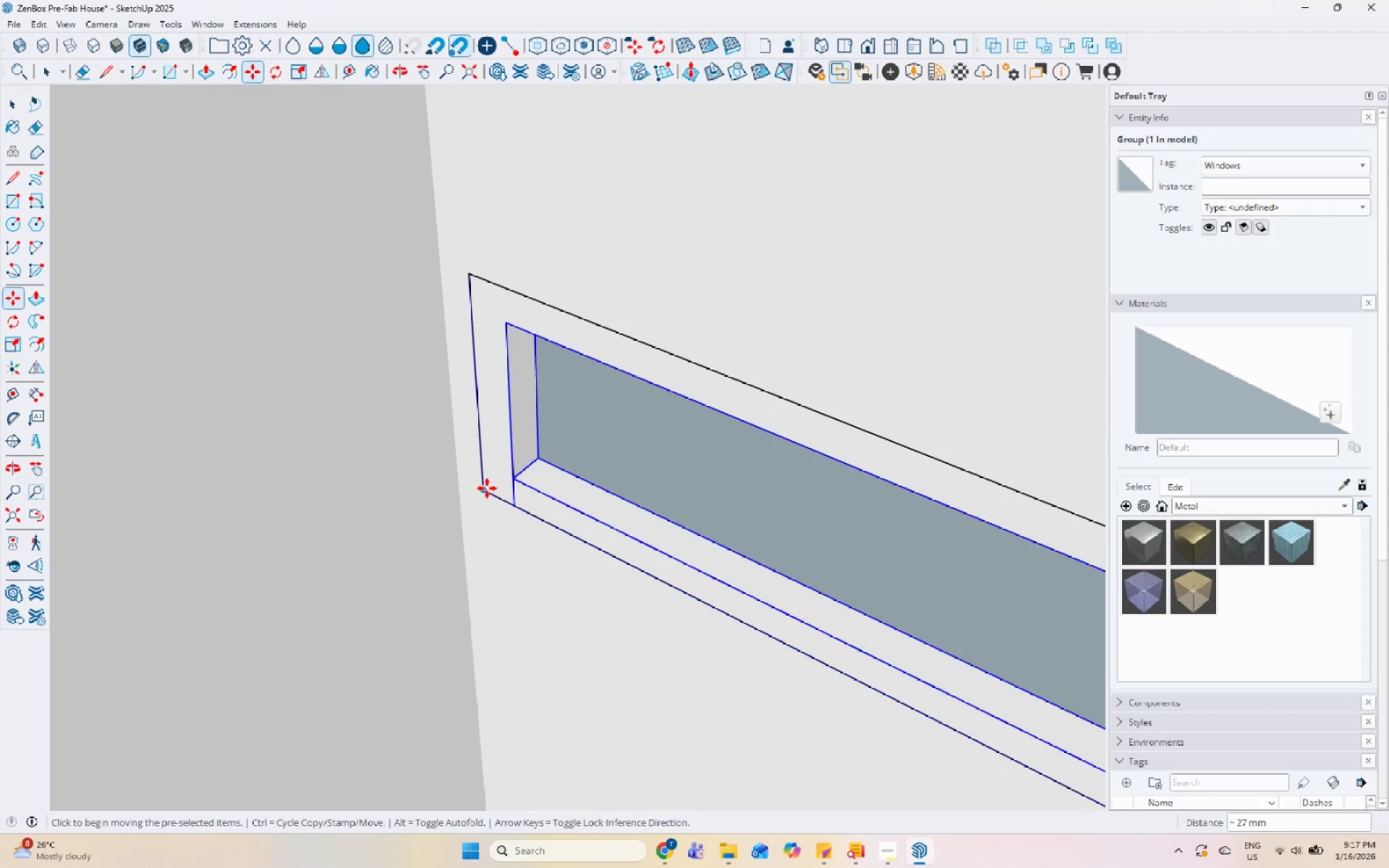 
scroll: coordinate [470, 479], scroll_direction: down, amount: 15.0
 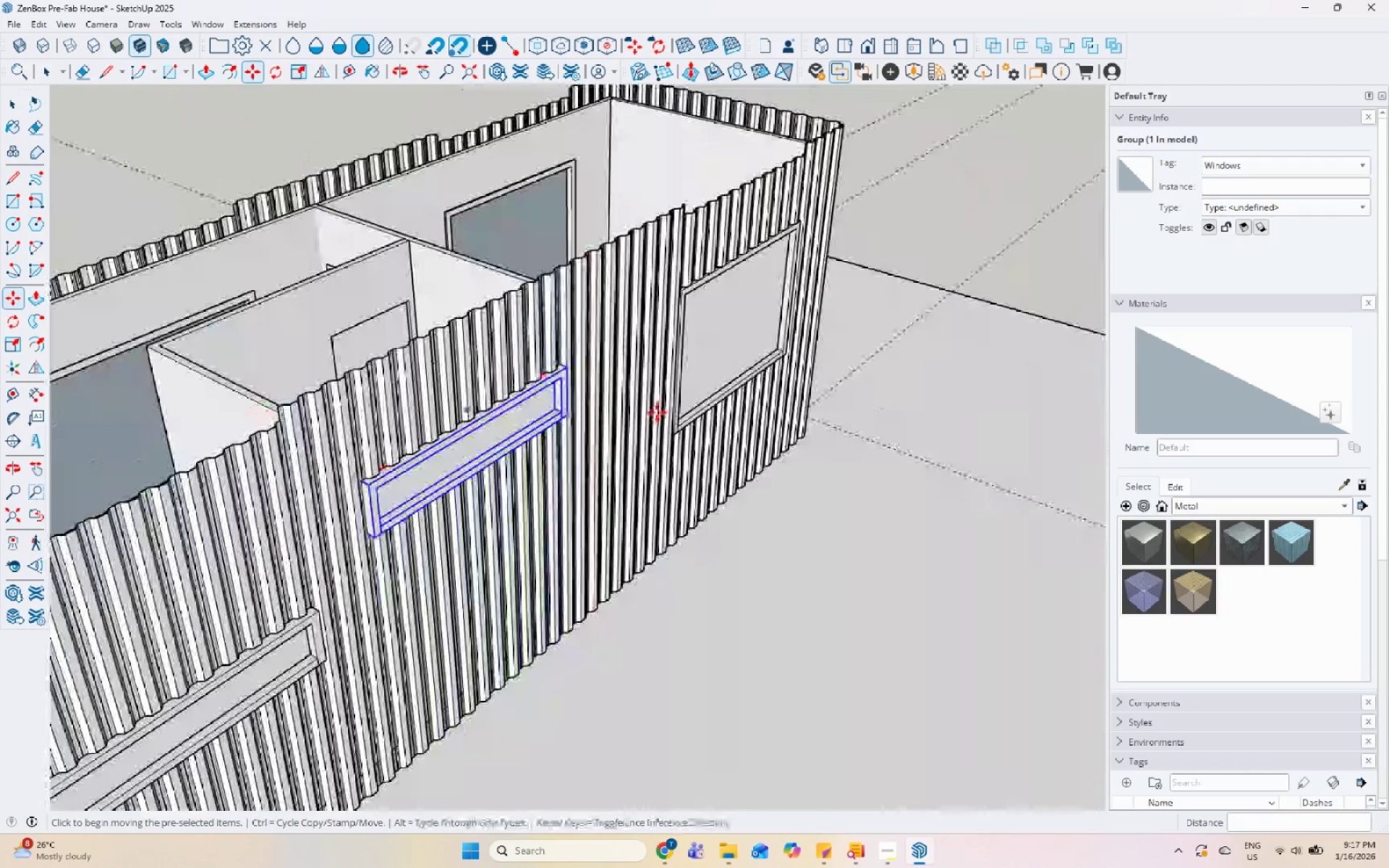 
key(Space)
 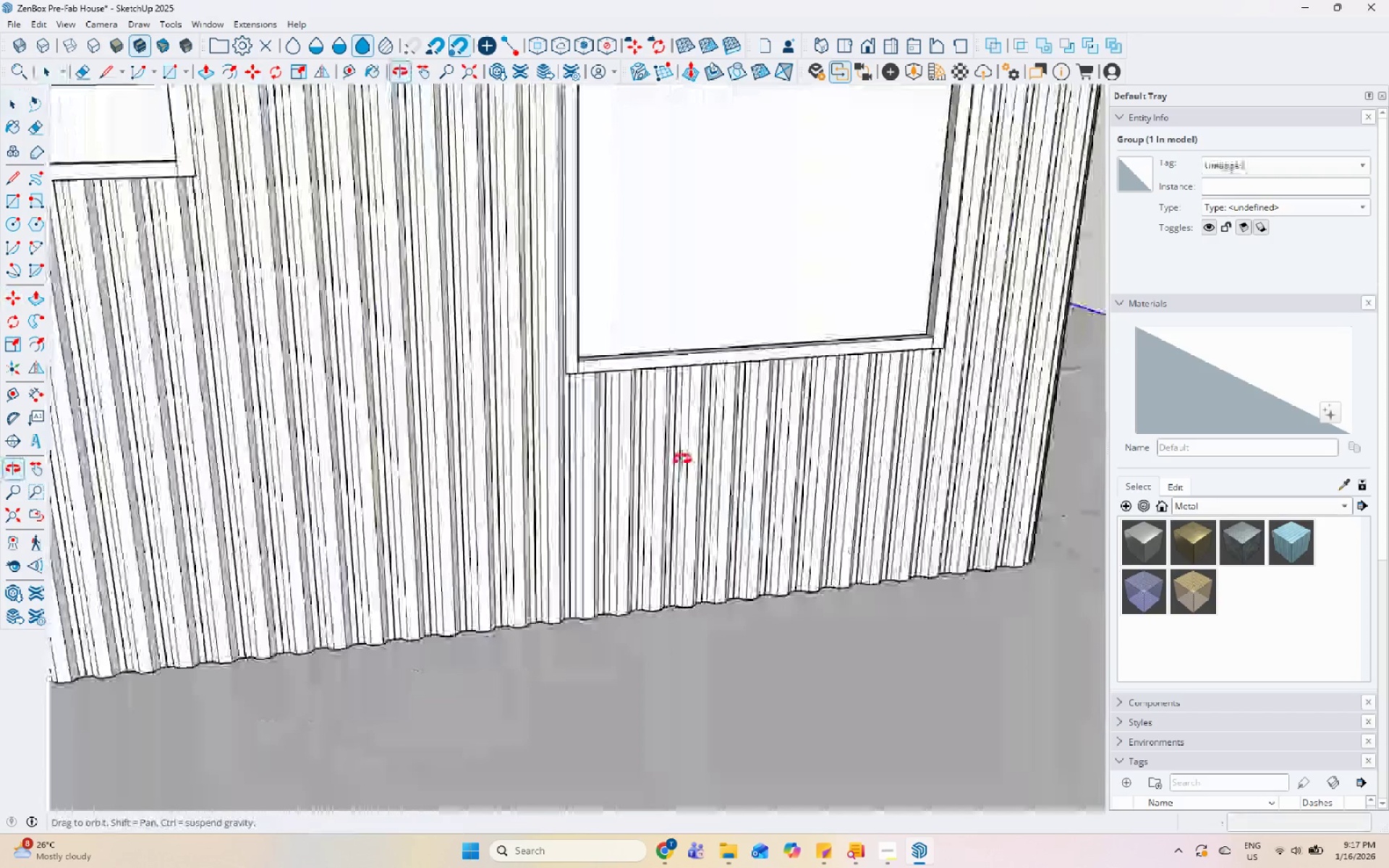 
scroll: coordinate [667, 472], scroll_direction: up, amount: 6.0
 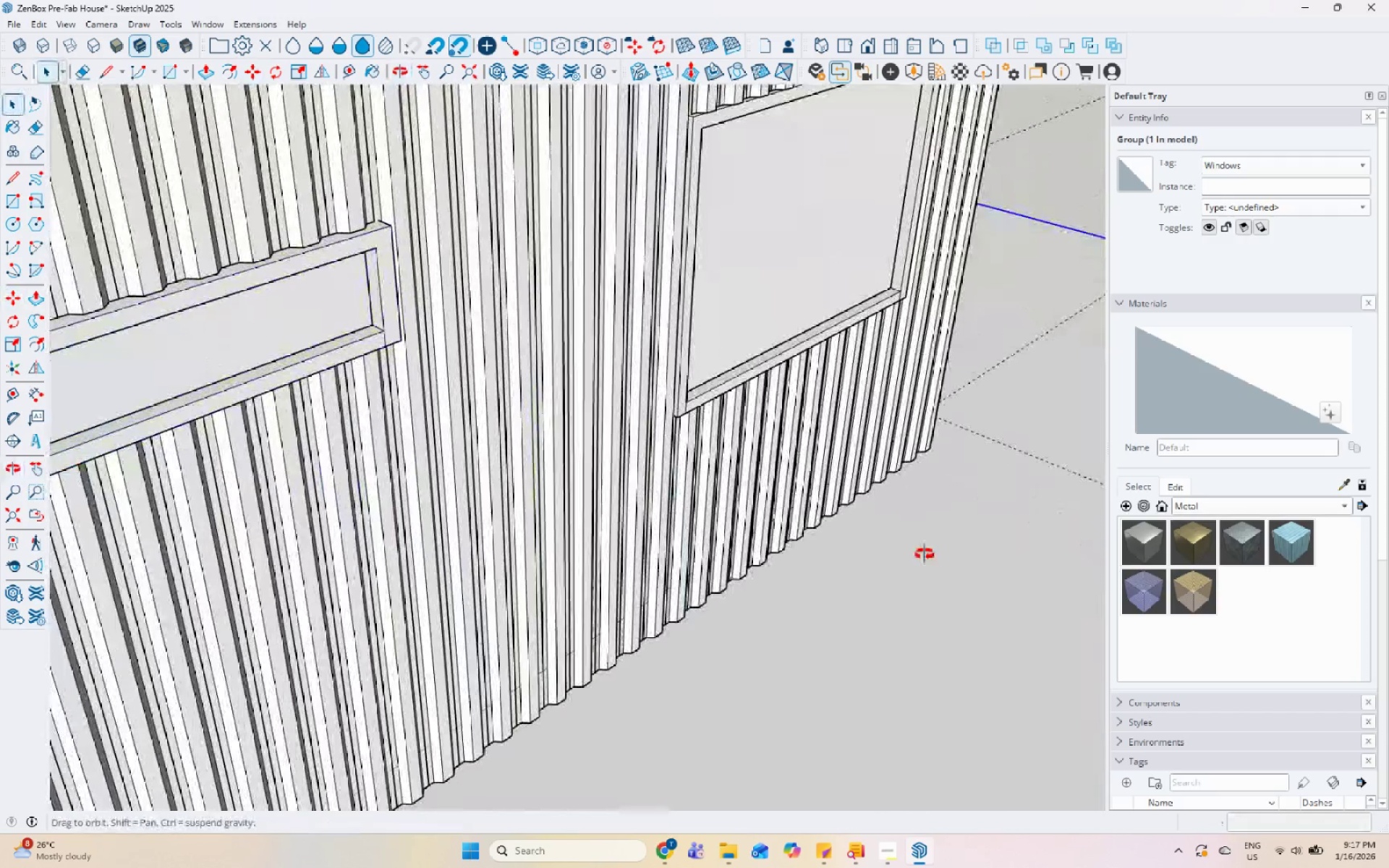 
scroll: coordinate [705, 441], scroll_direction: down, amount: 15.0
 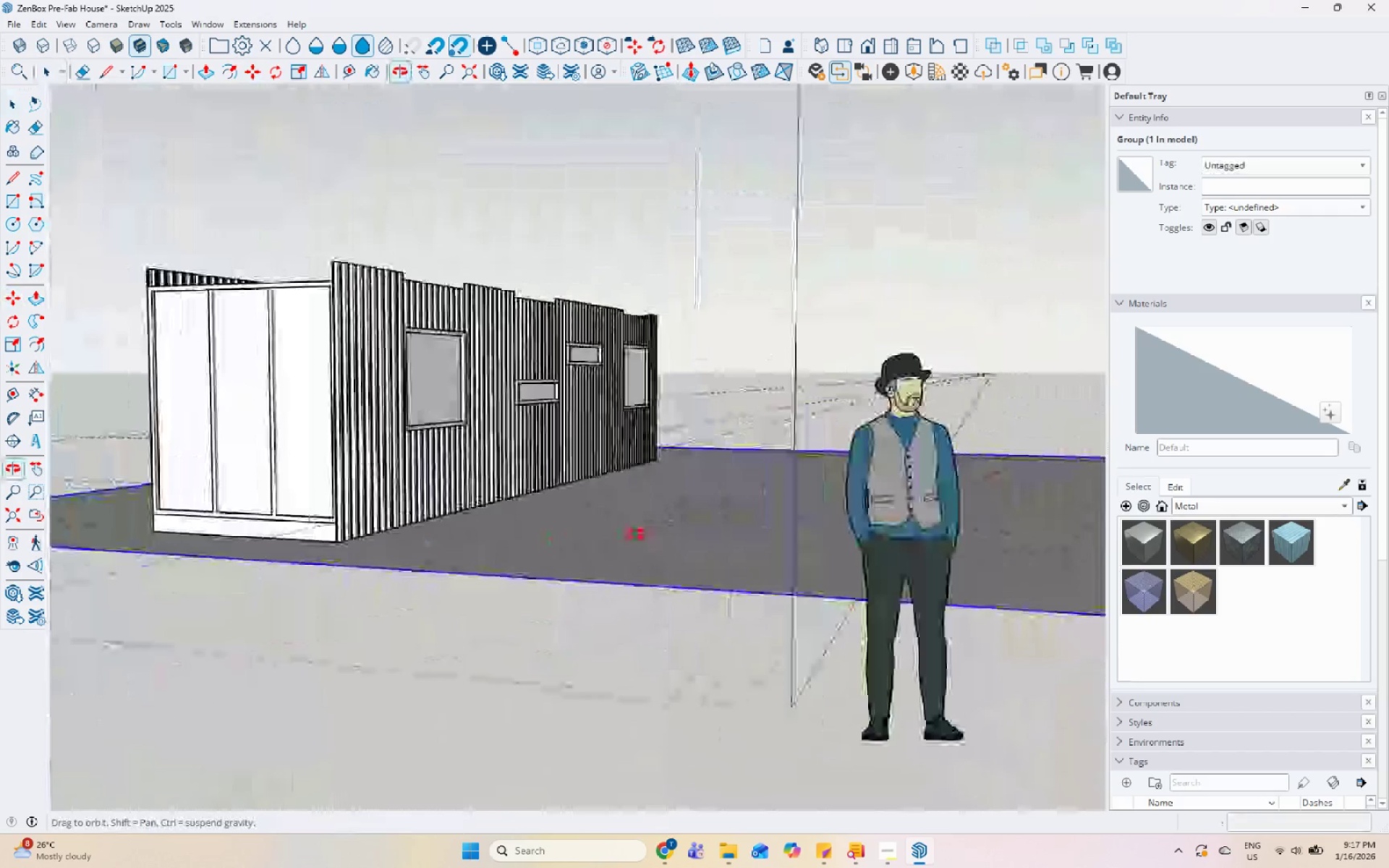 
scroll: coordinate [468, 296], scroll_direction: up, amount: 14.0
 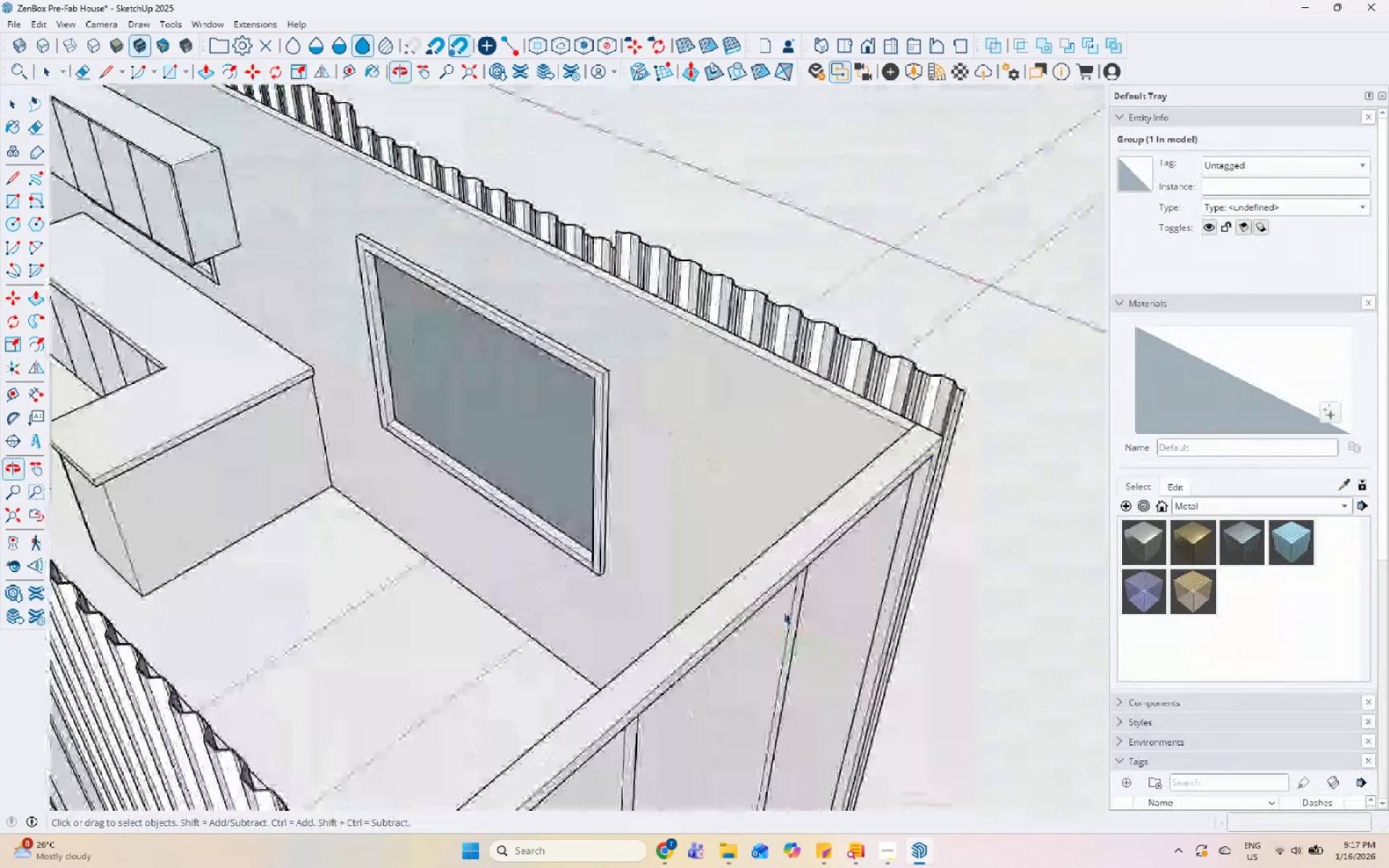 
left_click([203, 225])
 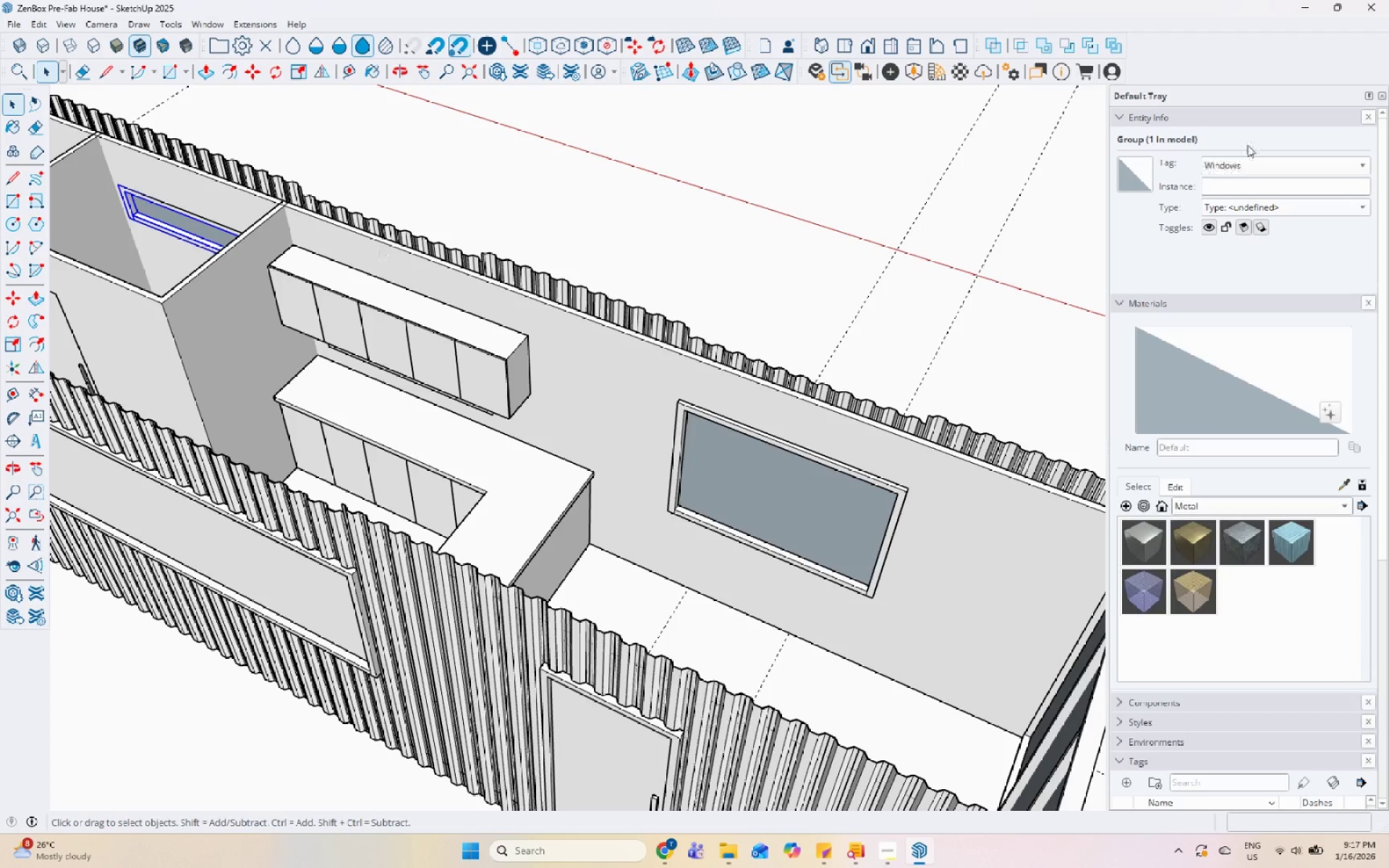 
scroll: coordinate [1205, 542], scroll_direction: down, amount: 21.0
 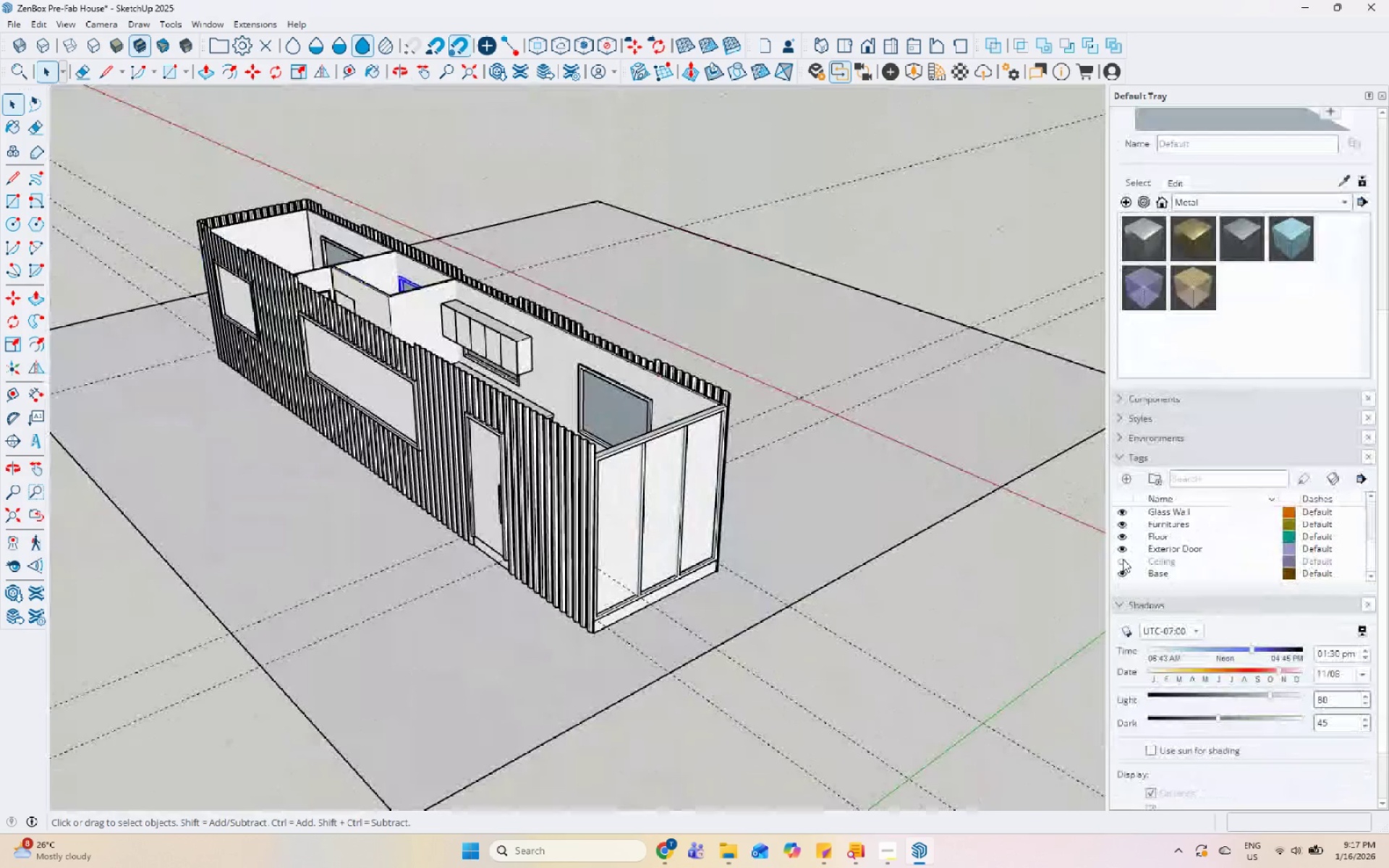 
left_click([1123, 559])
 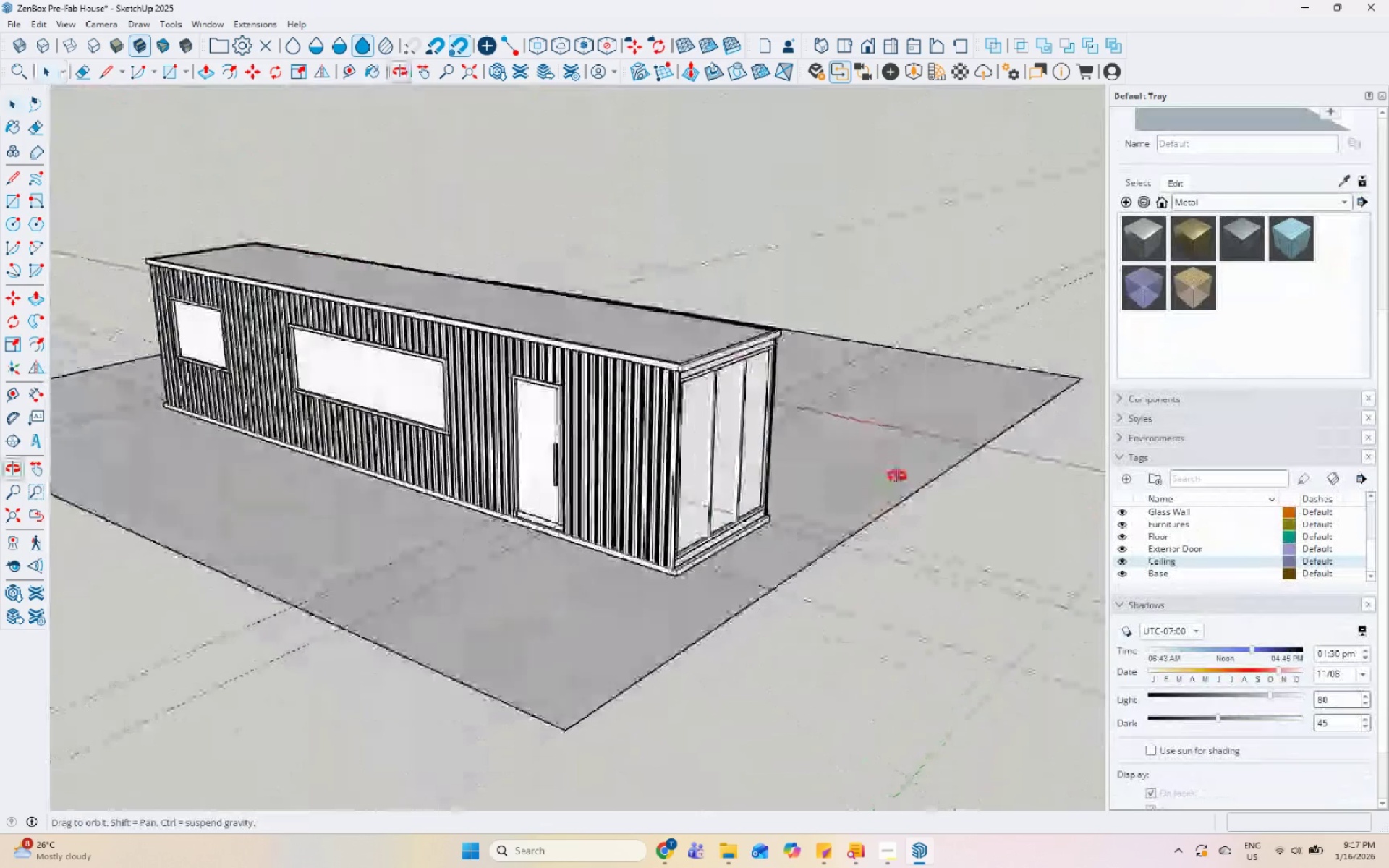 
scroll: coordinate [637, 582], scroll_direction: up, amount: 12.0
 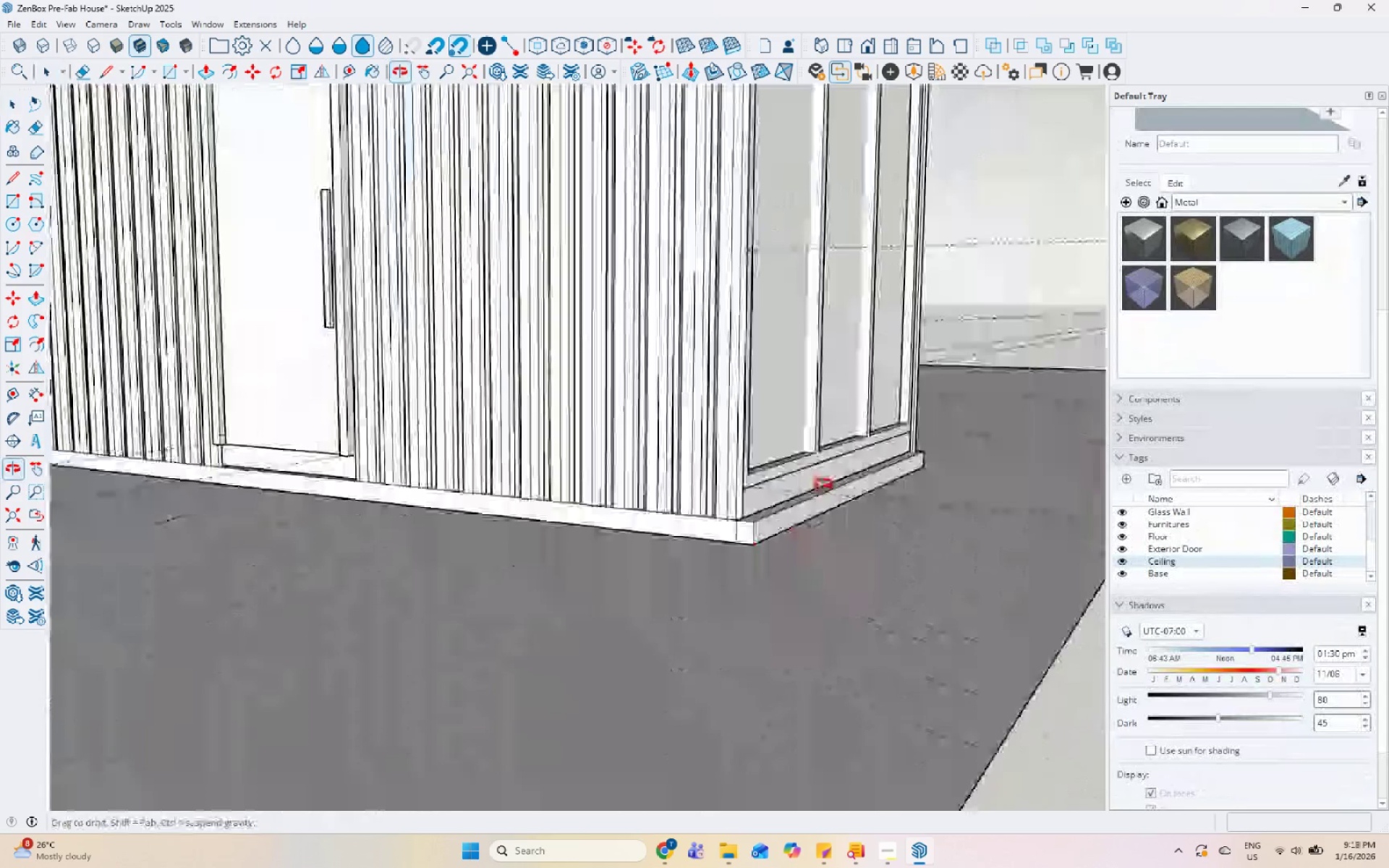 
scroll: coordinate [786, 580], scroll_direction: down, amount: 14.0
 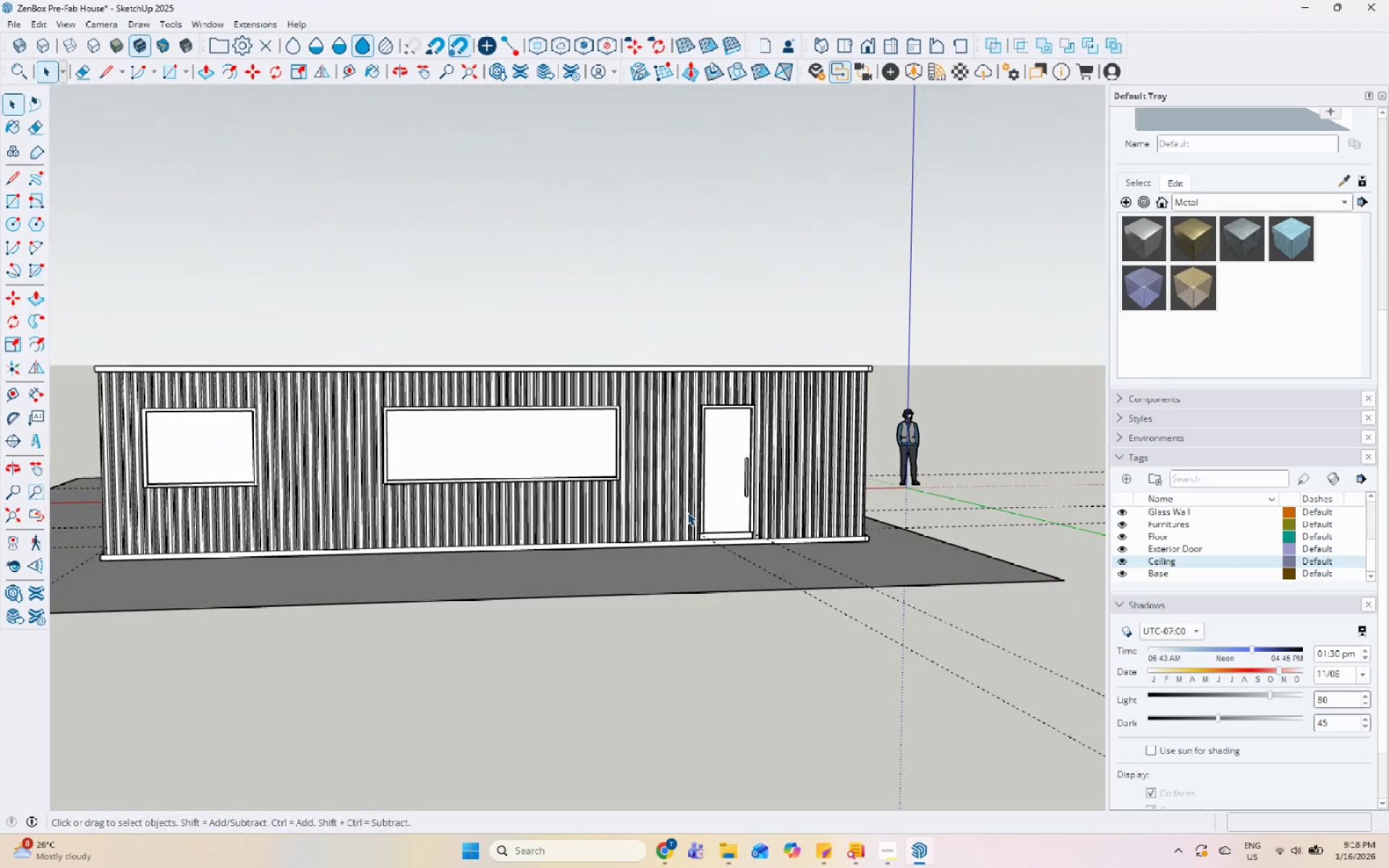 
wait(7.77)
 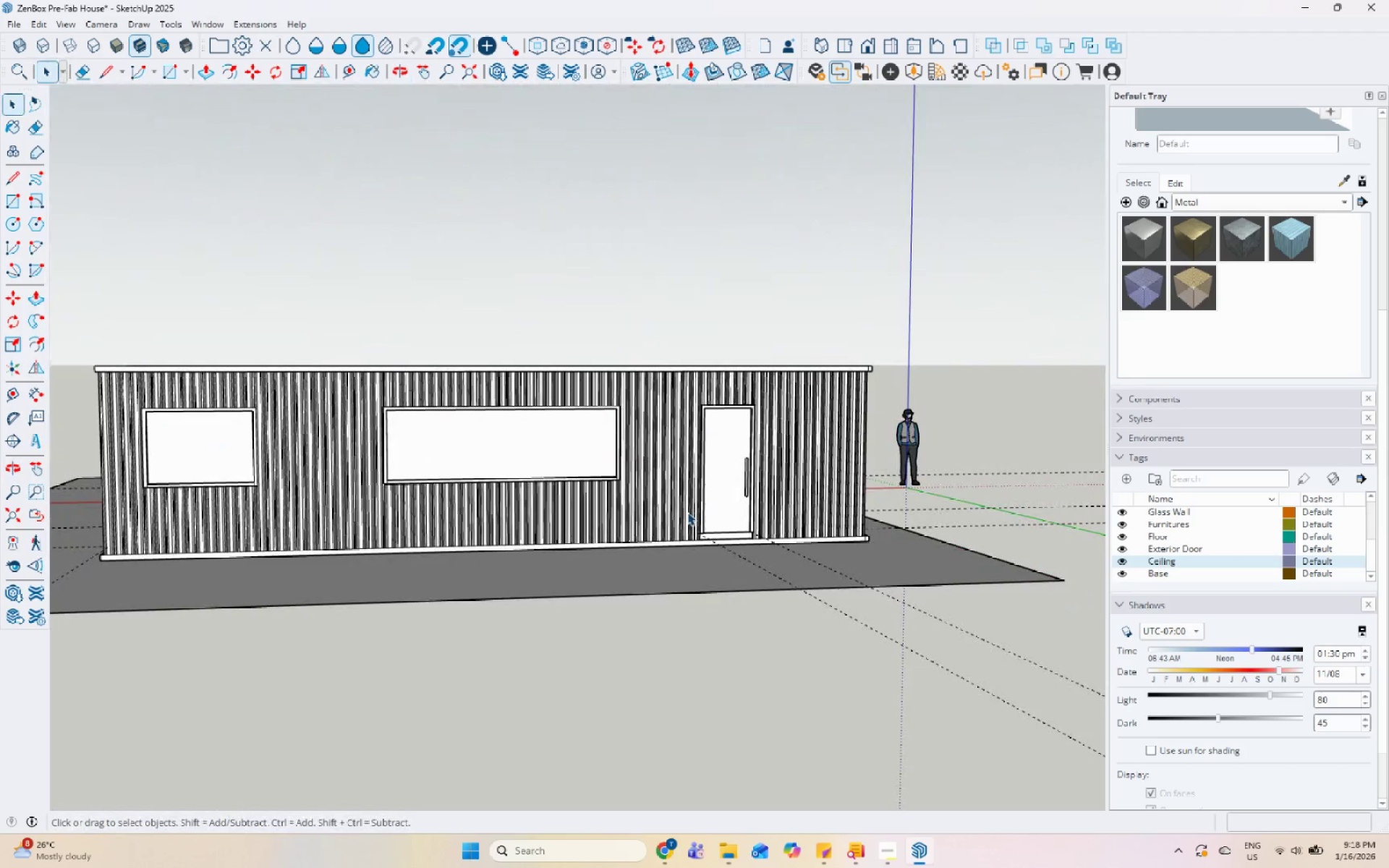 
scroll: coordinate [705, 477], scroll_direction: down, amount: 5.0
 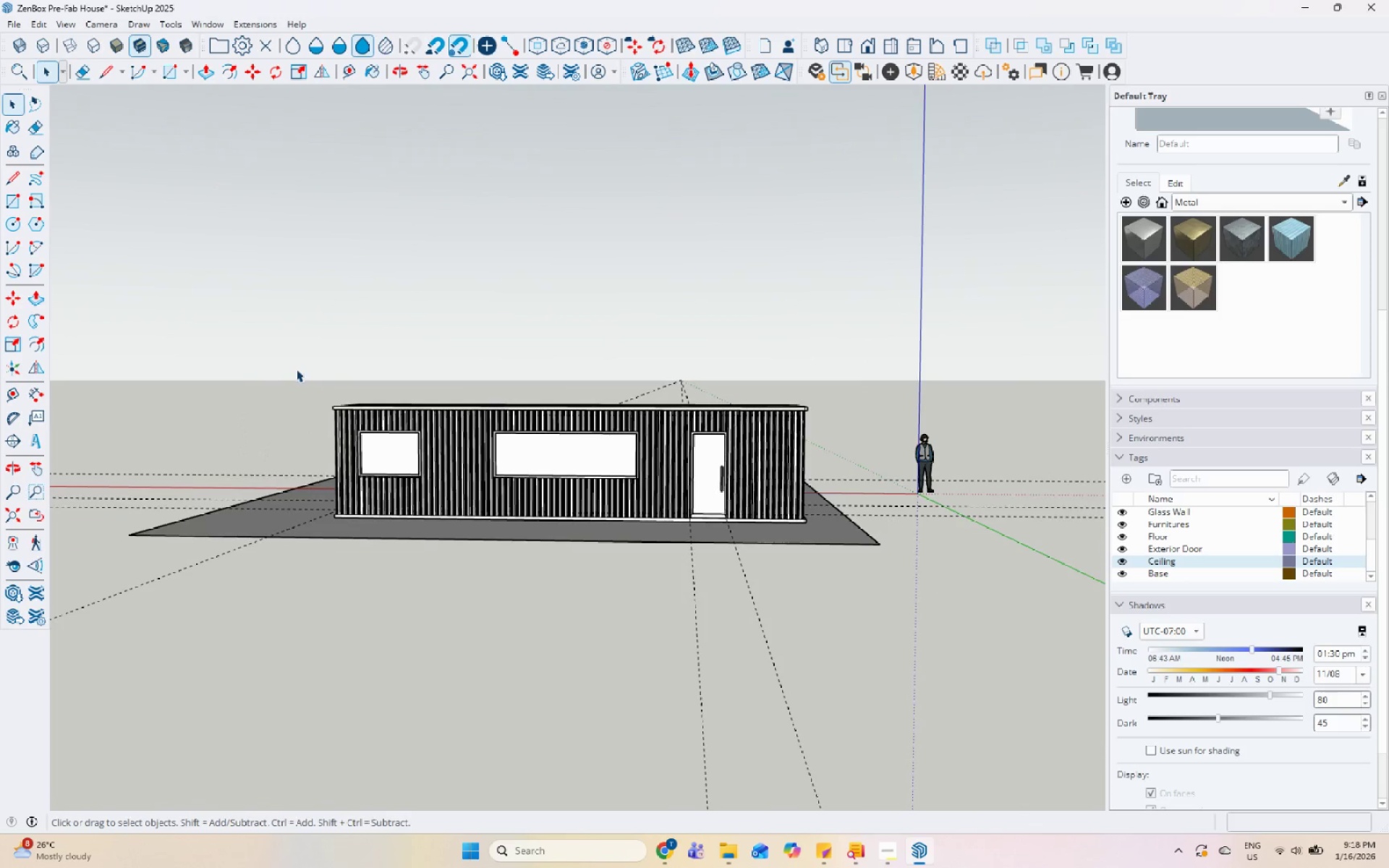 
scroll: coordinate [487, 537], scroll_direction: up, amount: 4.0
 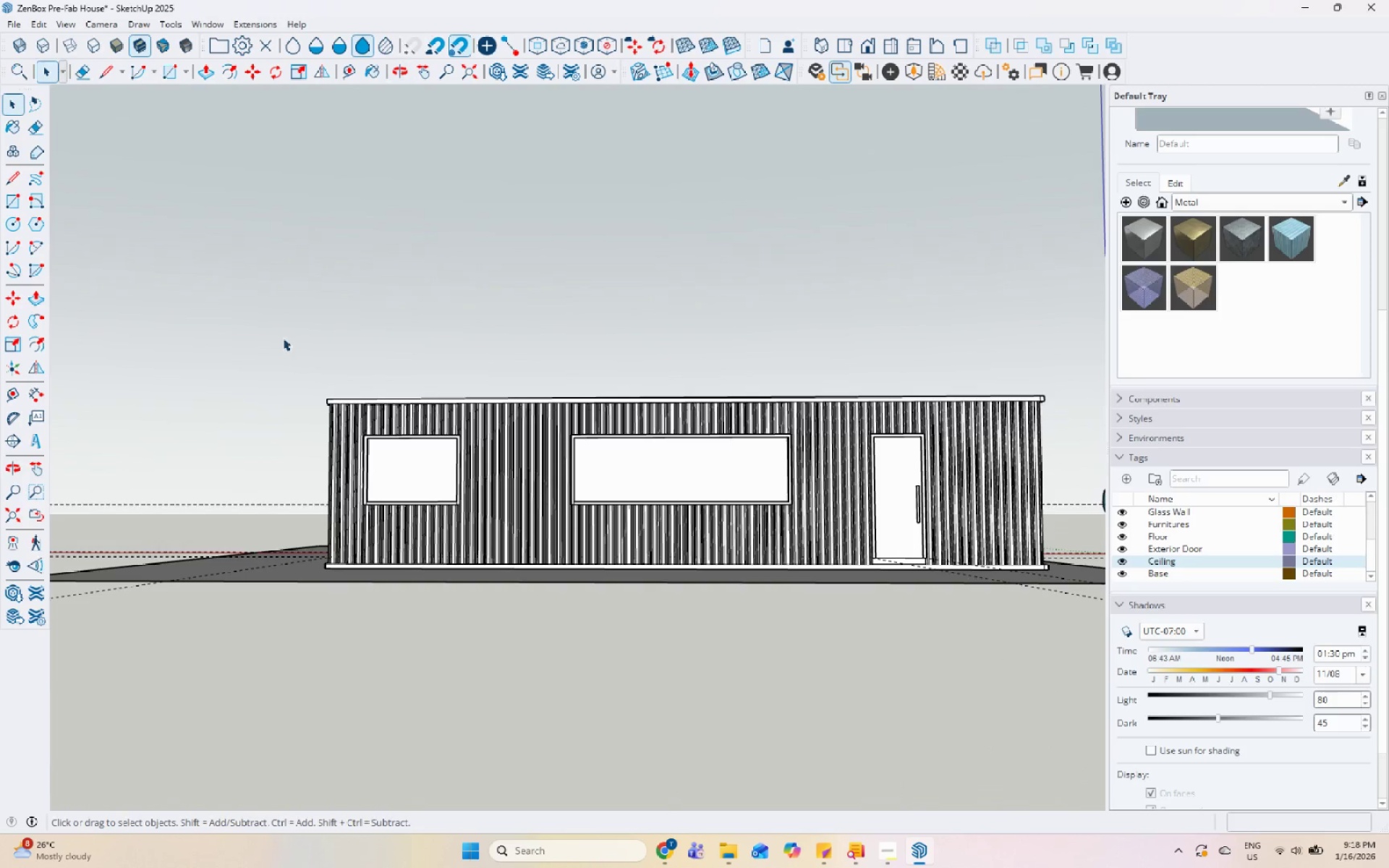 
scroll: coordinate [249, 329], scroll_direction: down, amount: 3.0
 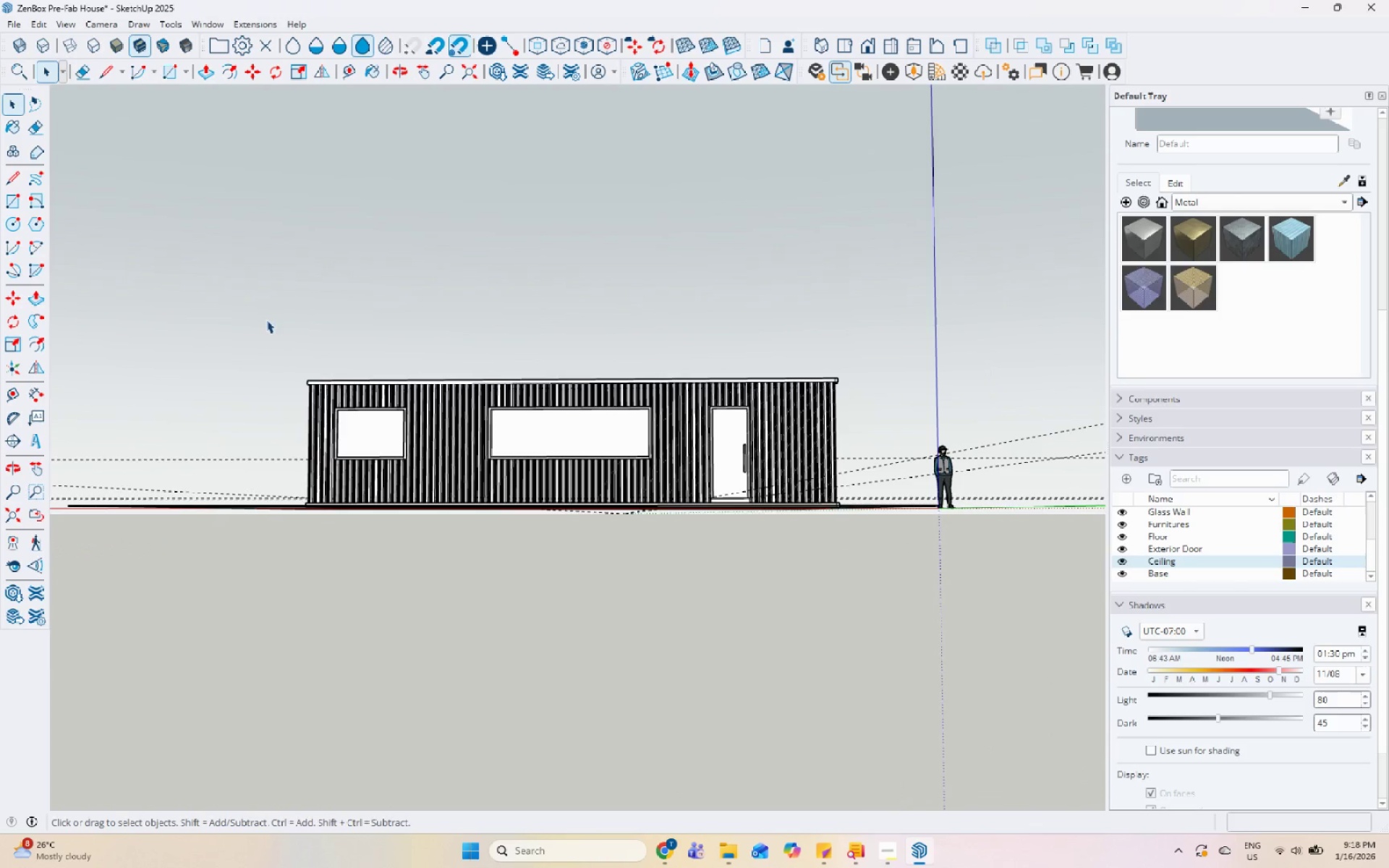 
left_click_drag(start_coordinate=[253, 307], to_coordinate=[871, 550])
 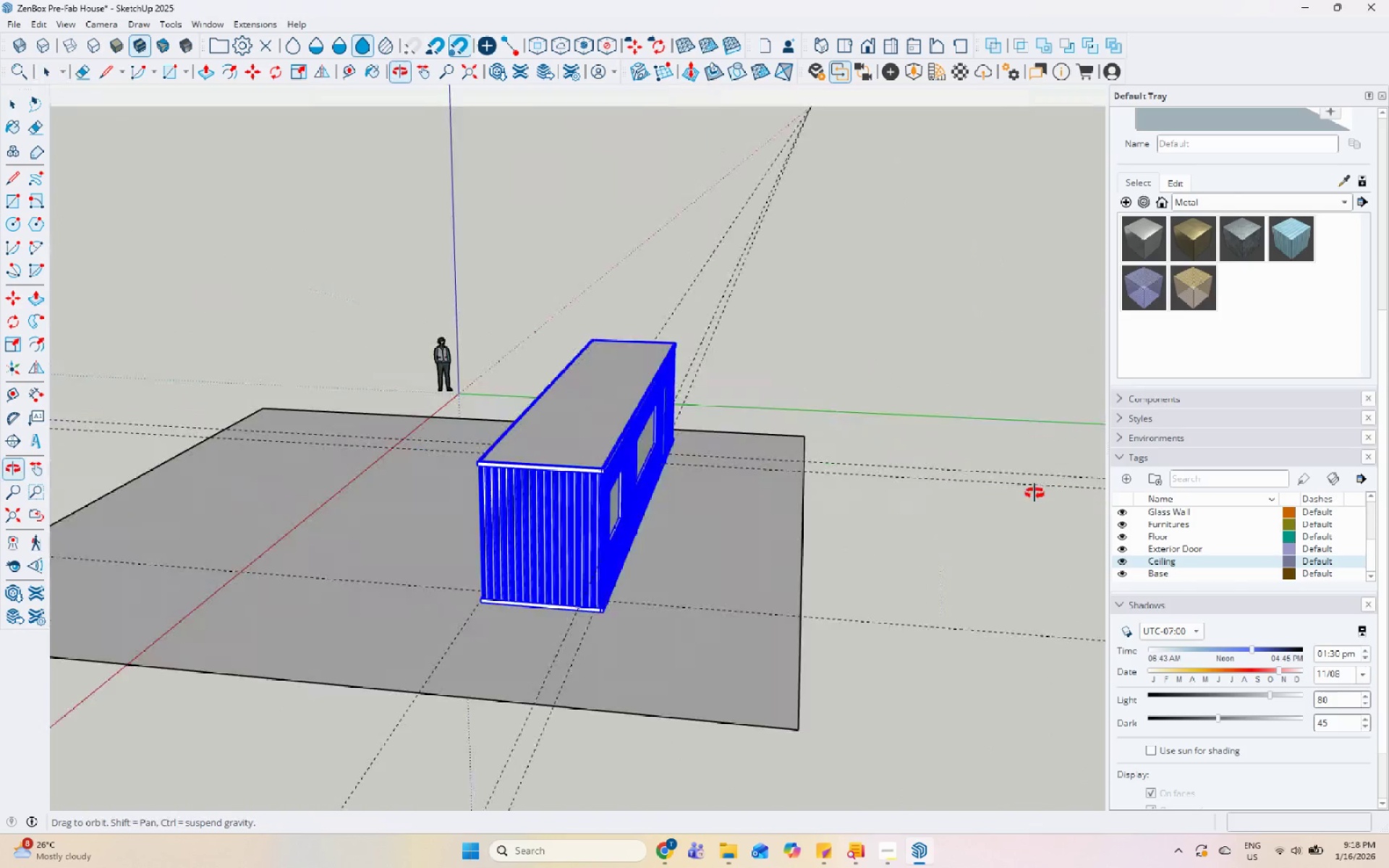 
scroll: coordinate [453, 435], scroll_direction: up, amount: 5.0
 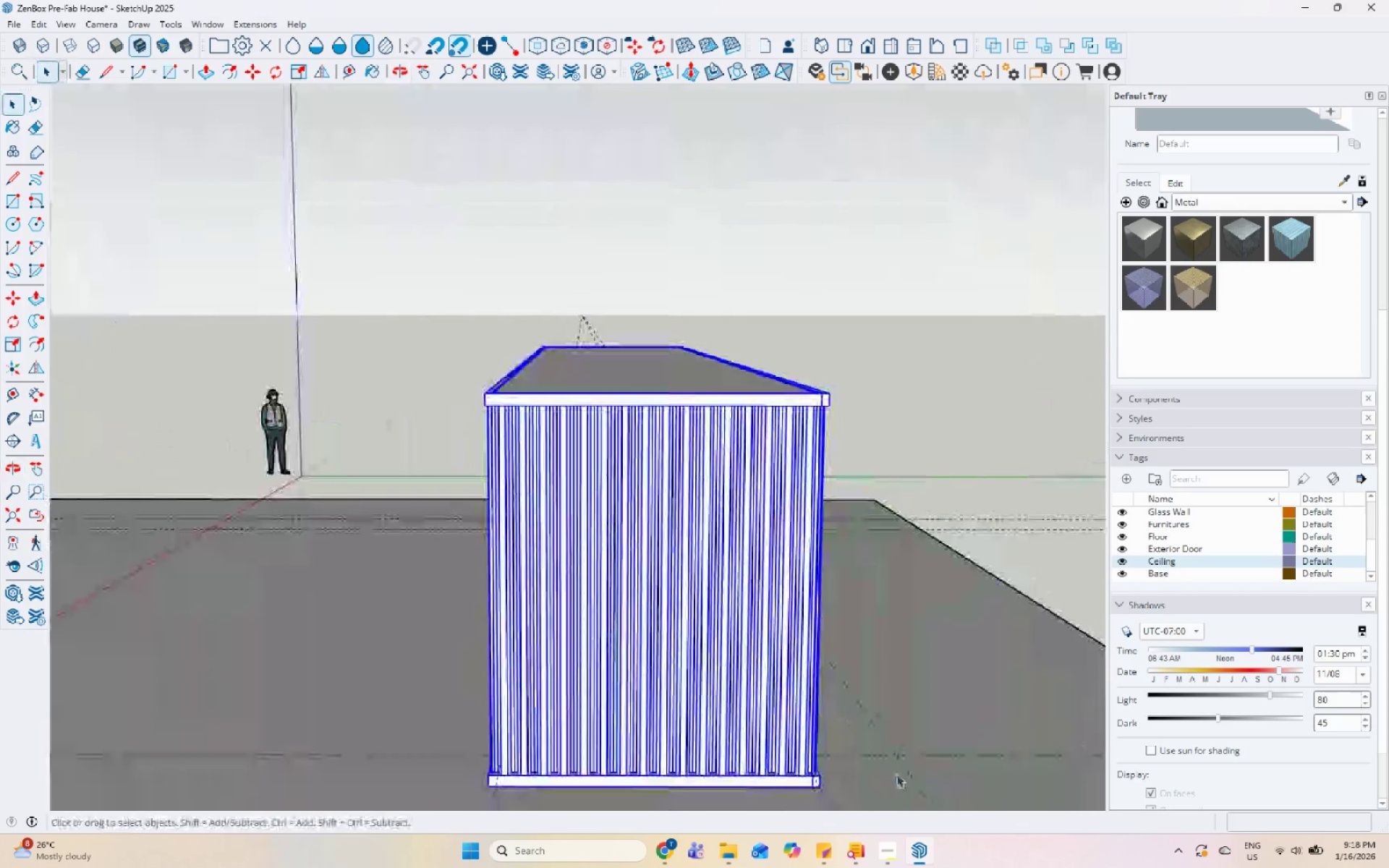 
key(M)
 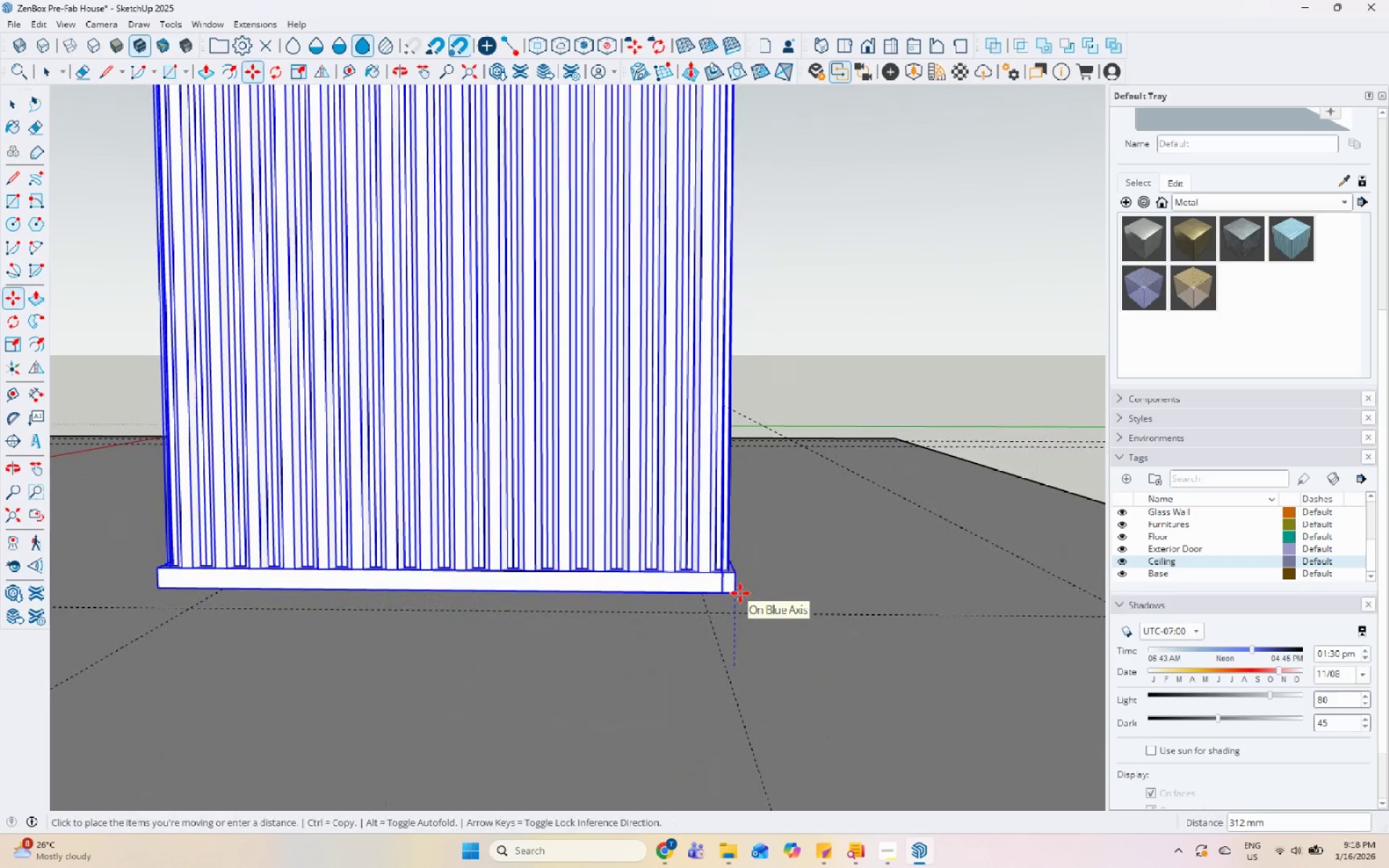 
scroll: coordinate [756, 706], scroll_direction: up, amount: 6.0
 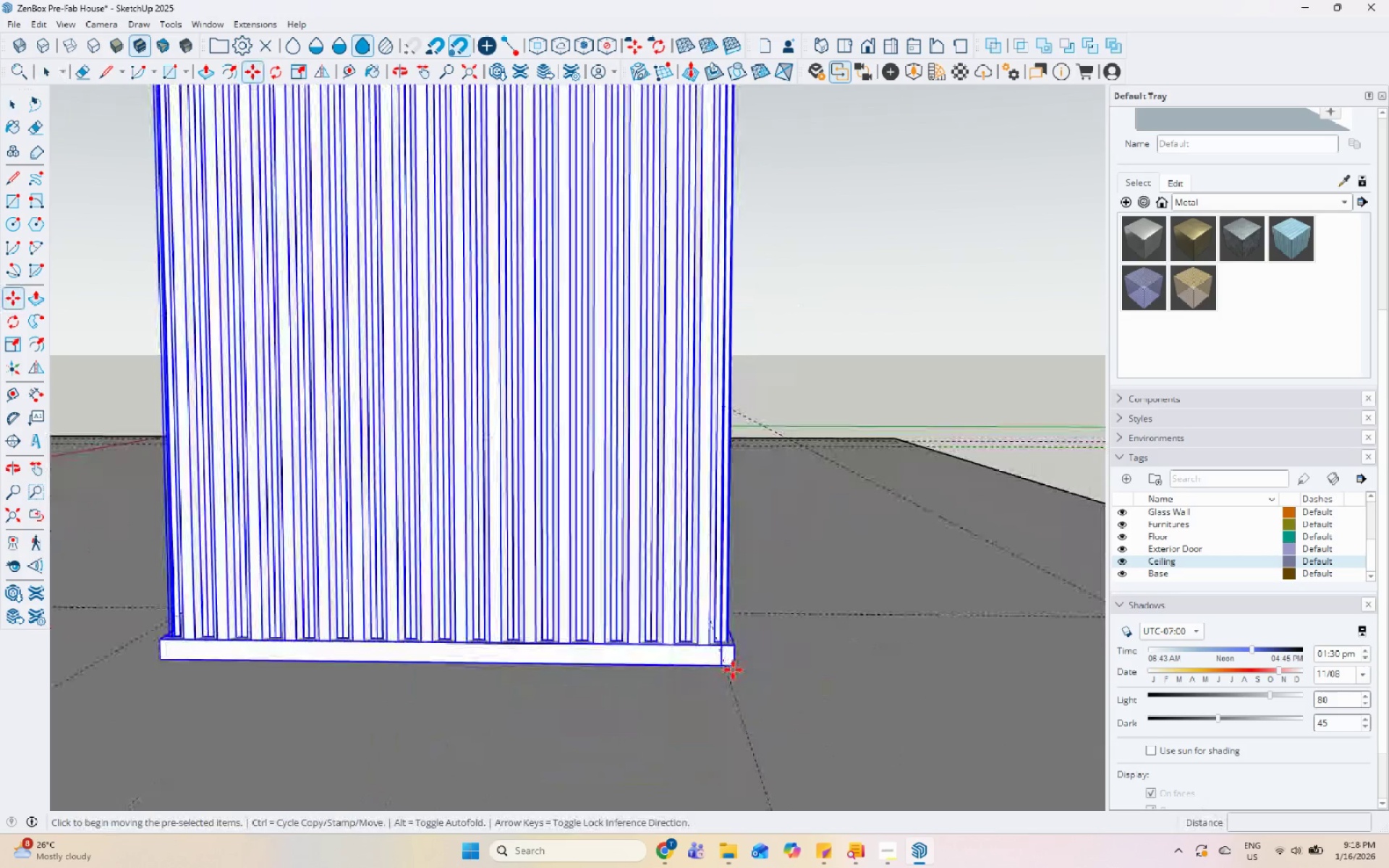 
key(Numpad3)
 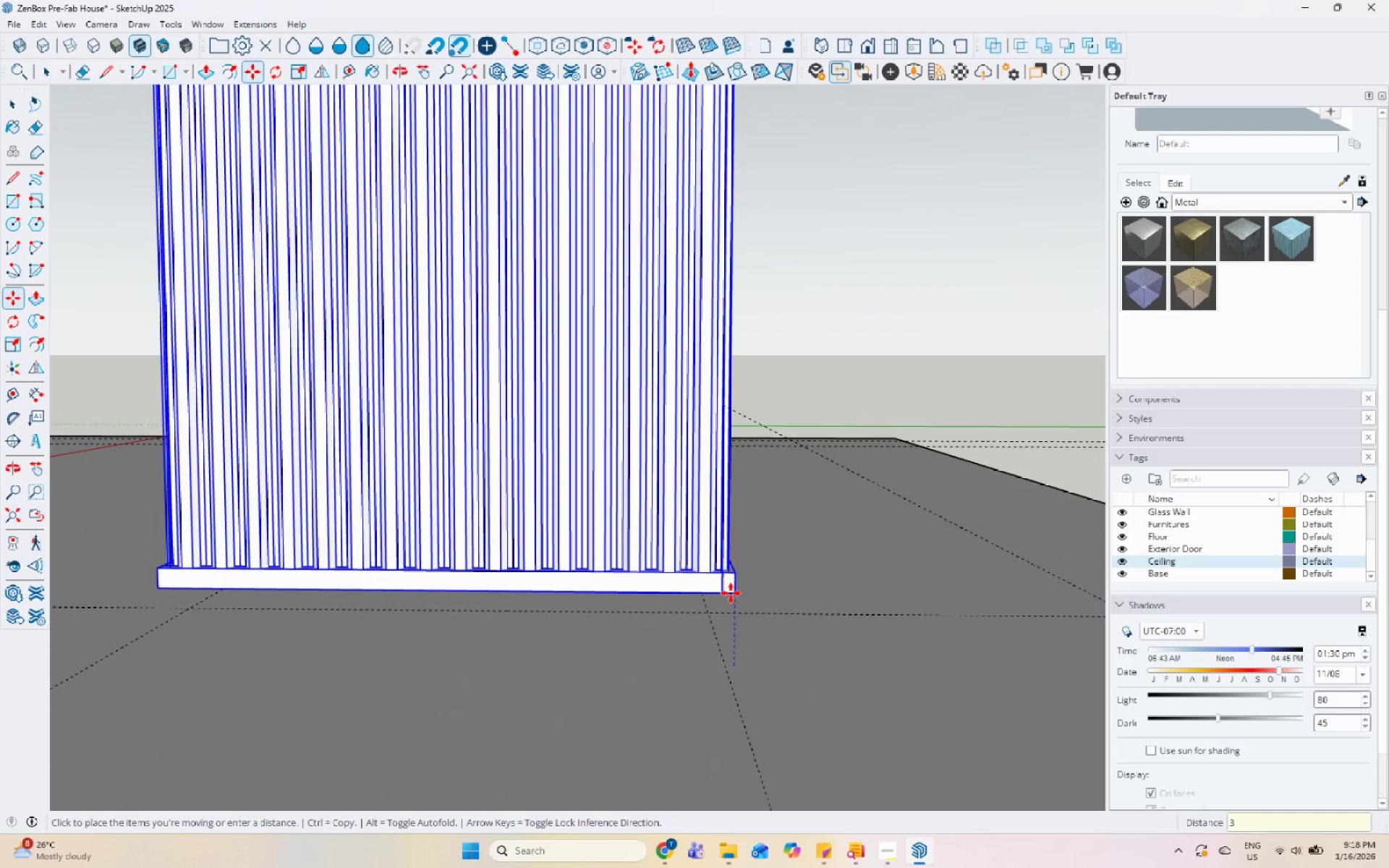 
key(Numpad0)
 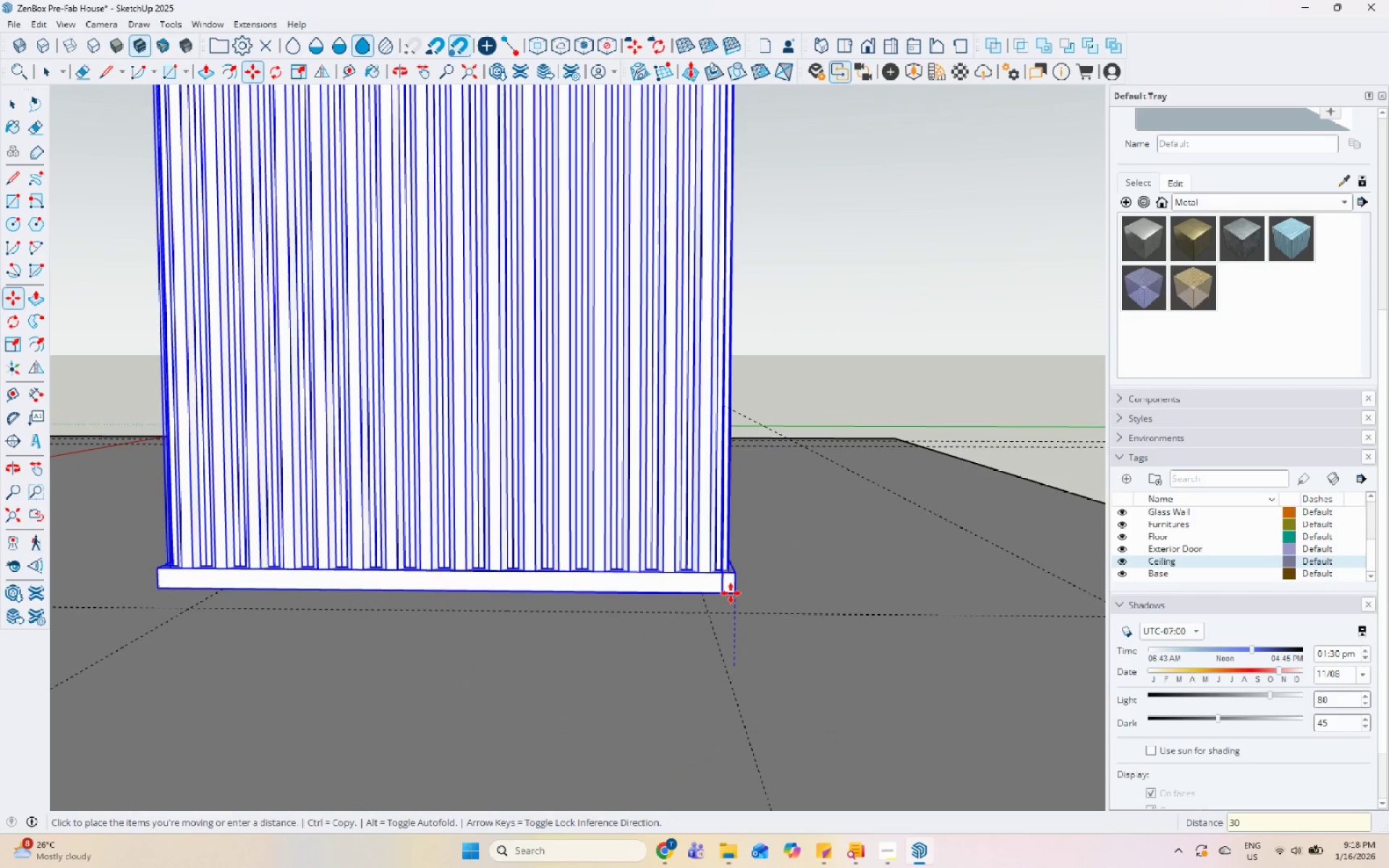 
key(Numpad0)
 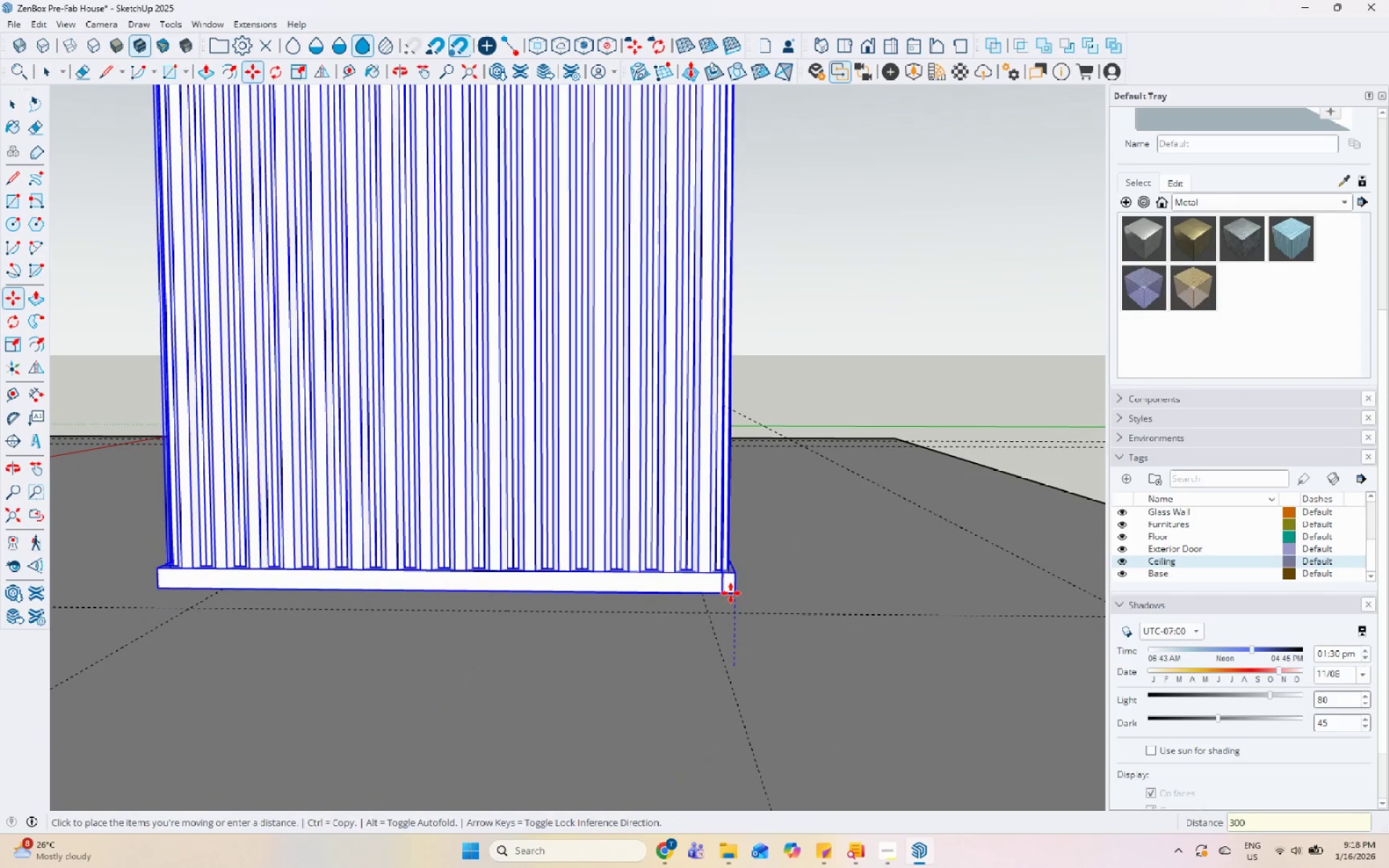 
key(Enter)
 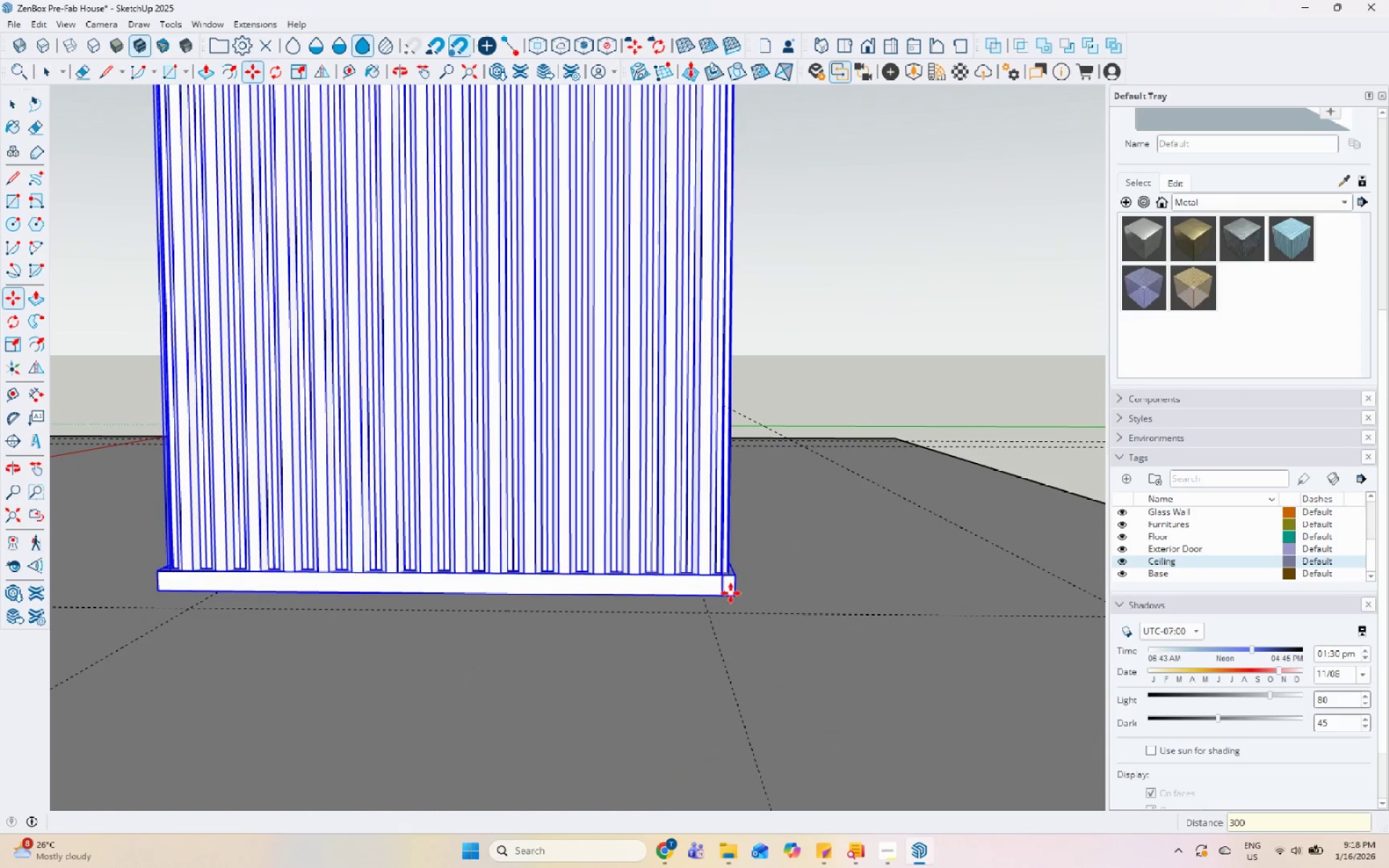 
key(Space)
 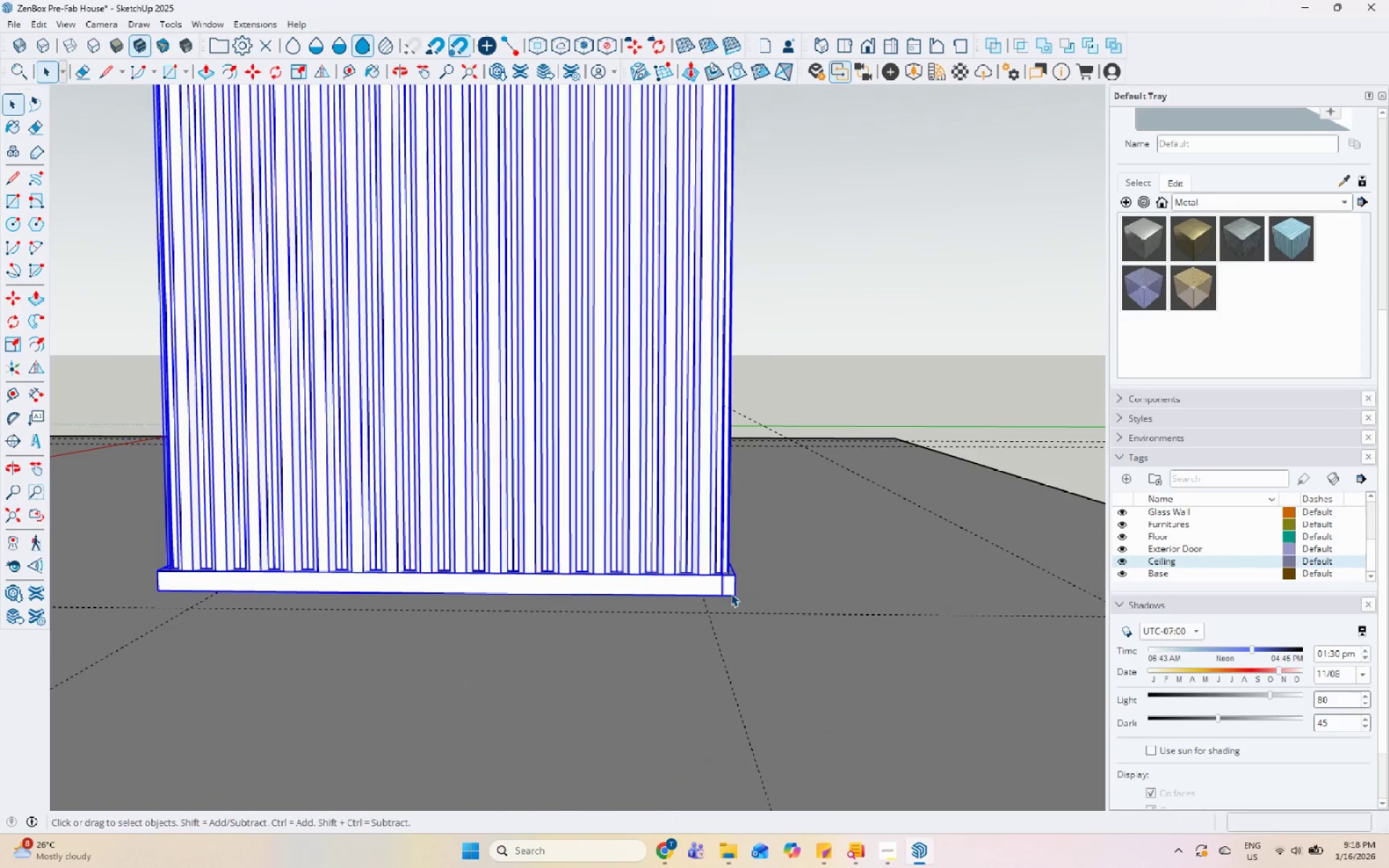 
scroll: coordinate [731, 593], scroll_direction: up, amount: 1.0
 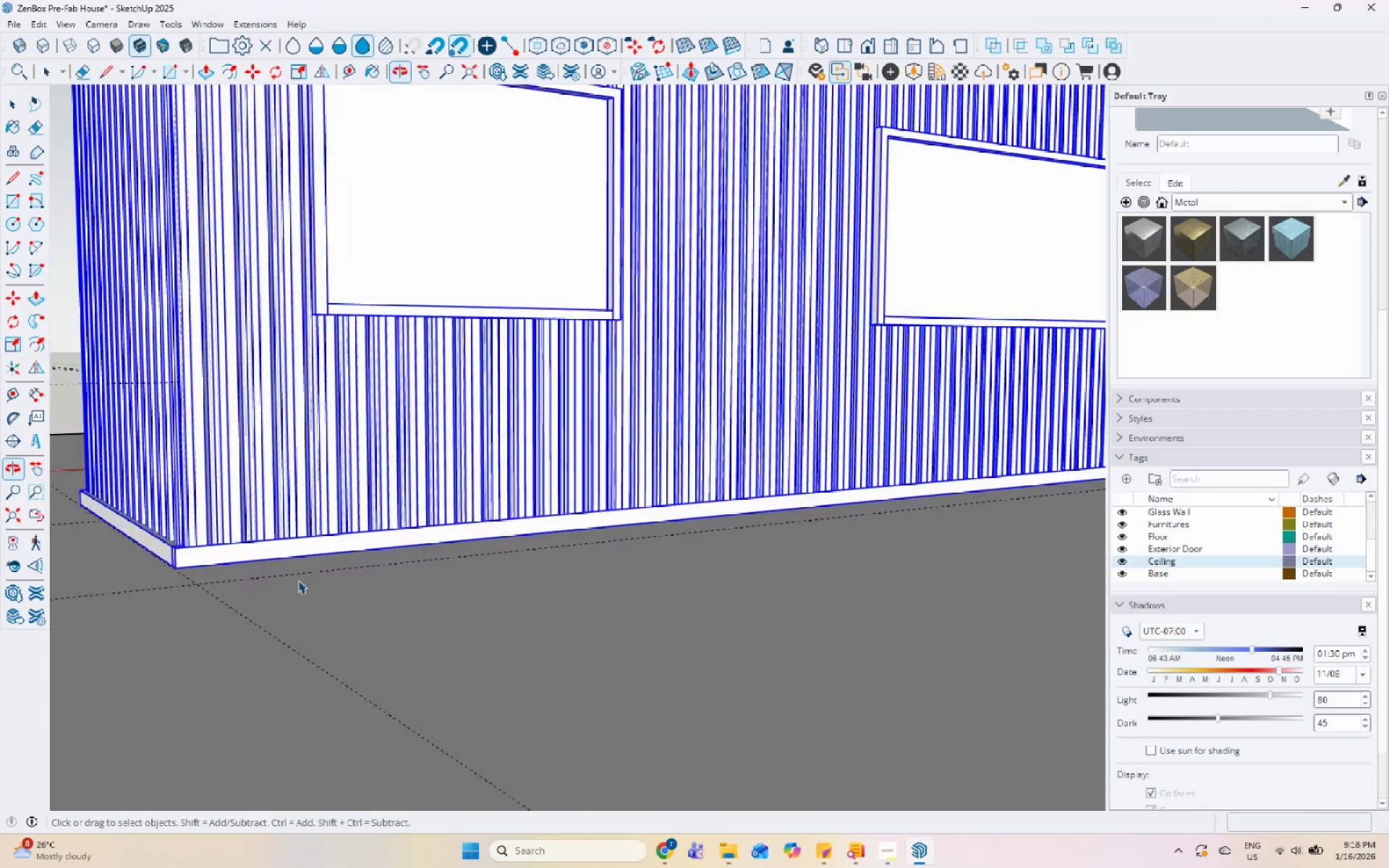 
scroll: coordinate [348, 556], scroll_direction: down, amount: 4.0
 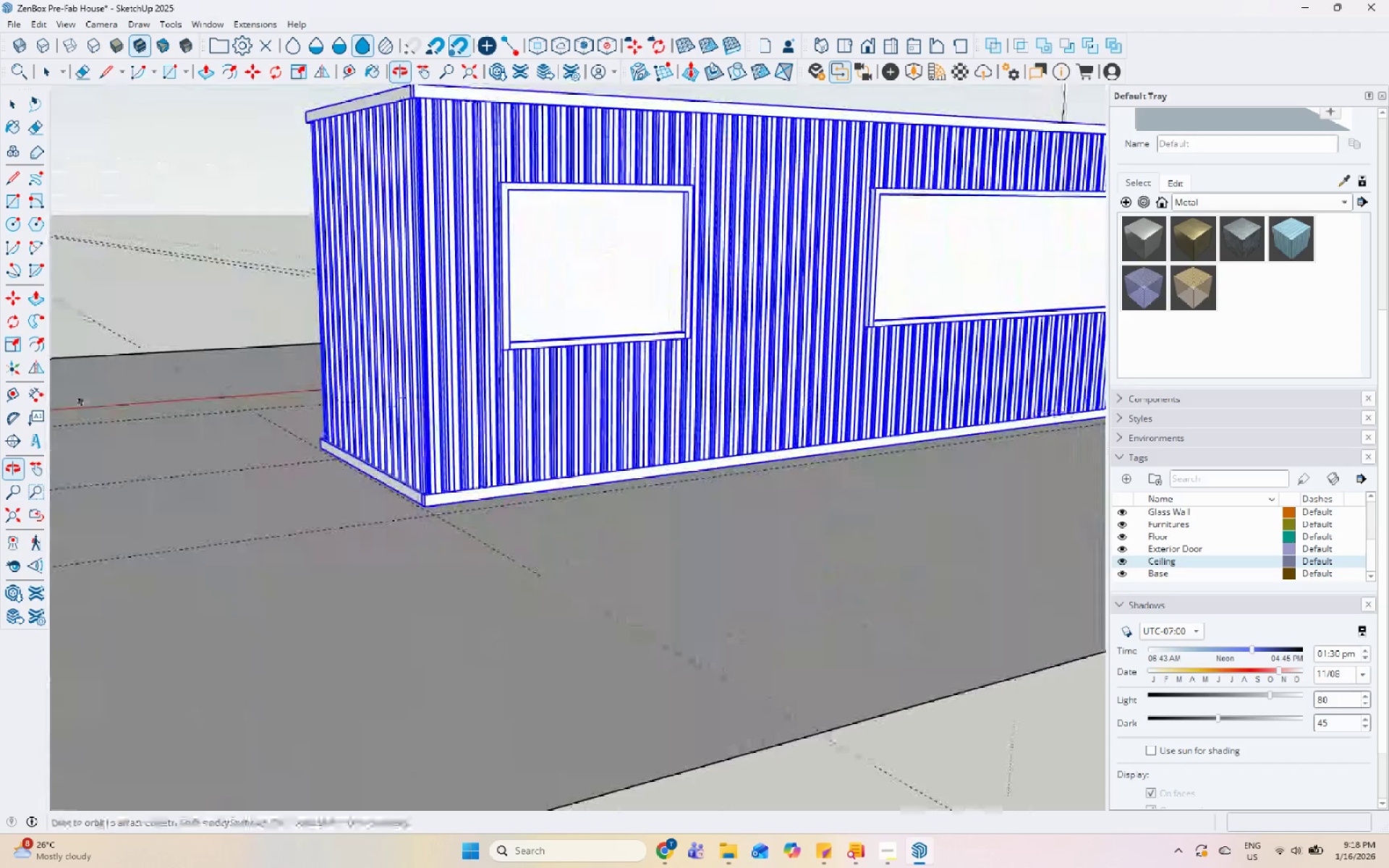 
scroll: coordinate [286, 427], scroll_direction: up, amount: 12.0
 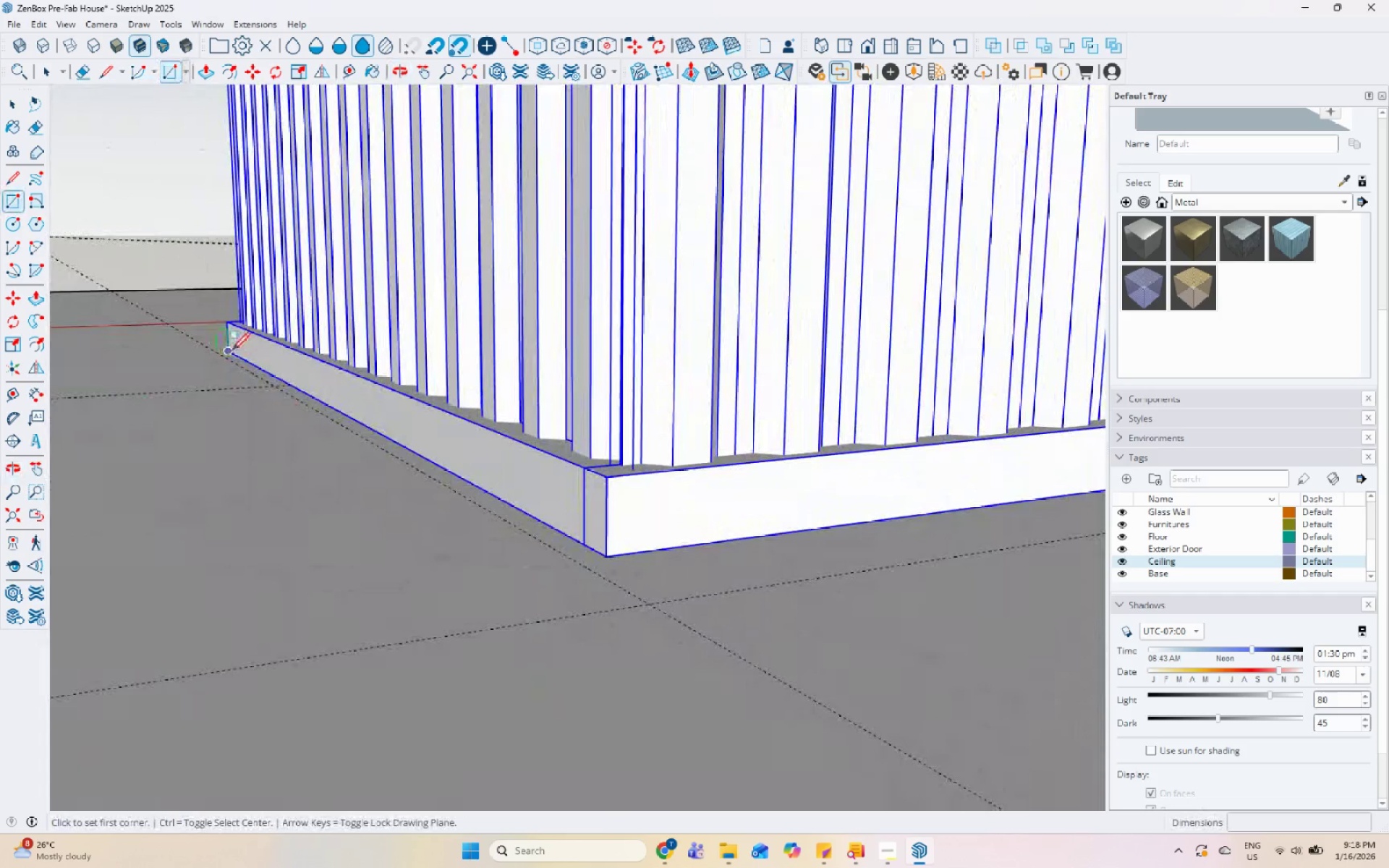 
left_click_drag(start_coordinate=[231, 351], to_coordinate=[238, 356])
 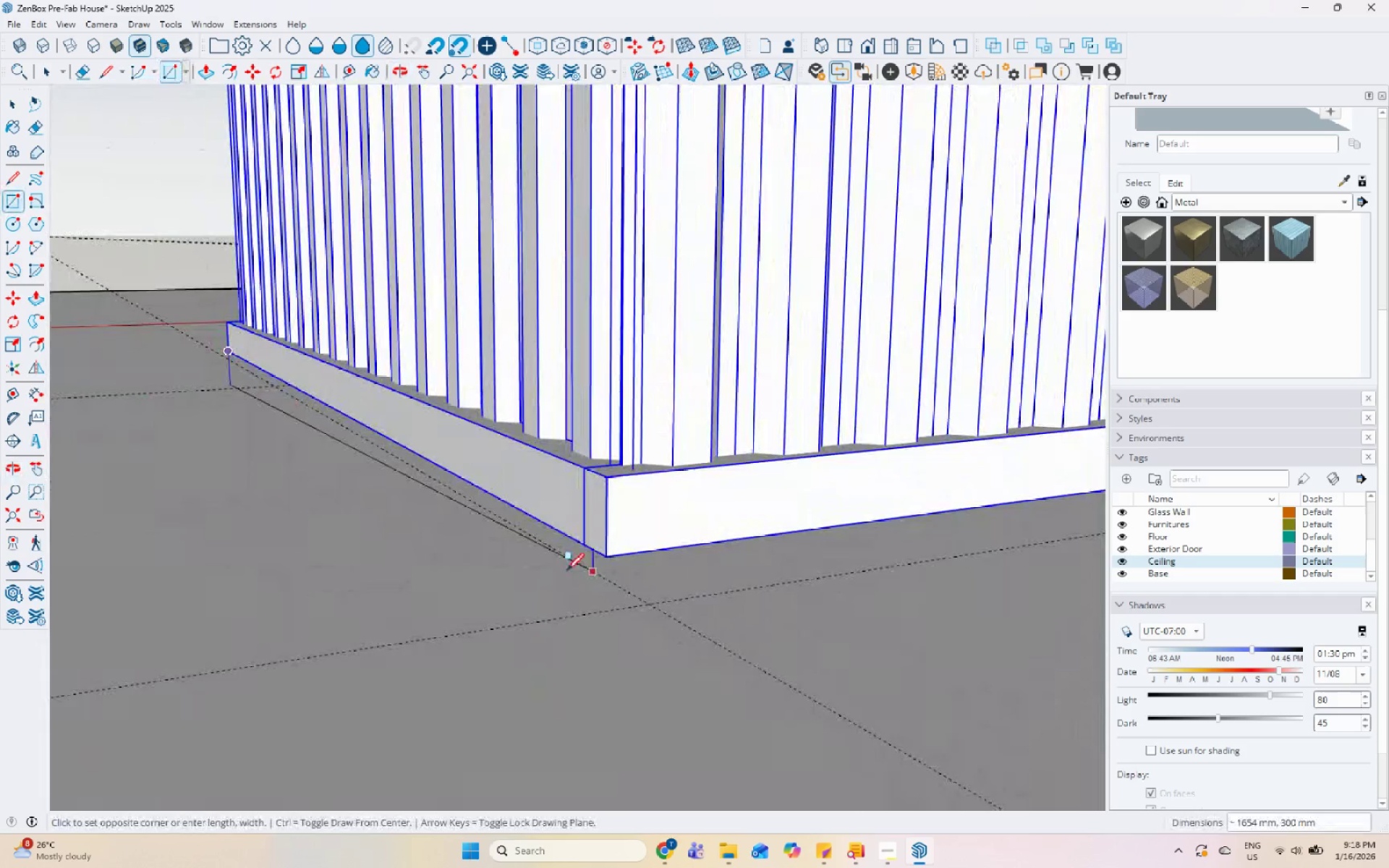 
scroll: coordinate [221, 549], scroll_direction: down, amount: 19.0
 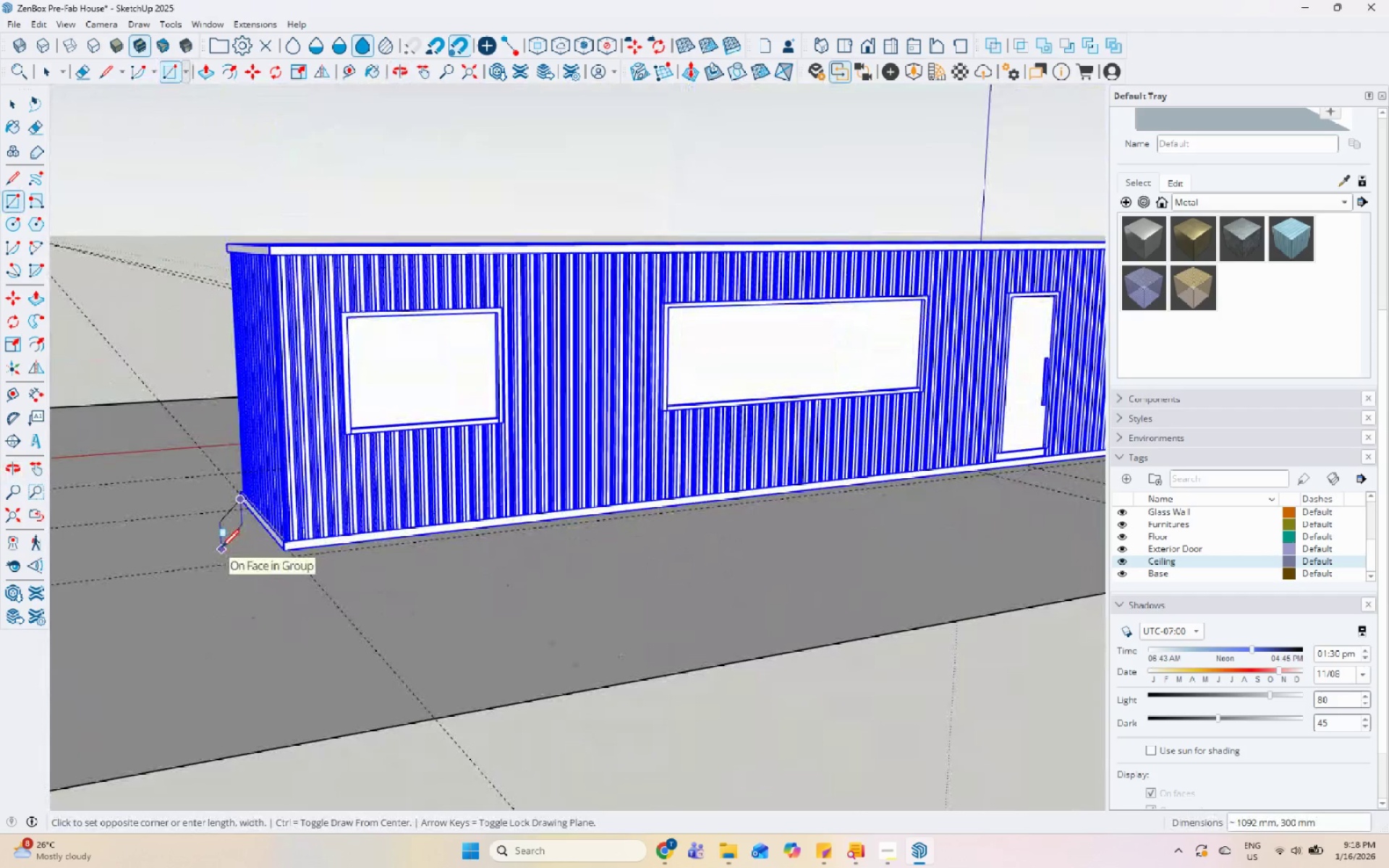 
scroll: coordinate [226, 549], scroll_direction: up, amount: 13.0
 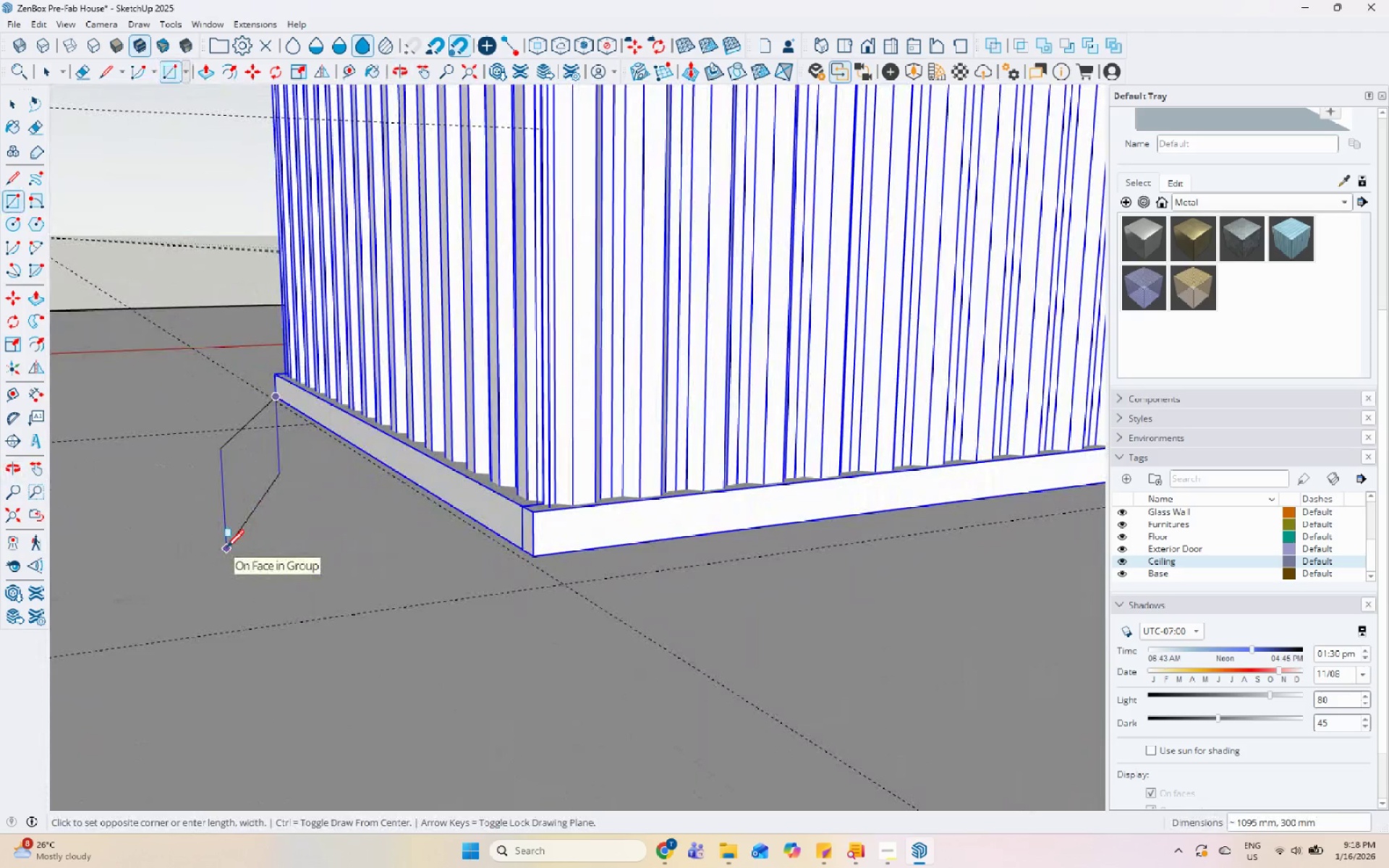 
key(Space)
 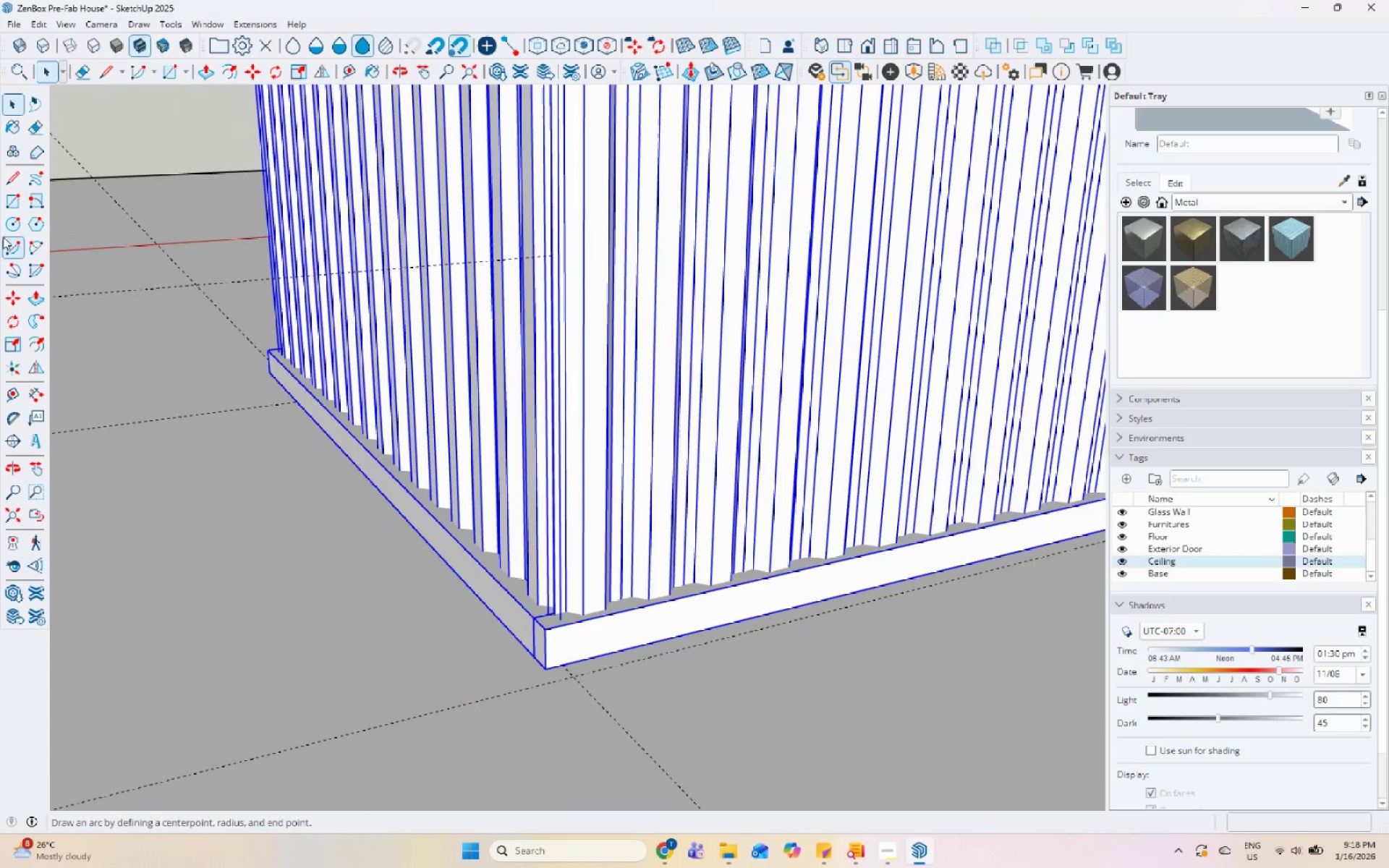 
scroll: coordinate [582, 677], scroll_direction: none, amount: 0.0
 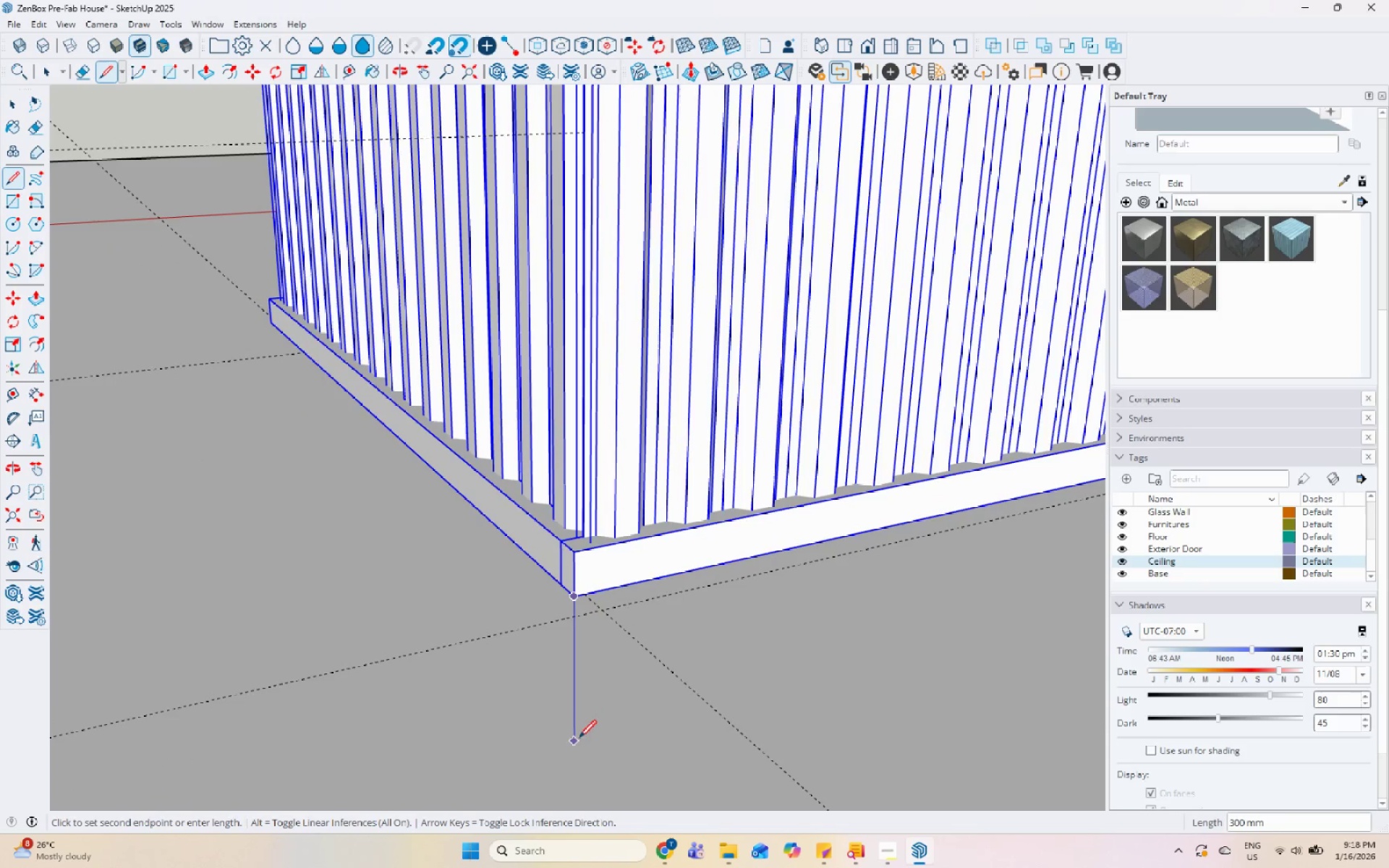 
left_click([581, 739])
 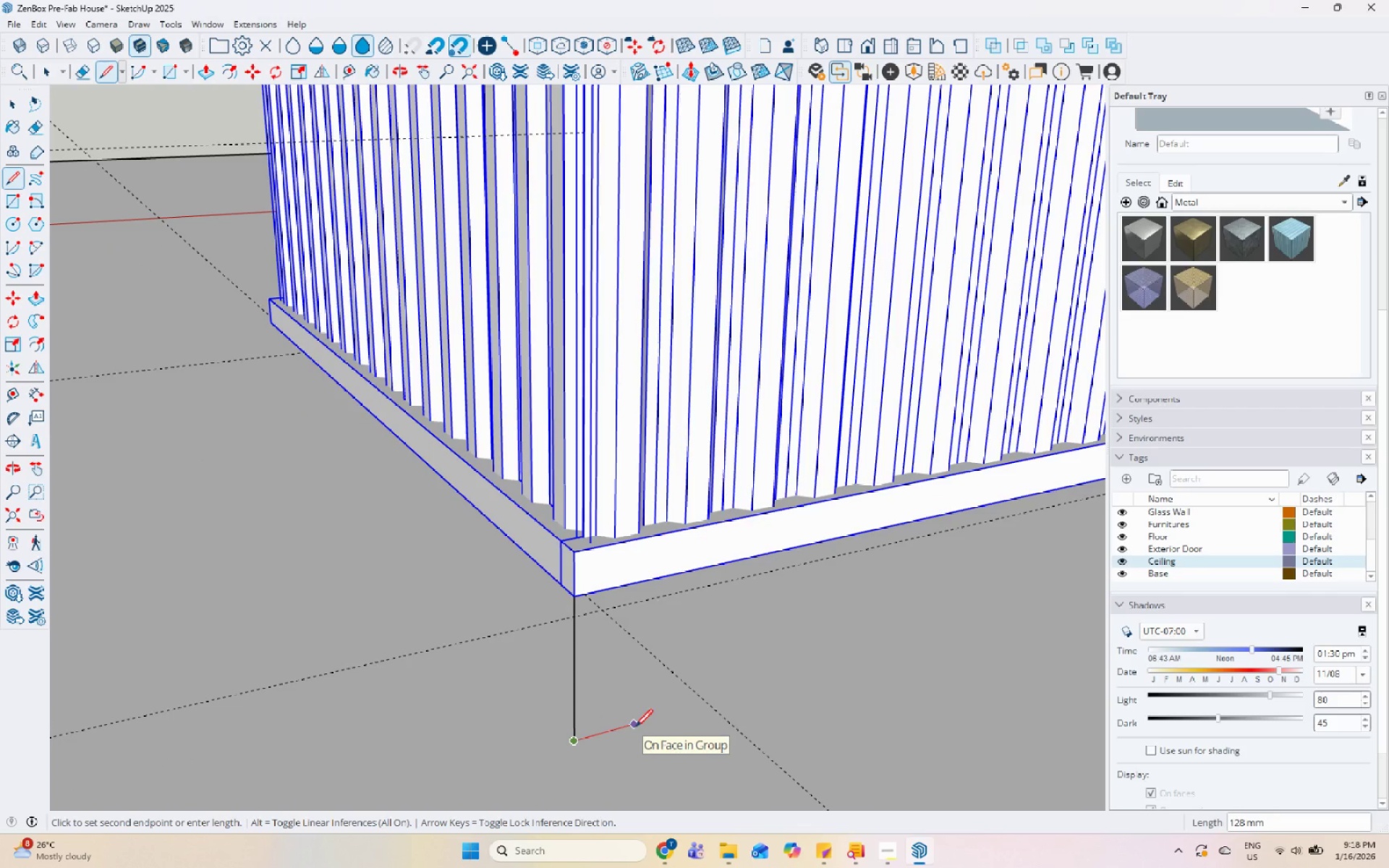 
key(Numpad1)
 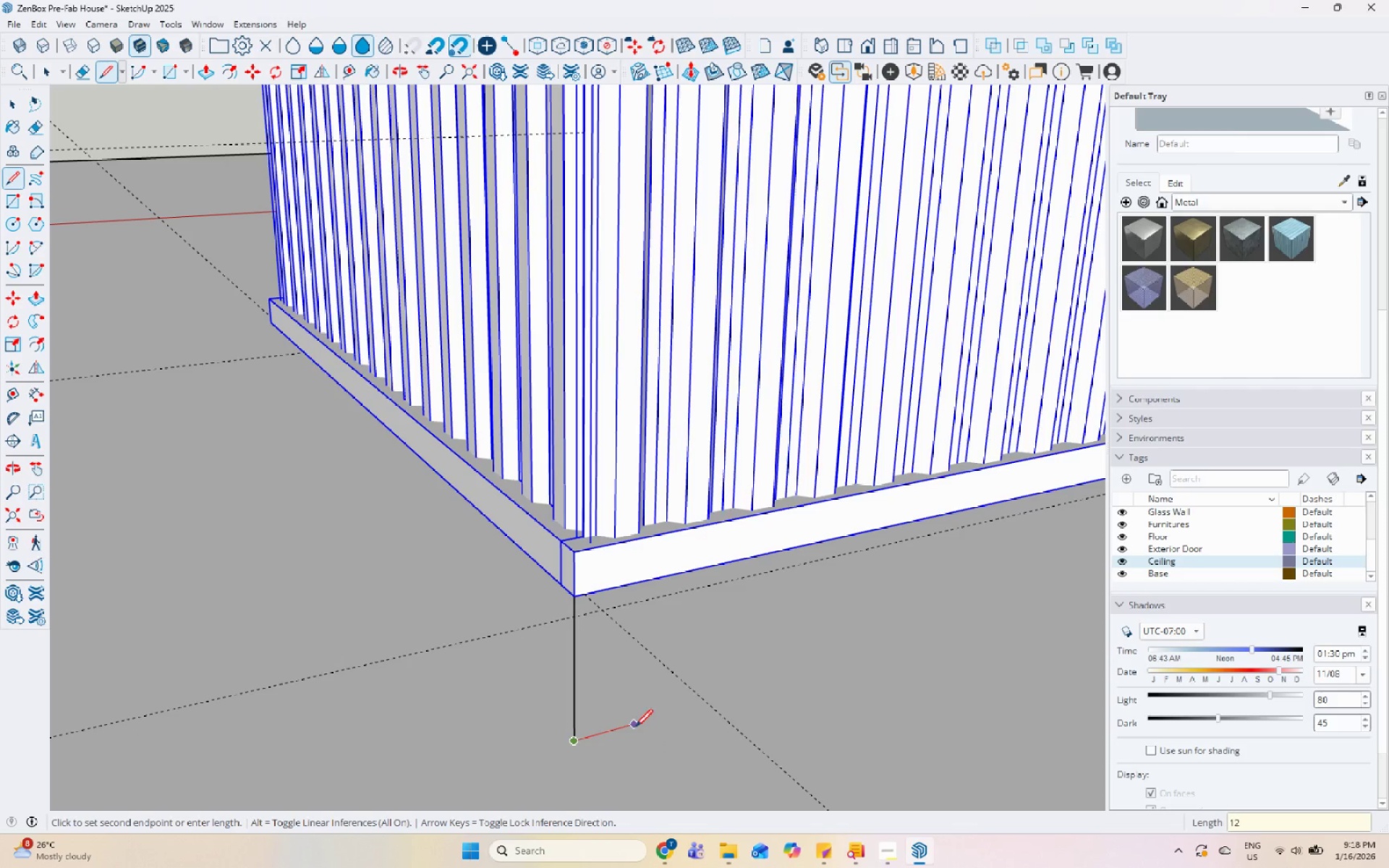 
key(Numpad2)
 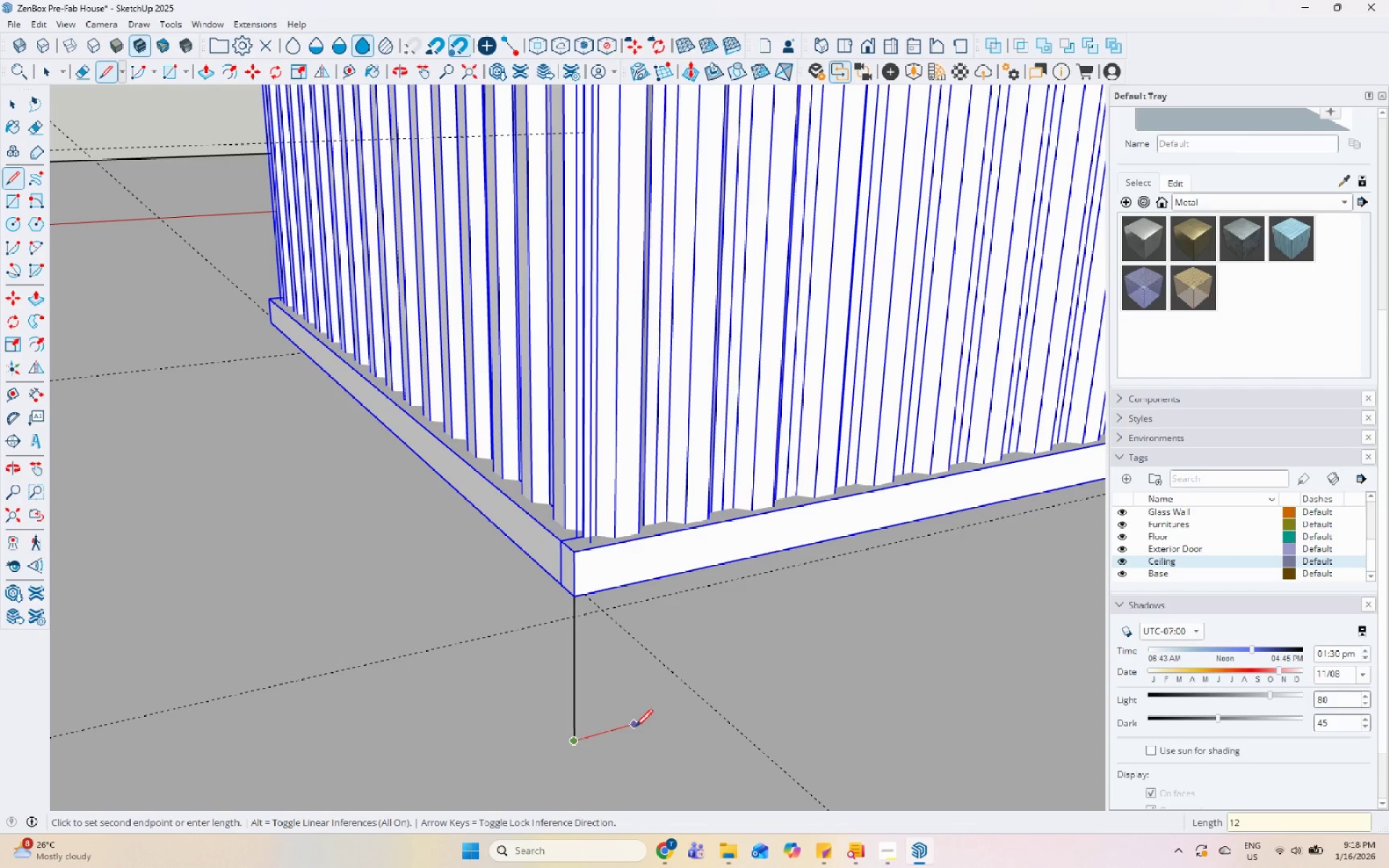 
key(Numpad0)
 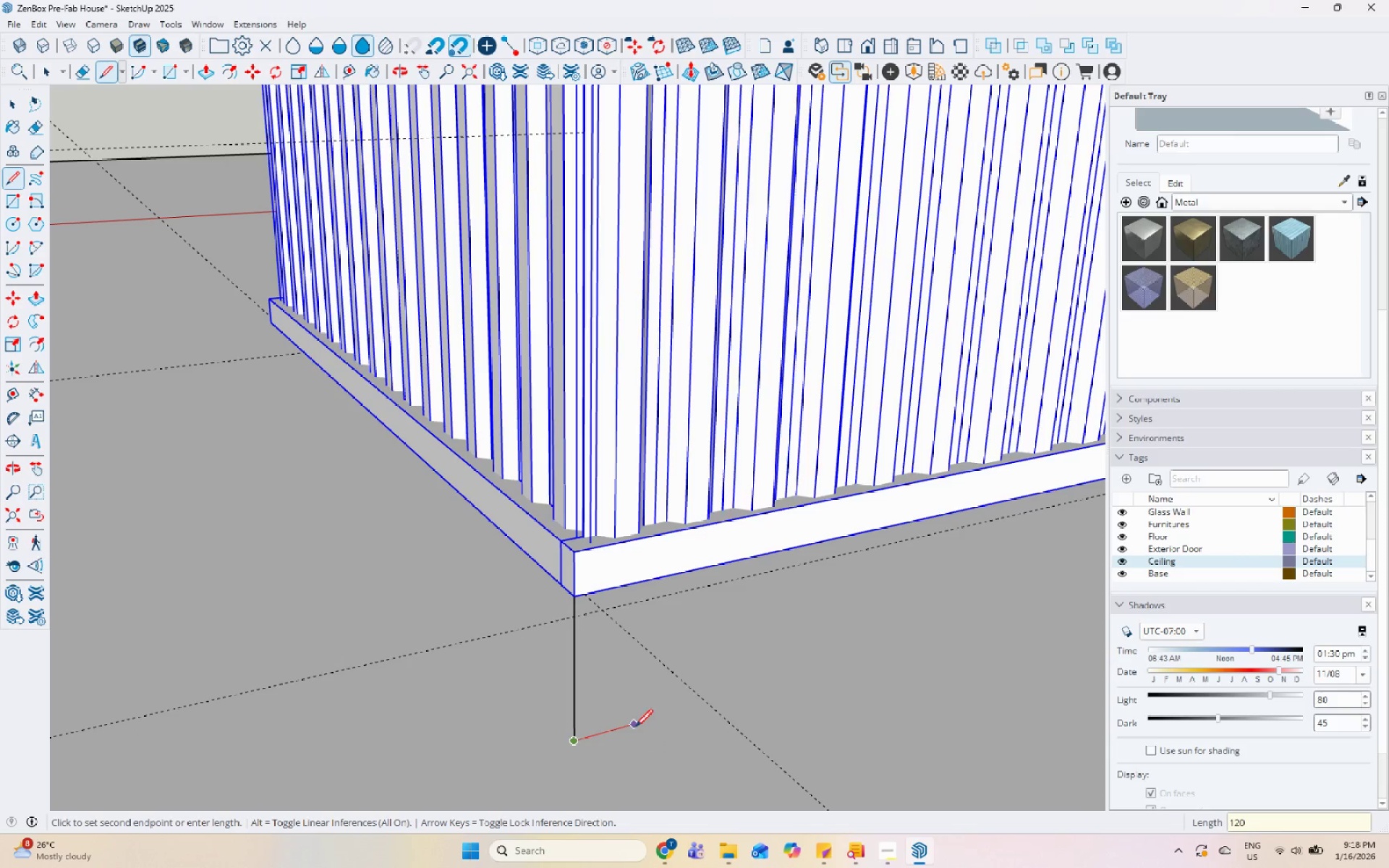 
key(Enter)
 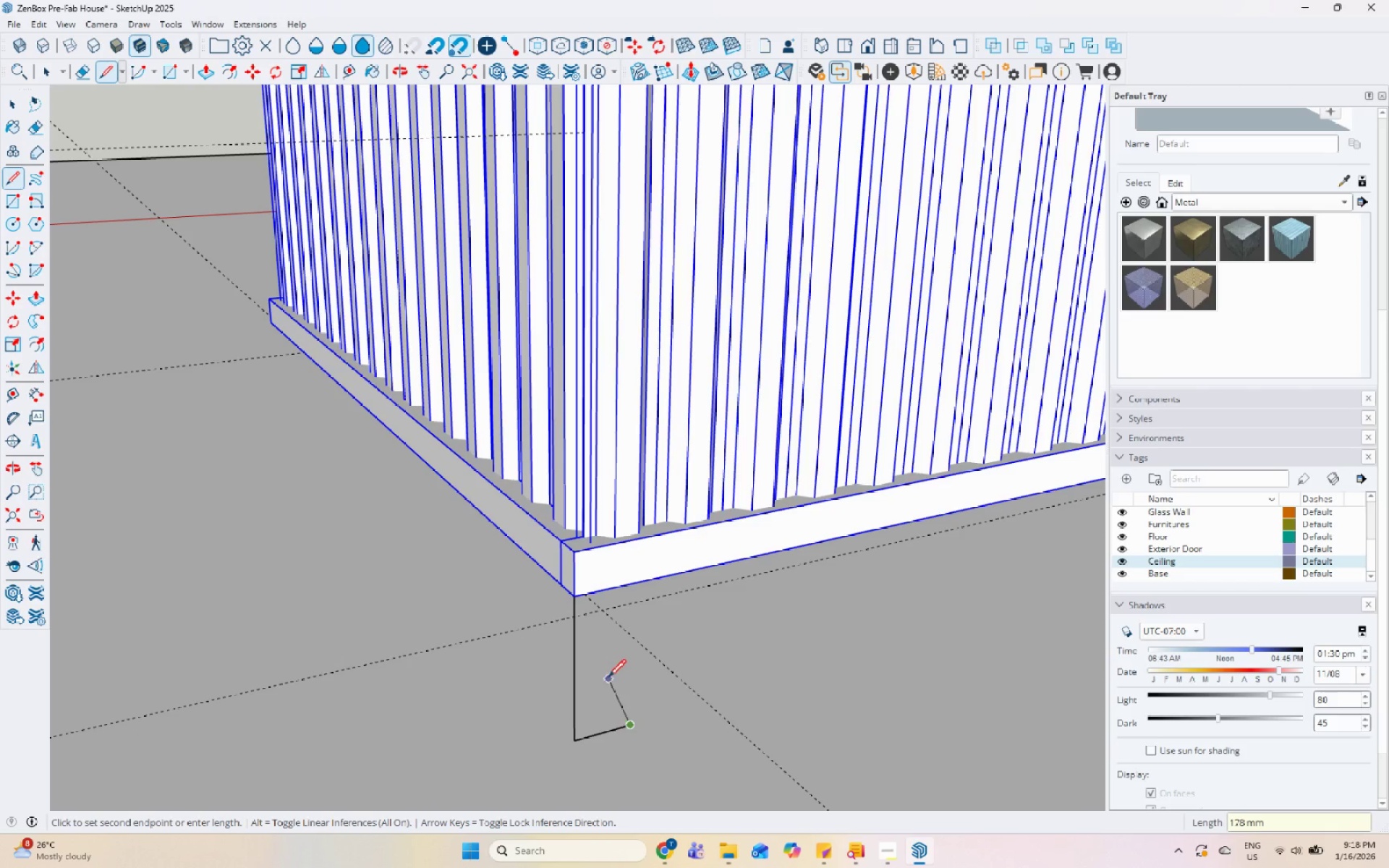 
scroll: coordinate [610, 687], scroll_direction: up, amount: 3.0
 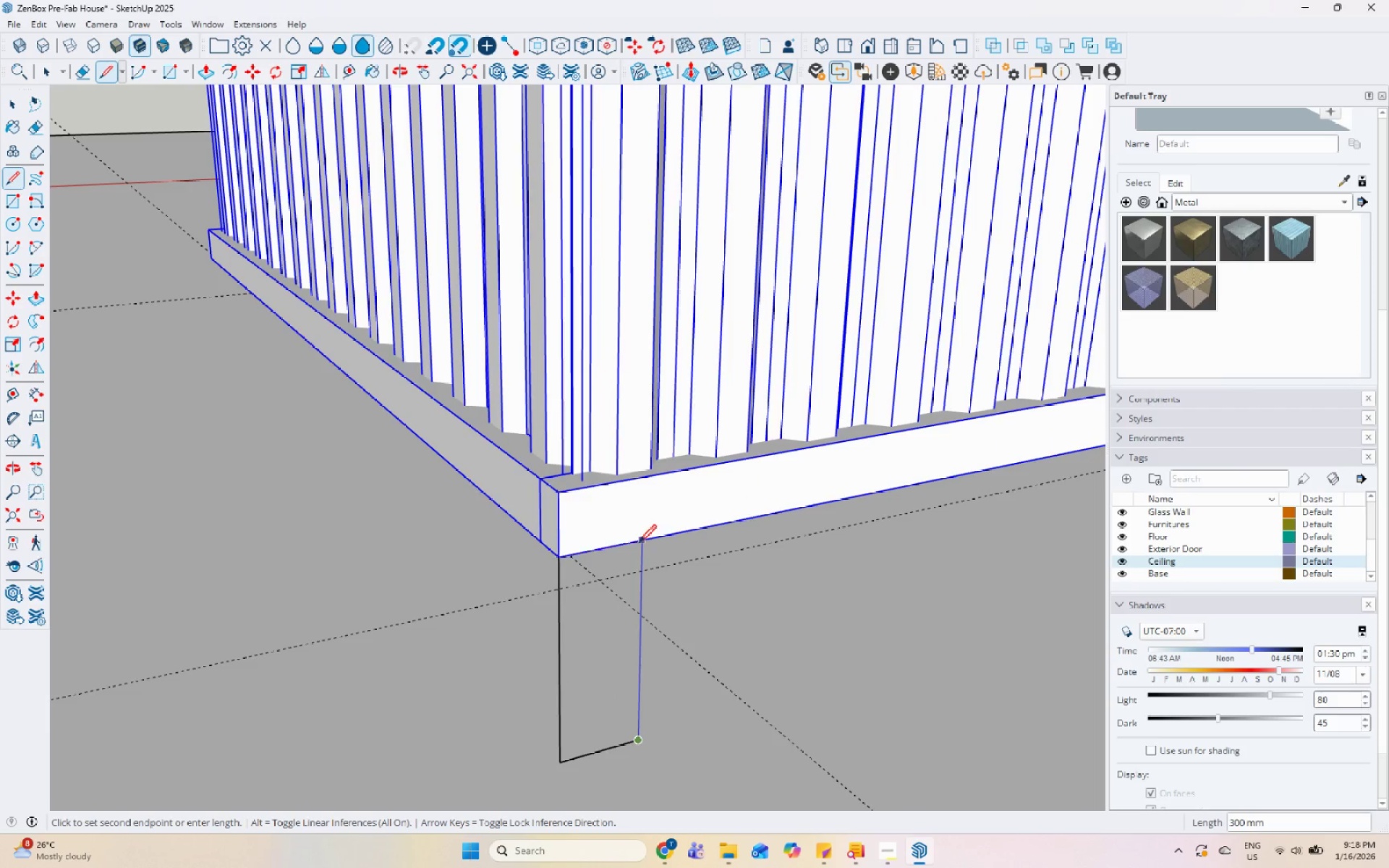 
left_click([640, 543])
 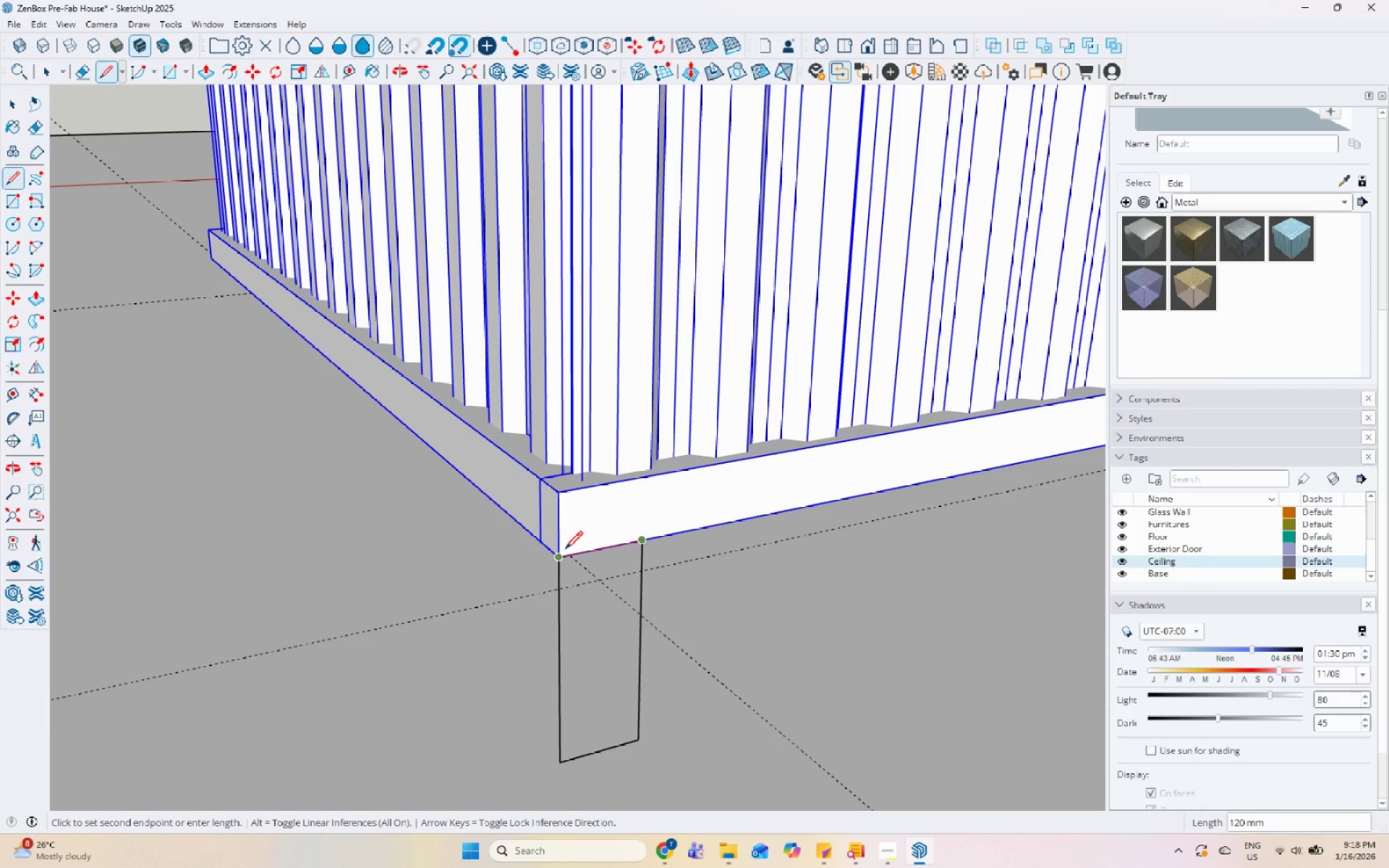 
left_click([564, 551])
 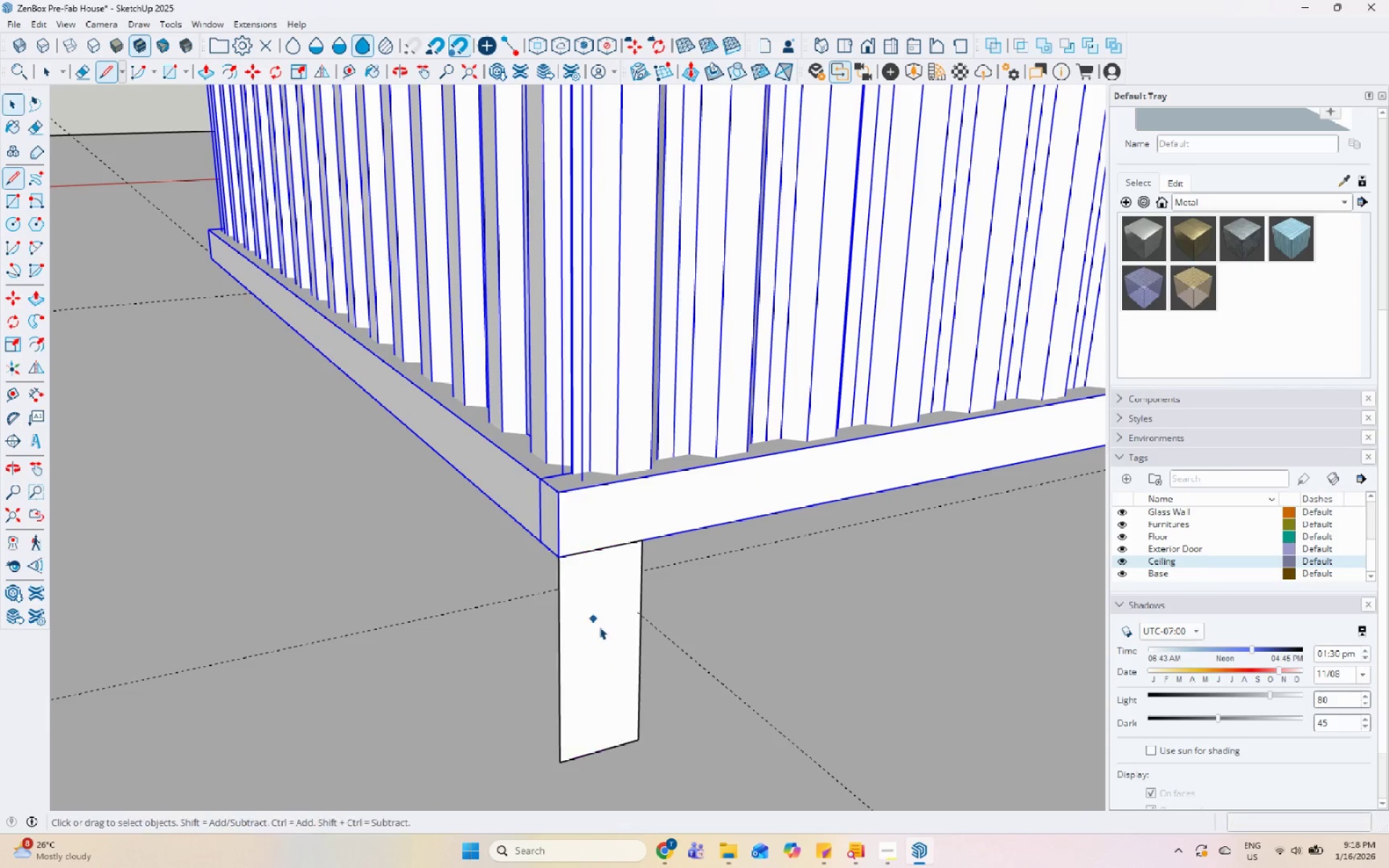 
key(Space)
 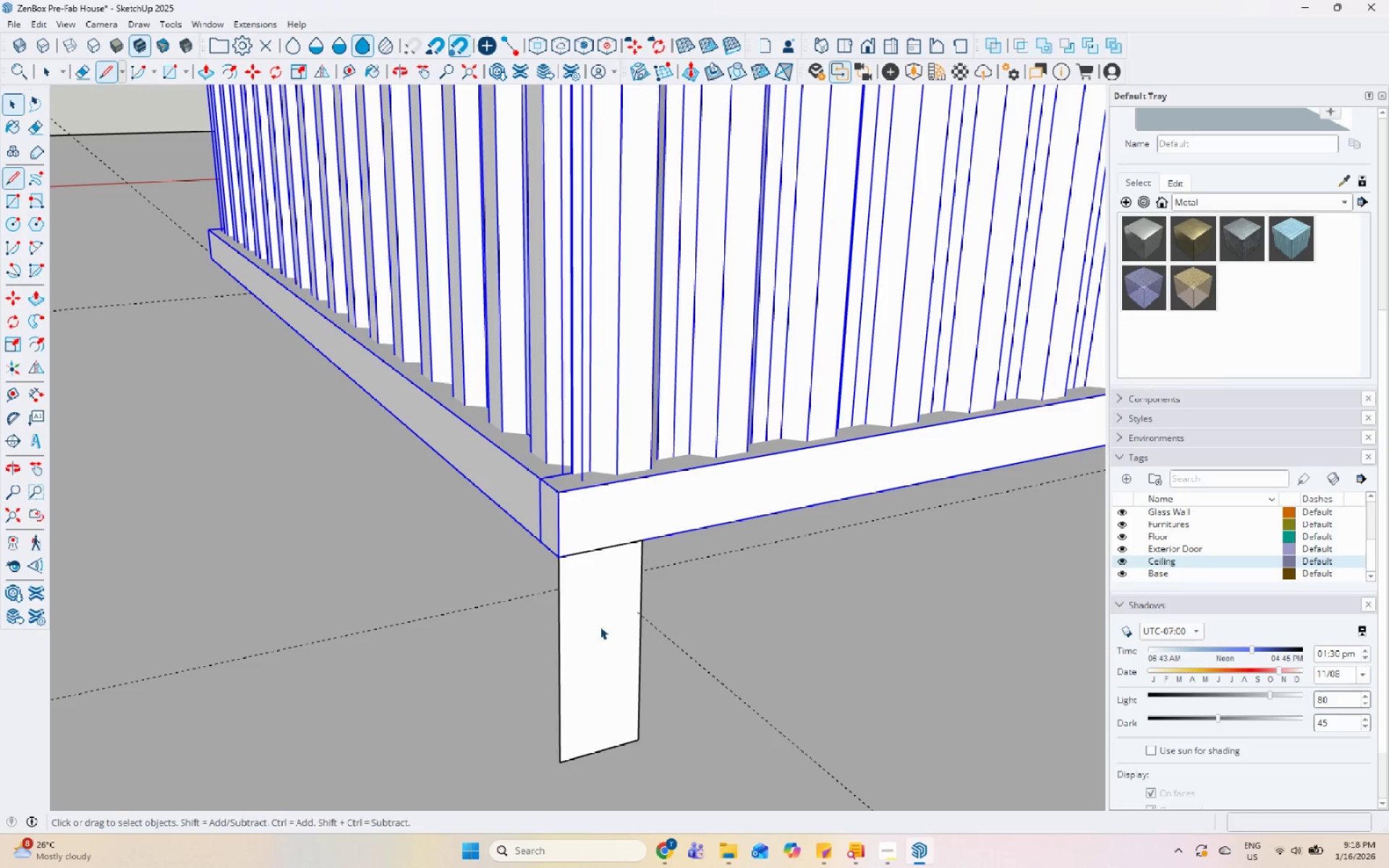 
double_click([600, 626])
 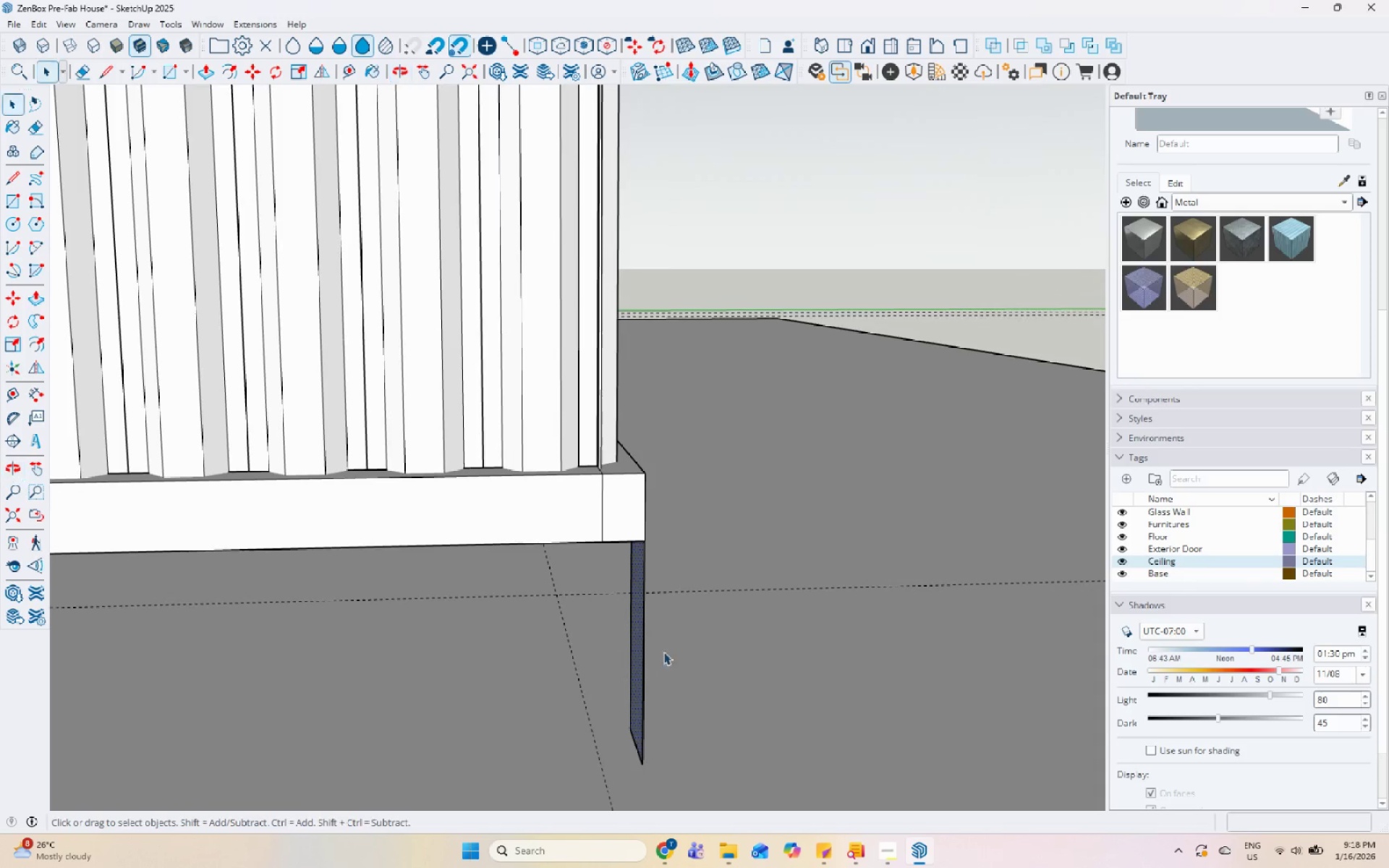 
scroll: coordinate [621, 618], scroll_direction: down, amount: 1.0
 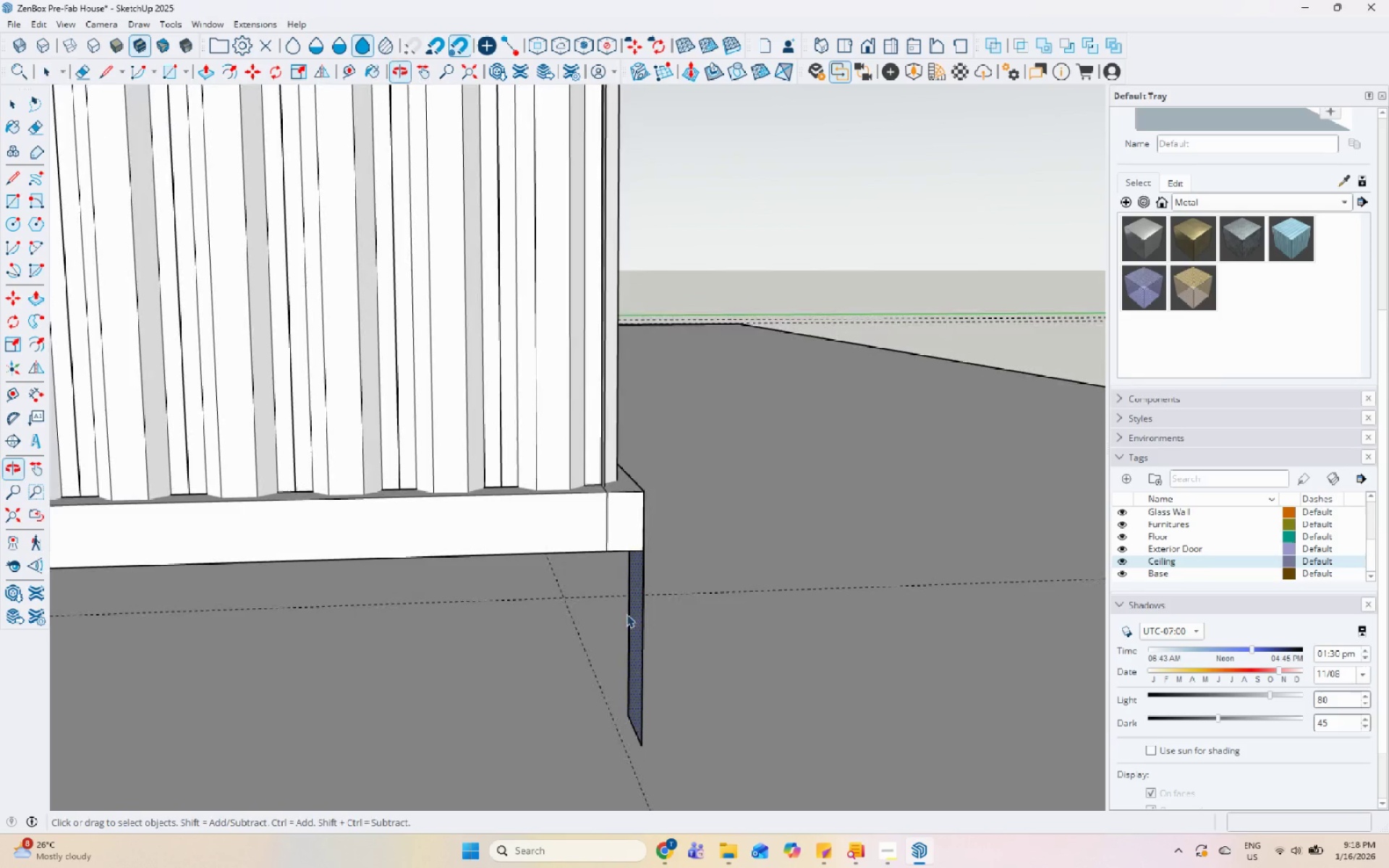 
key(P)
 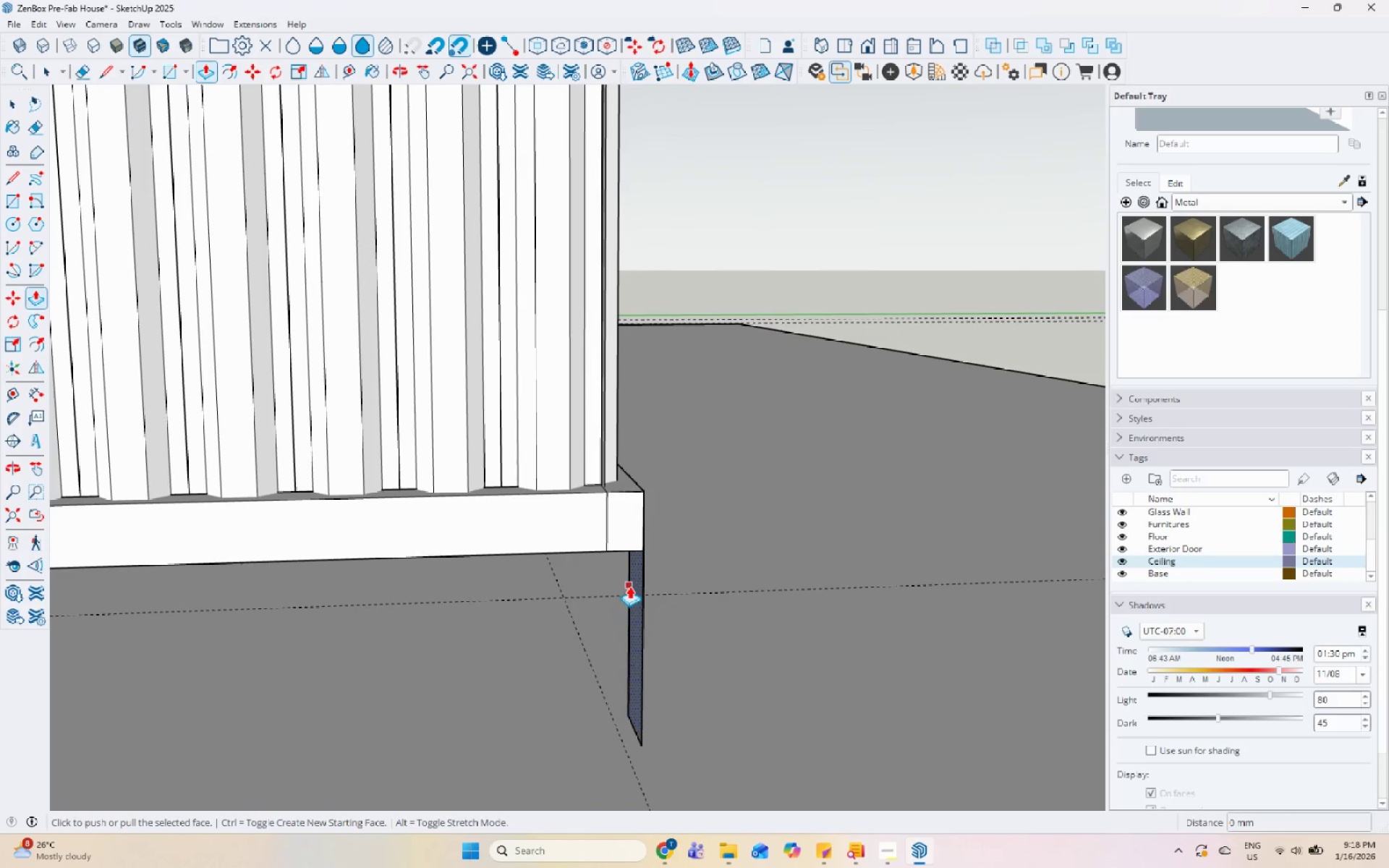 
left_click([629, 586])
 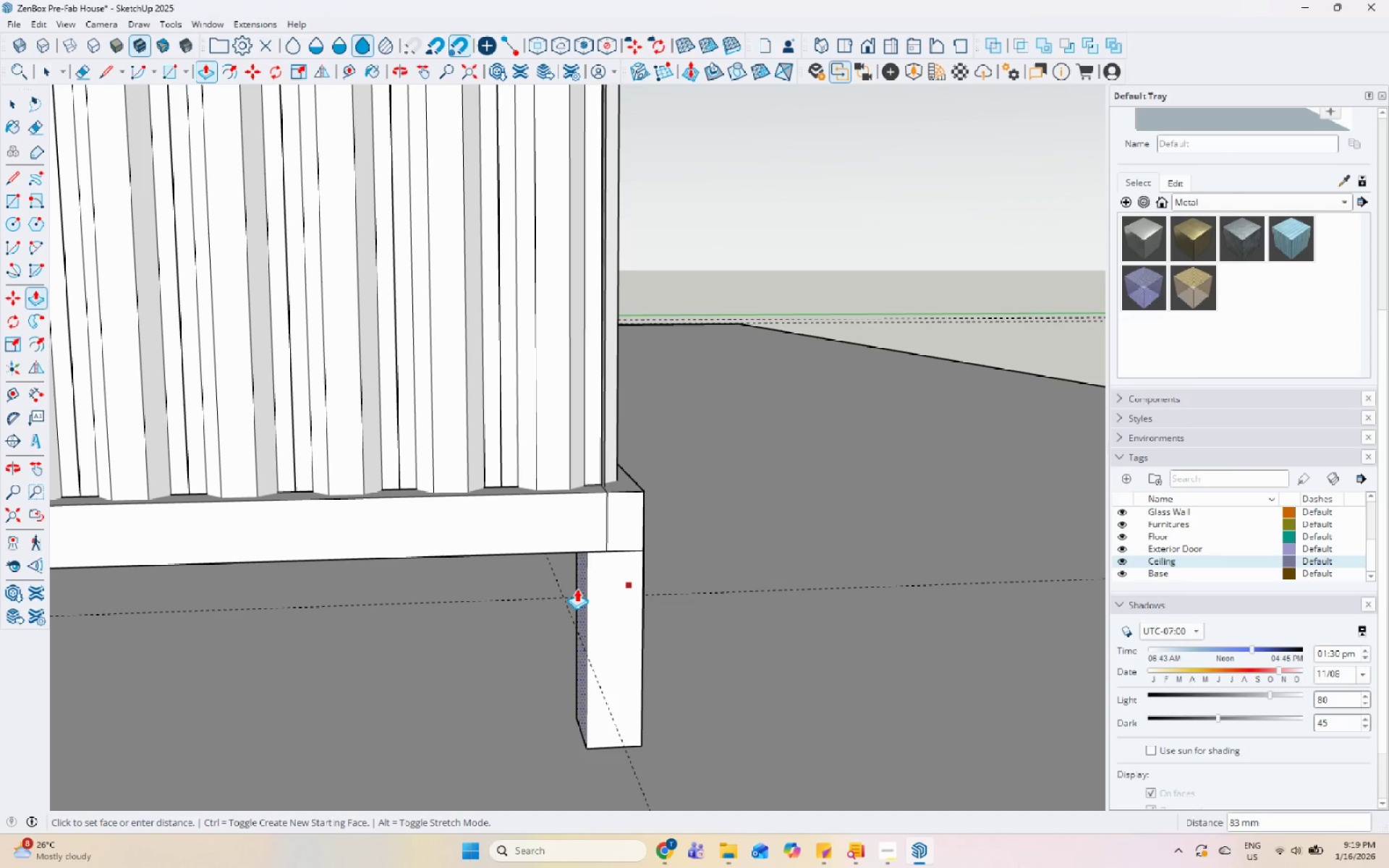 
key(Numpad1)
 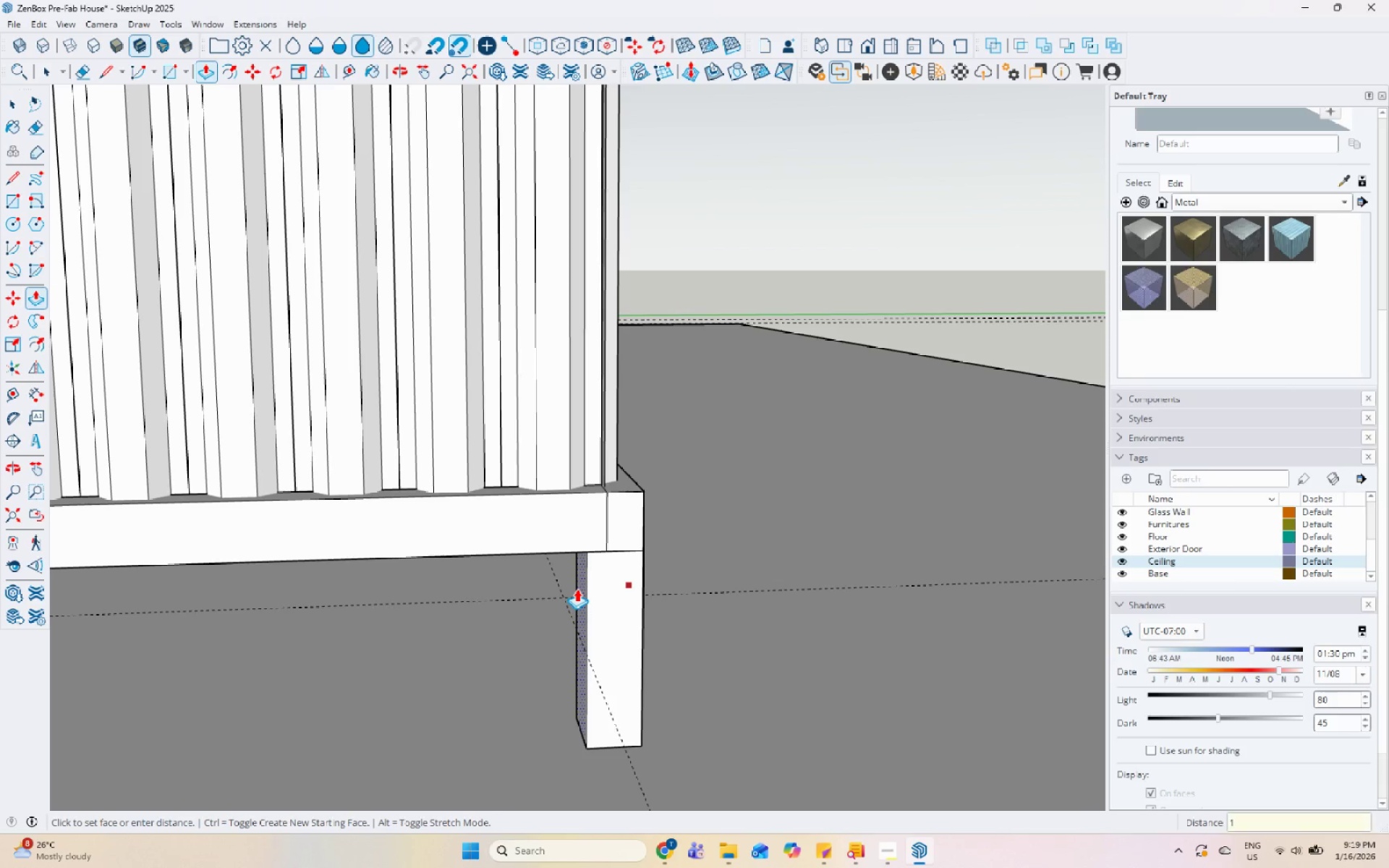 
key(Numpad5)
 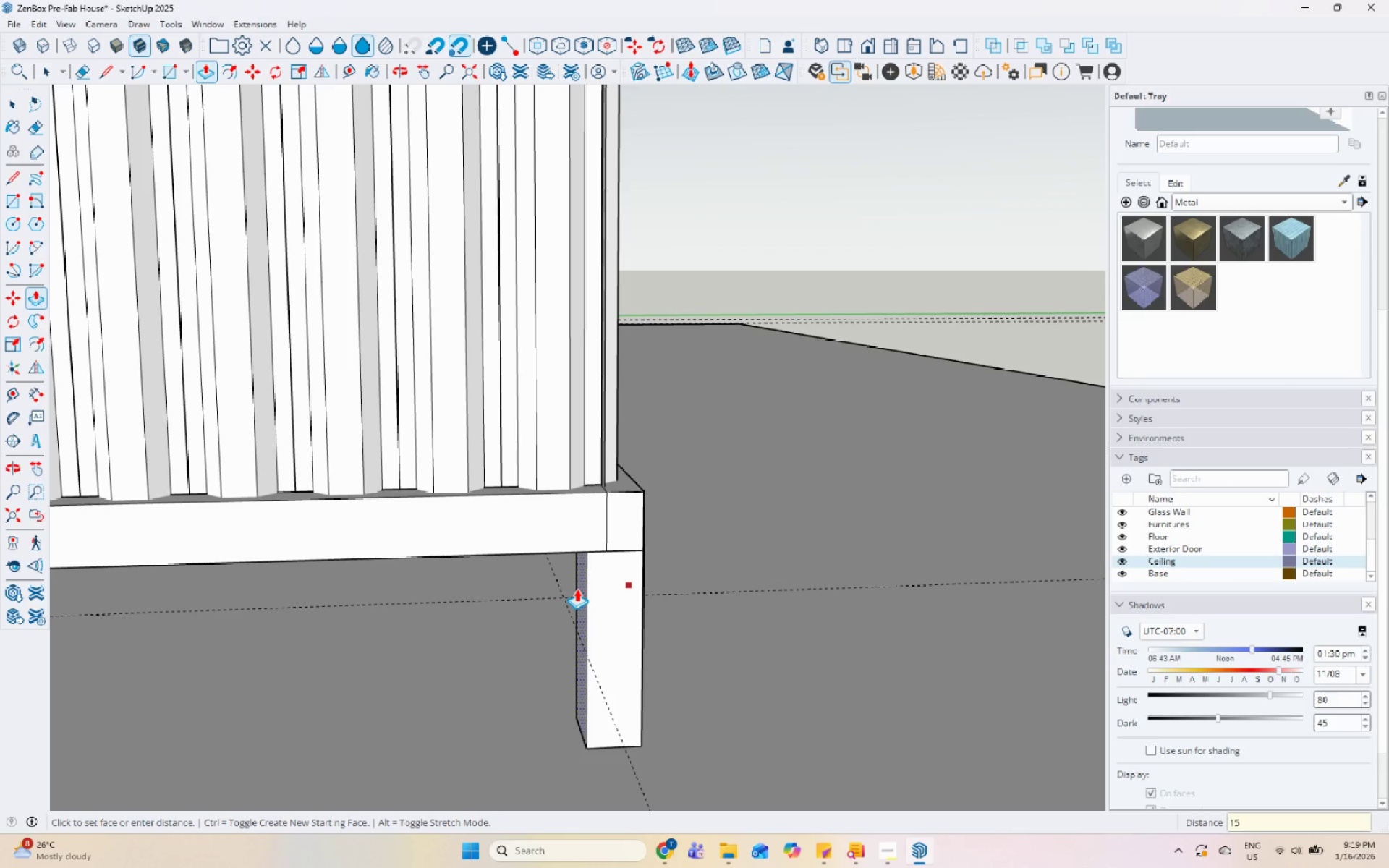 
key(Numpad0)
 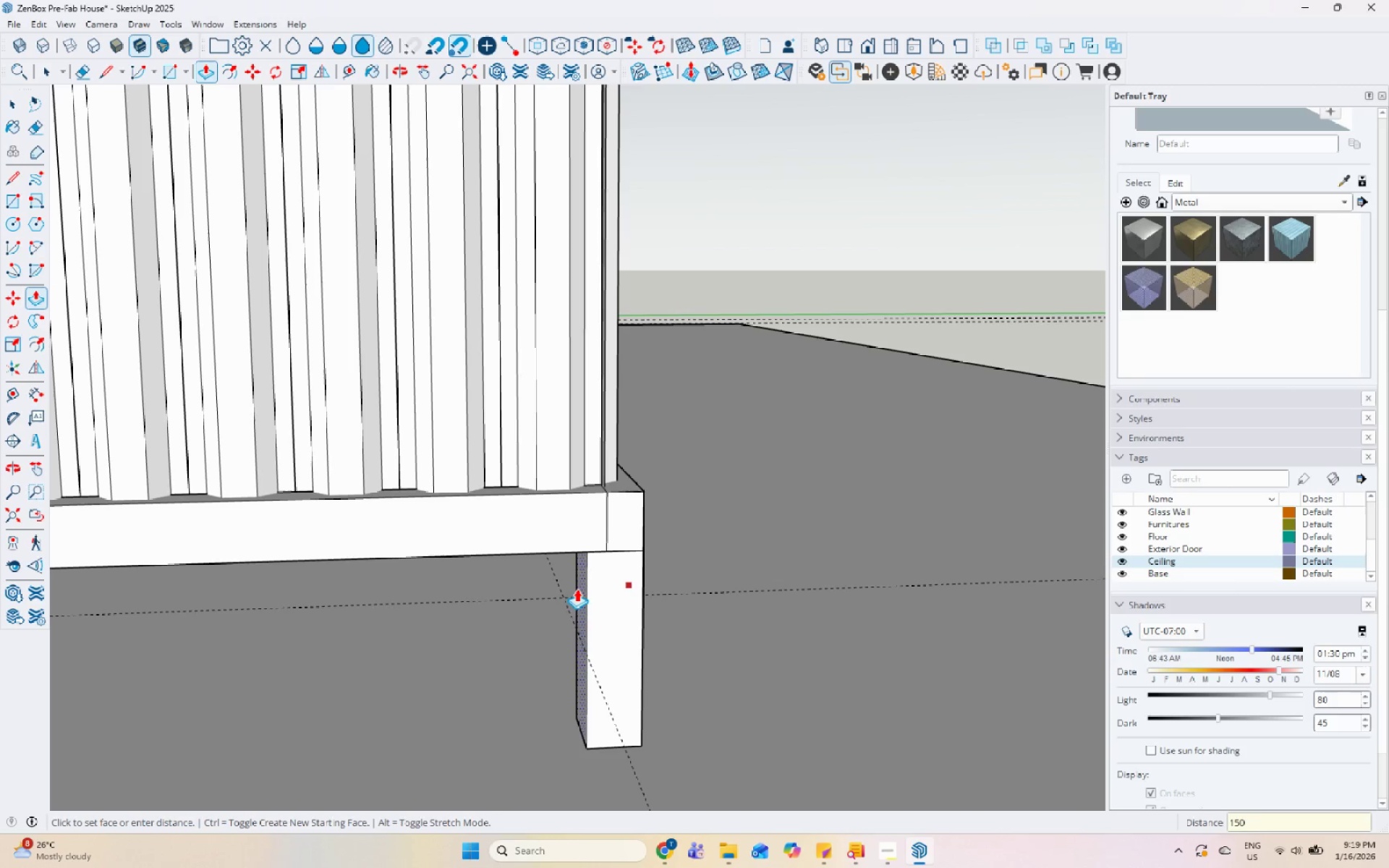 
key(Enter)
 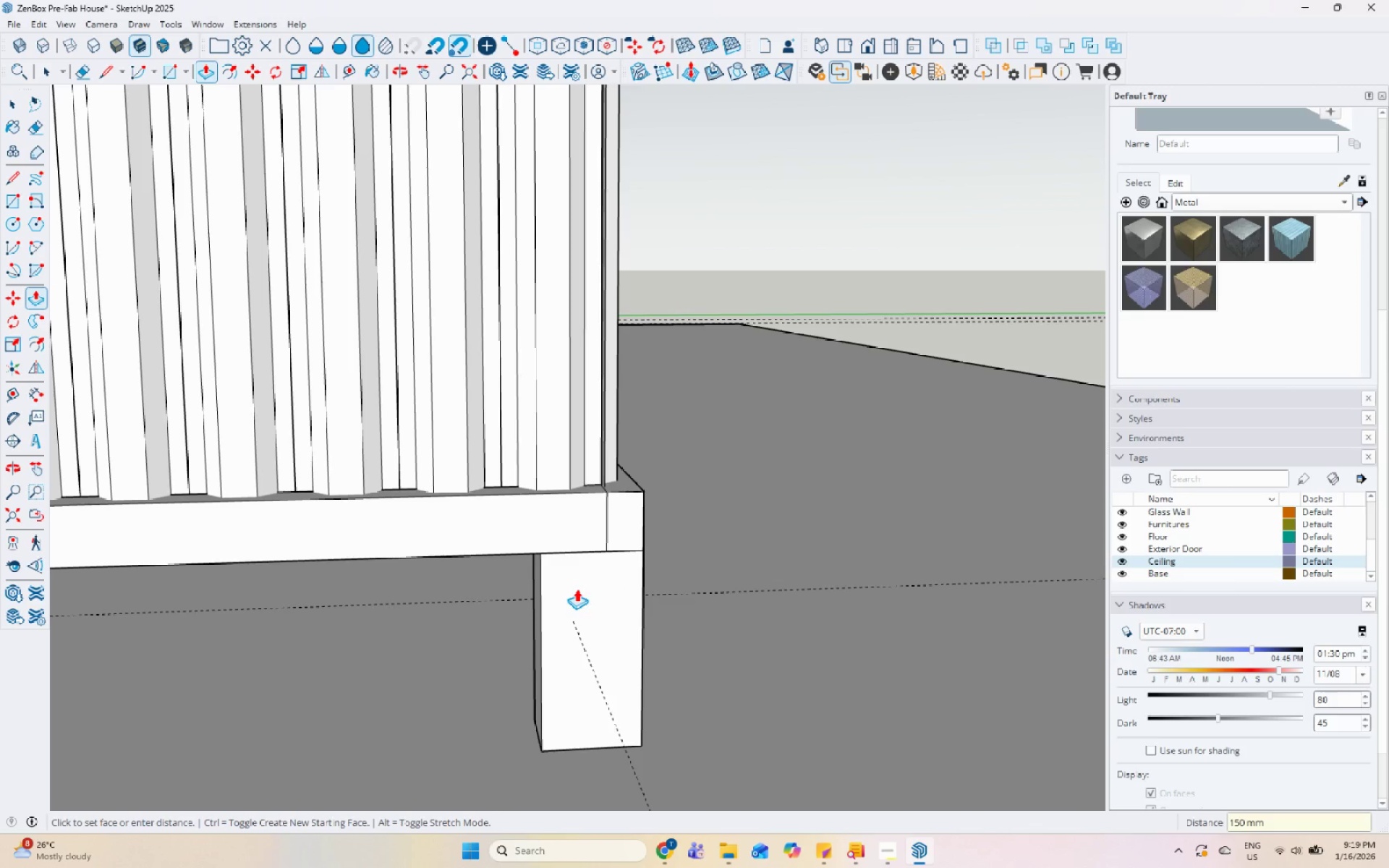 
key(Space)
 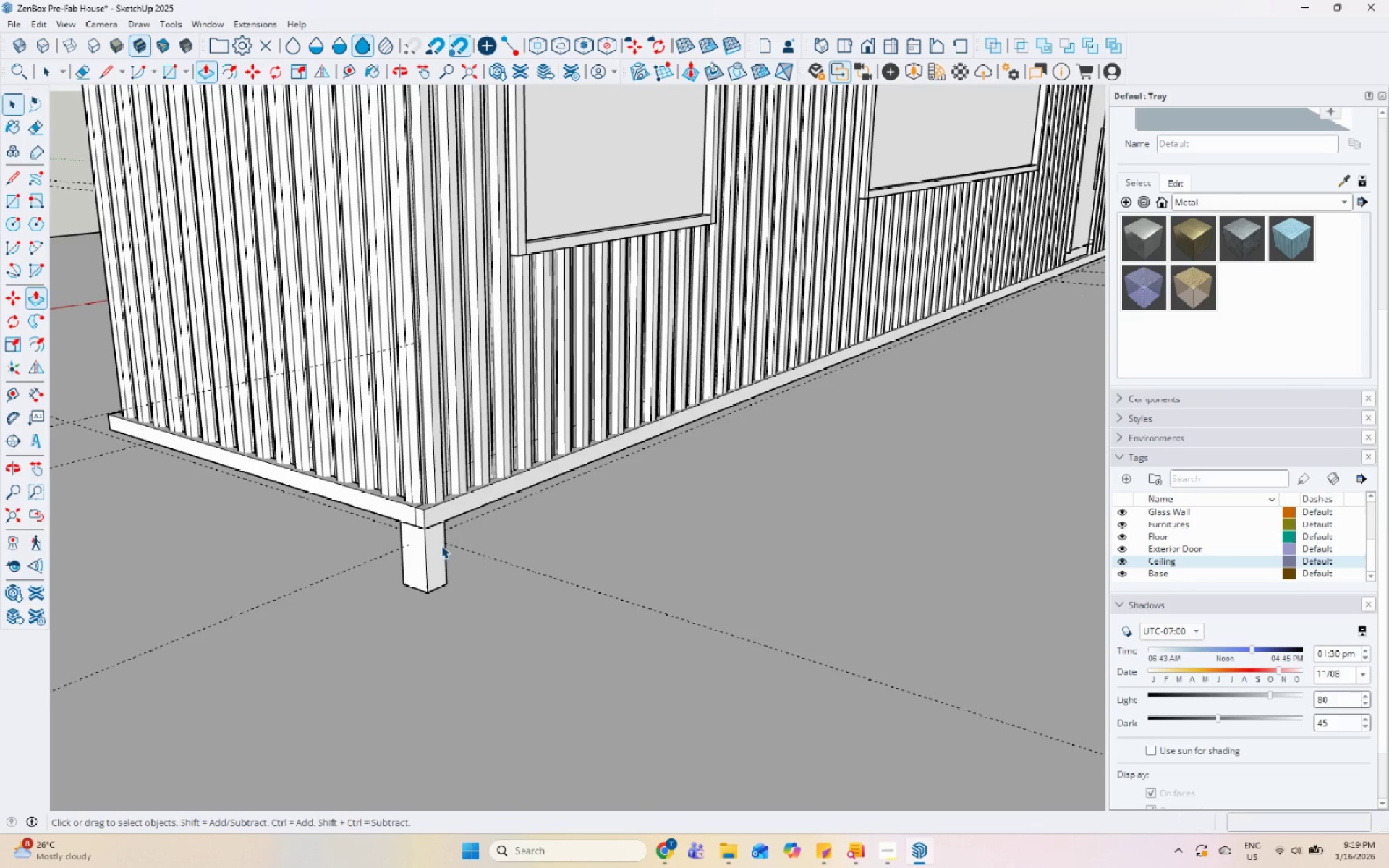 
left_click([441, 545])
 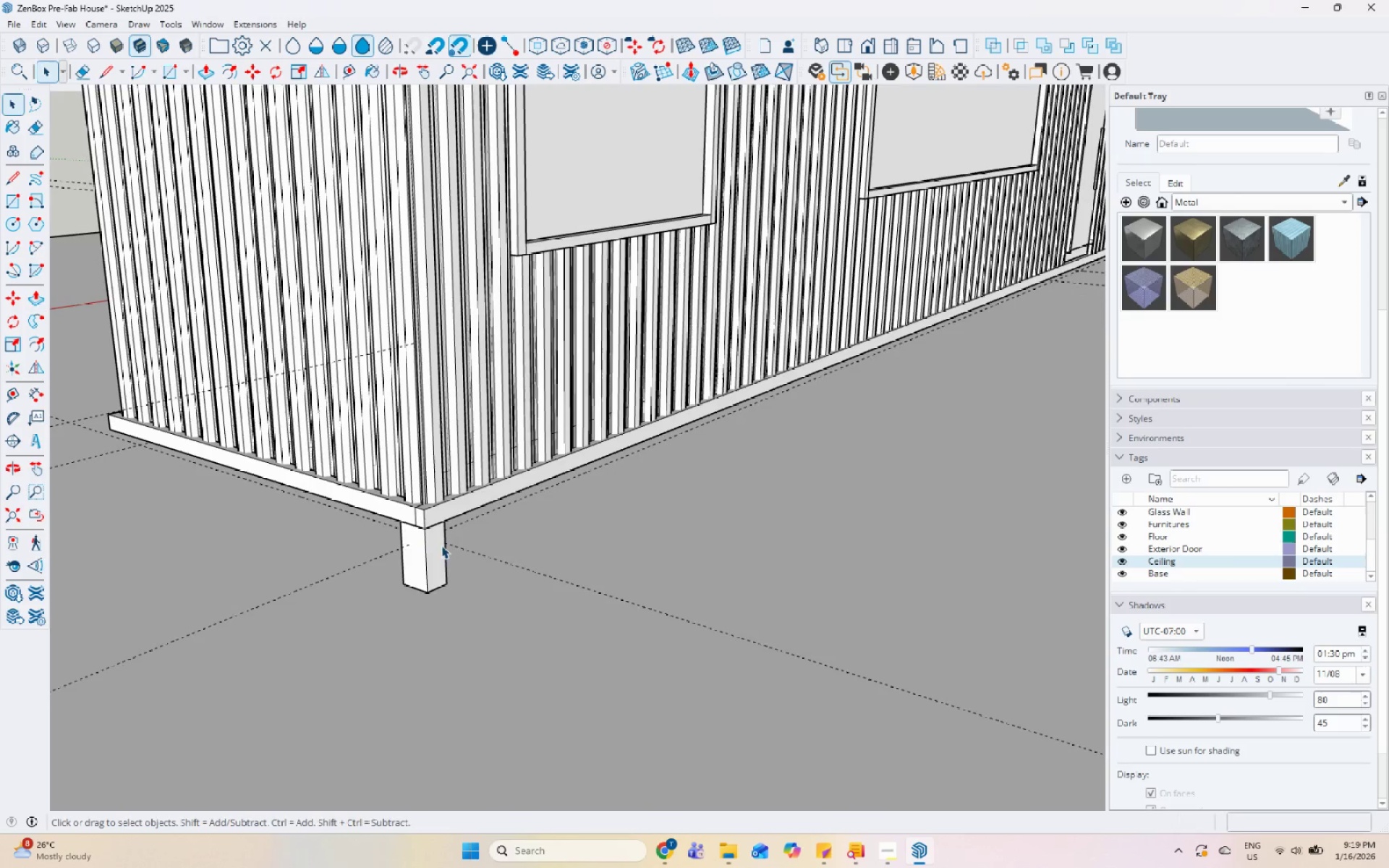 
scroll: coordinate [408, 535], scroll_direction: down, amount: 10.0
 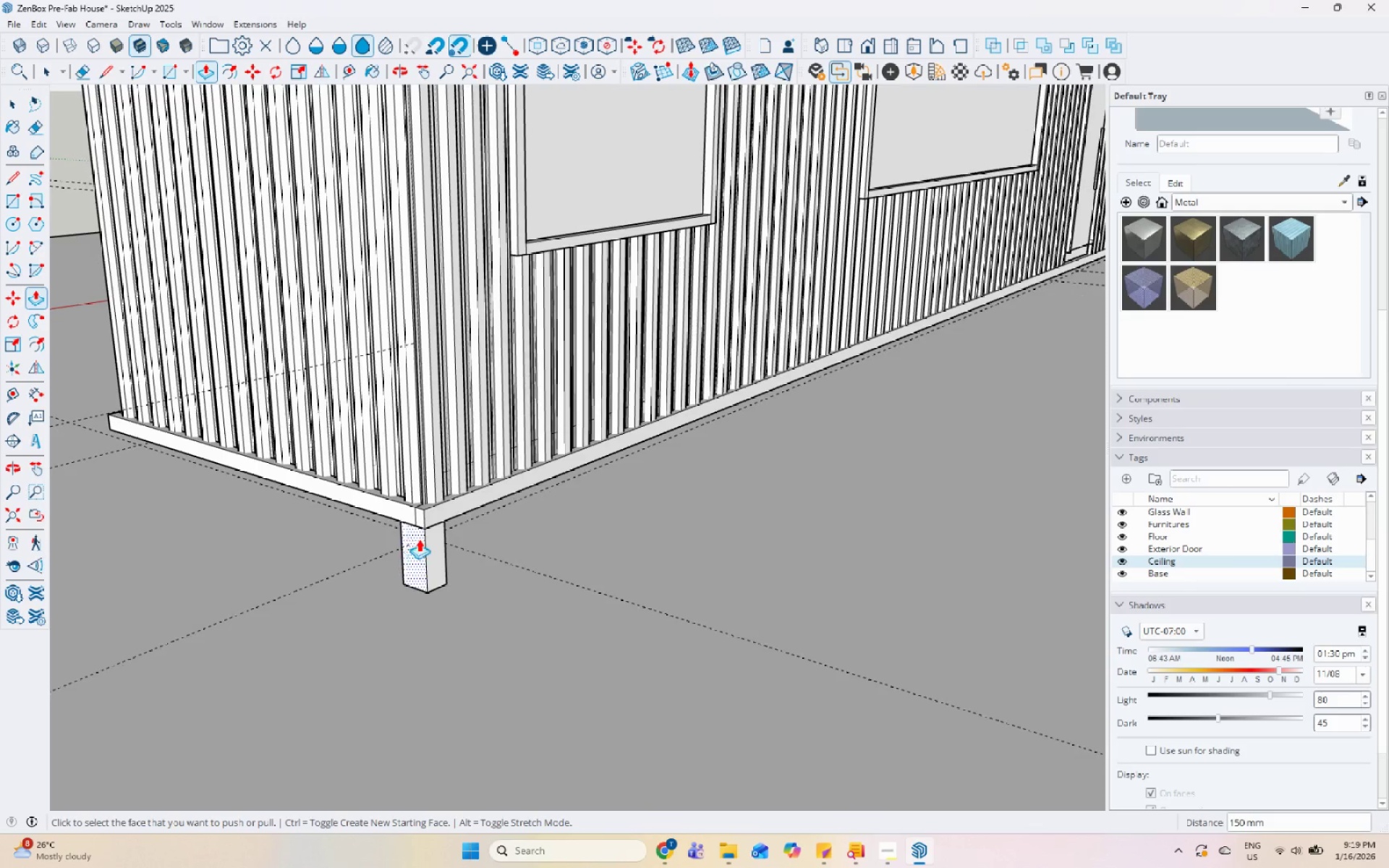 
double_click([441, 545])
 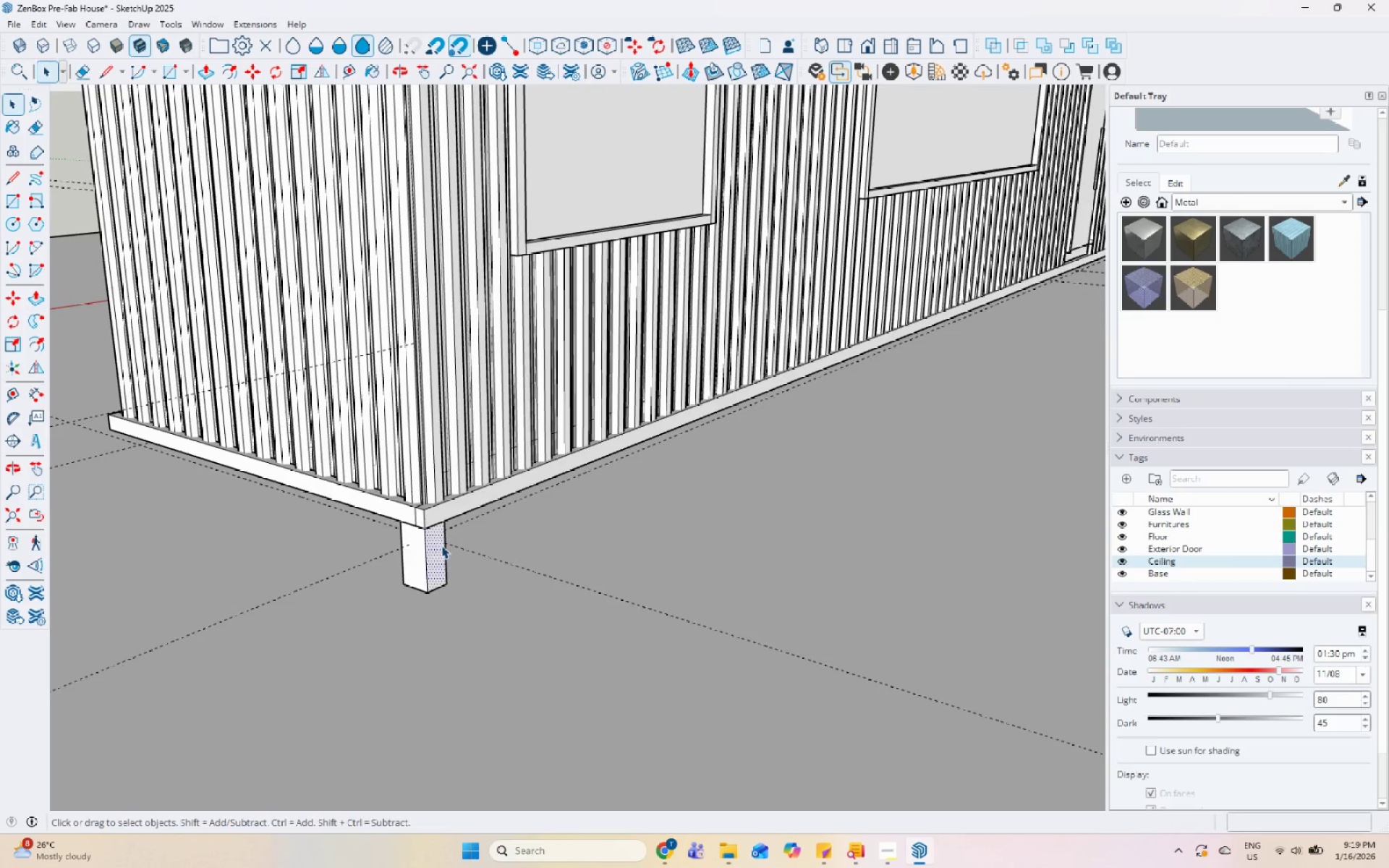 
triple_click([441, 545])
 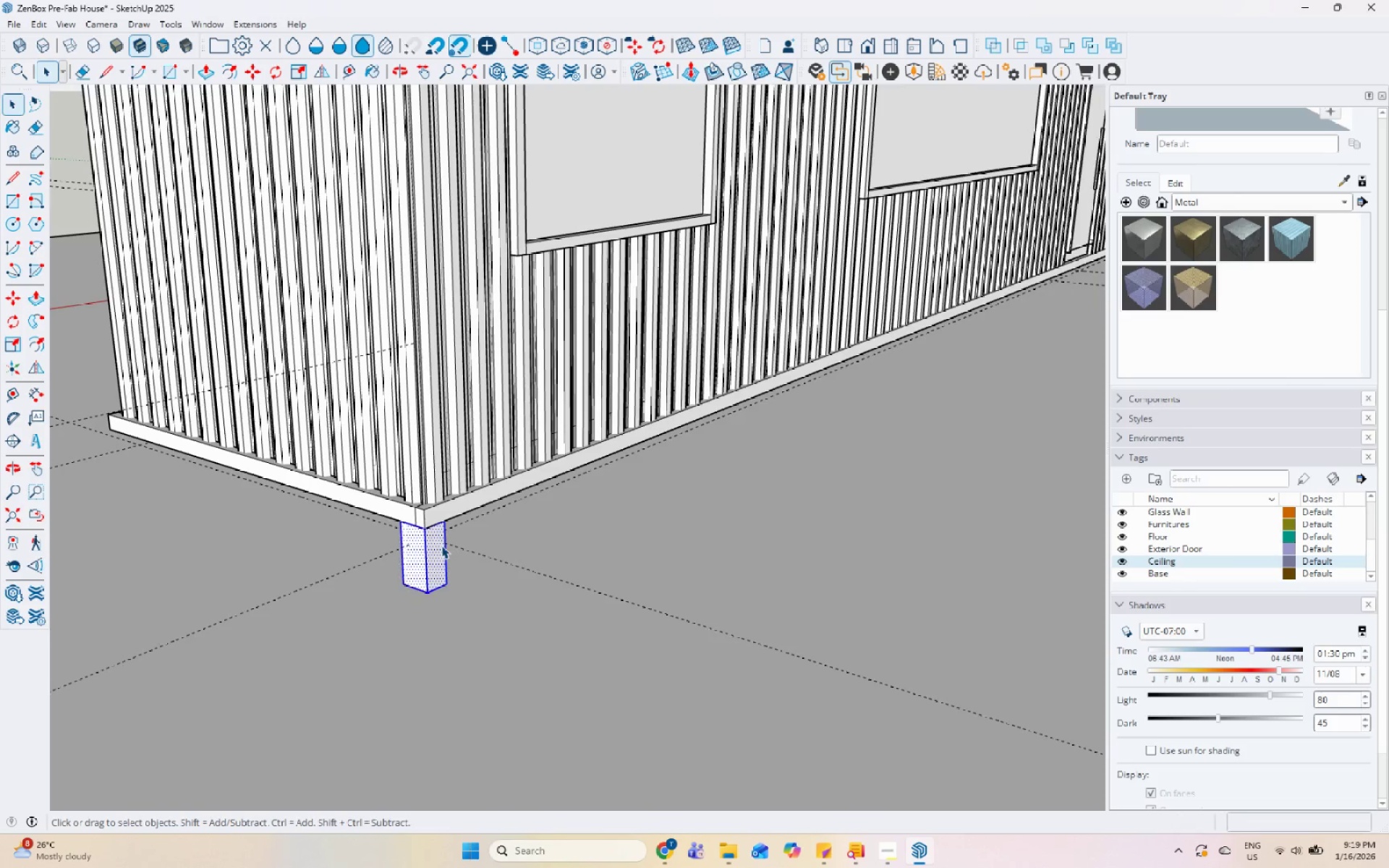 
right_click([441, 545])
 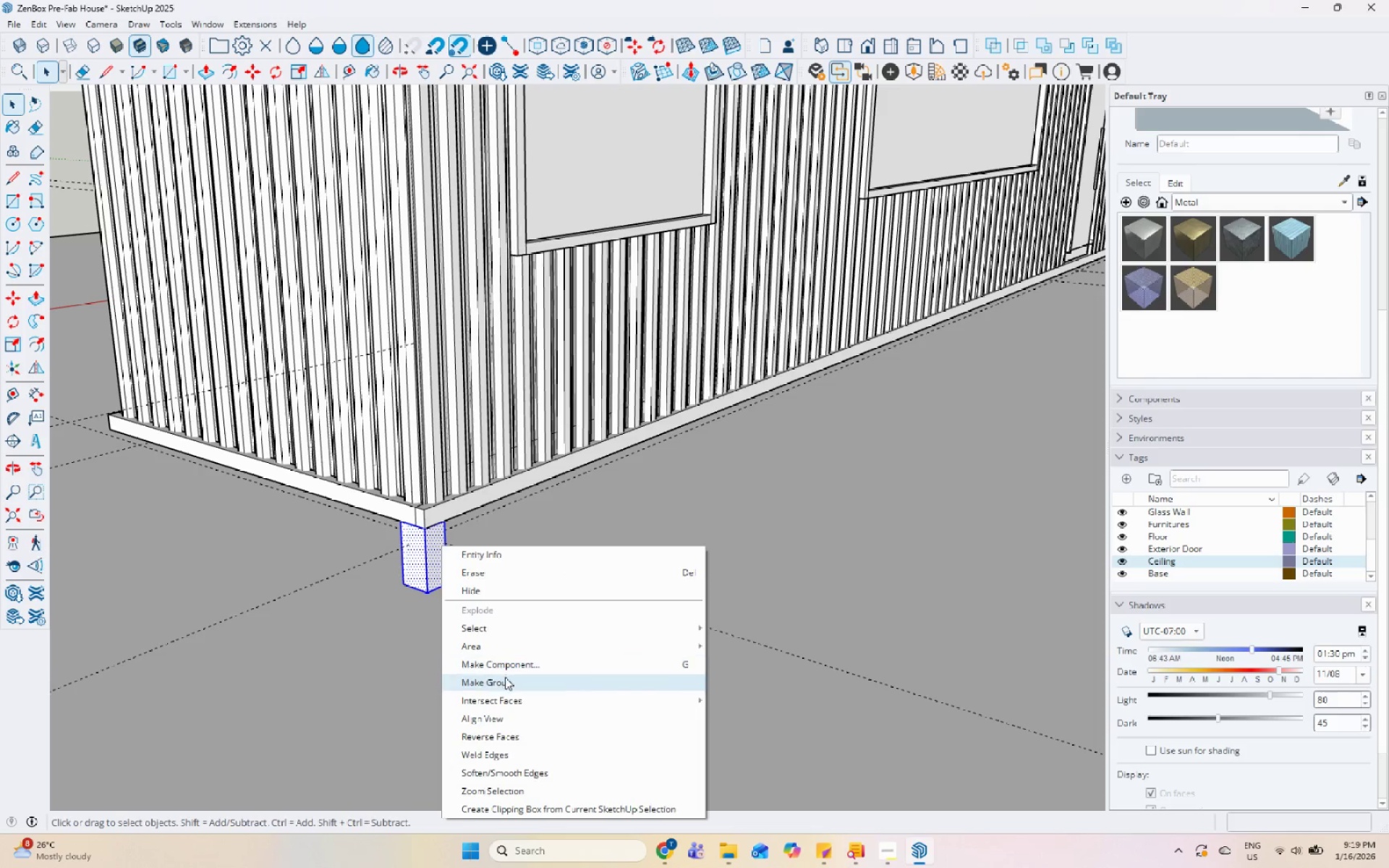 
left_click([505, 677])
 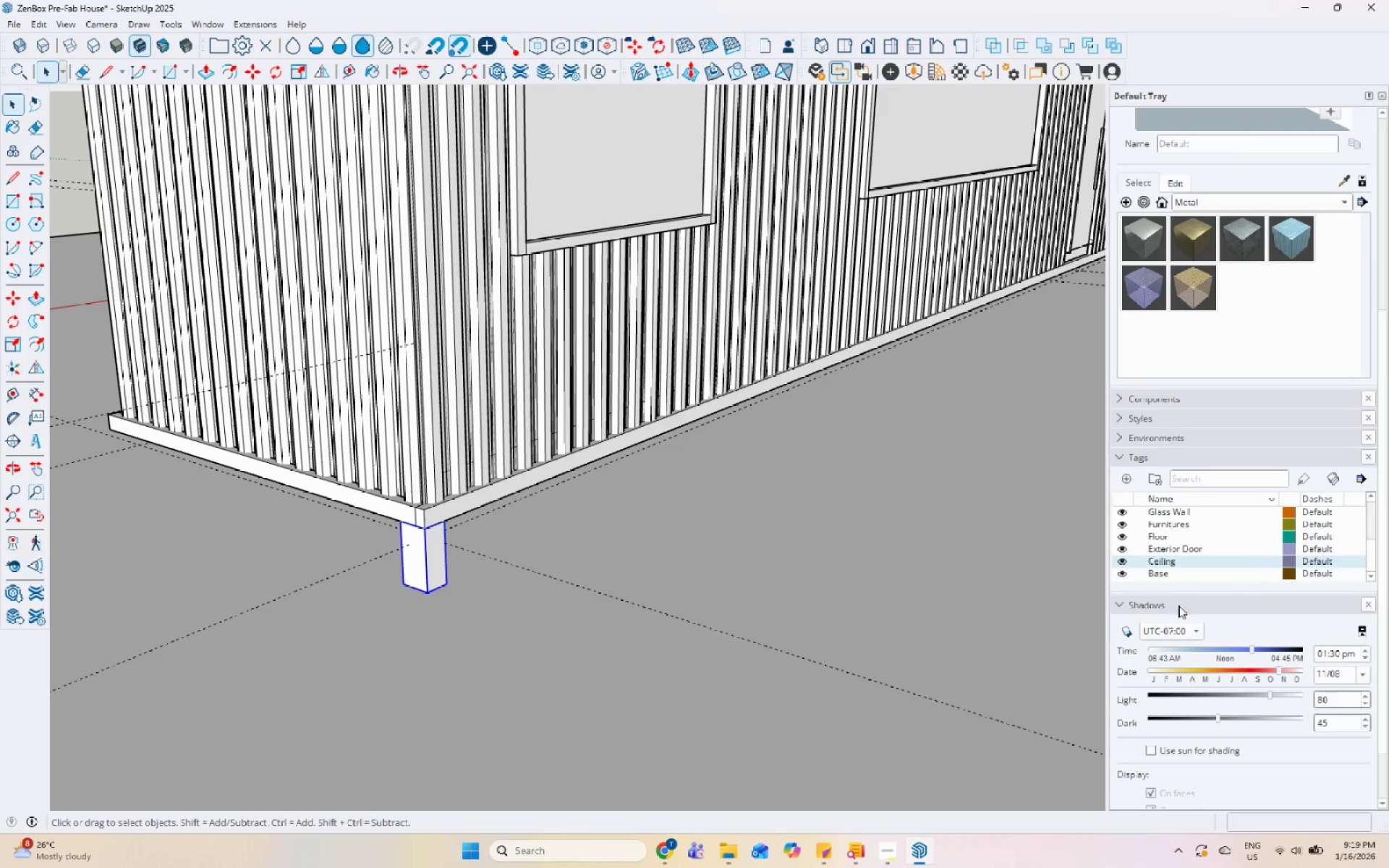 
scroll: coordinate [1113, 665], scroll_direction: down, amount: 6.0
 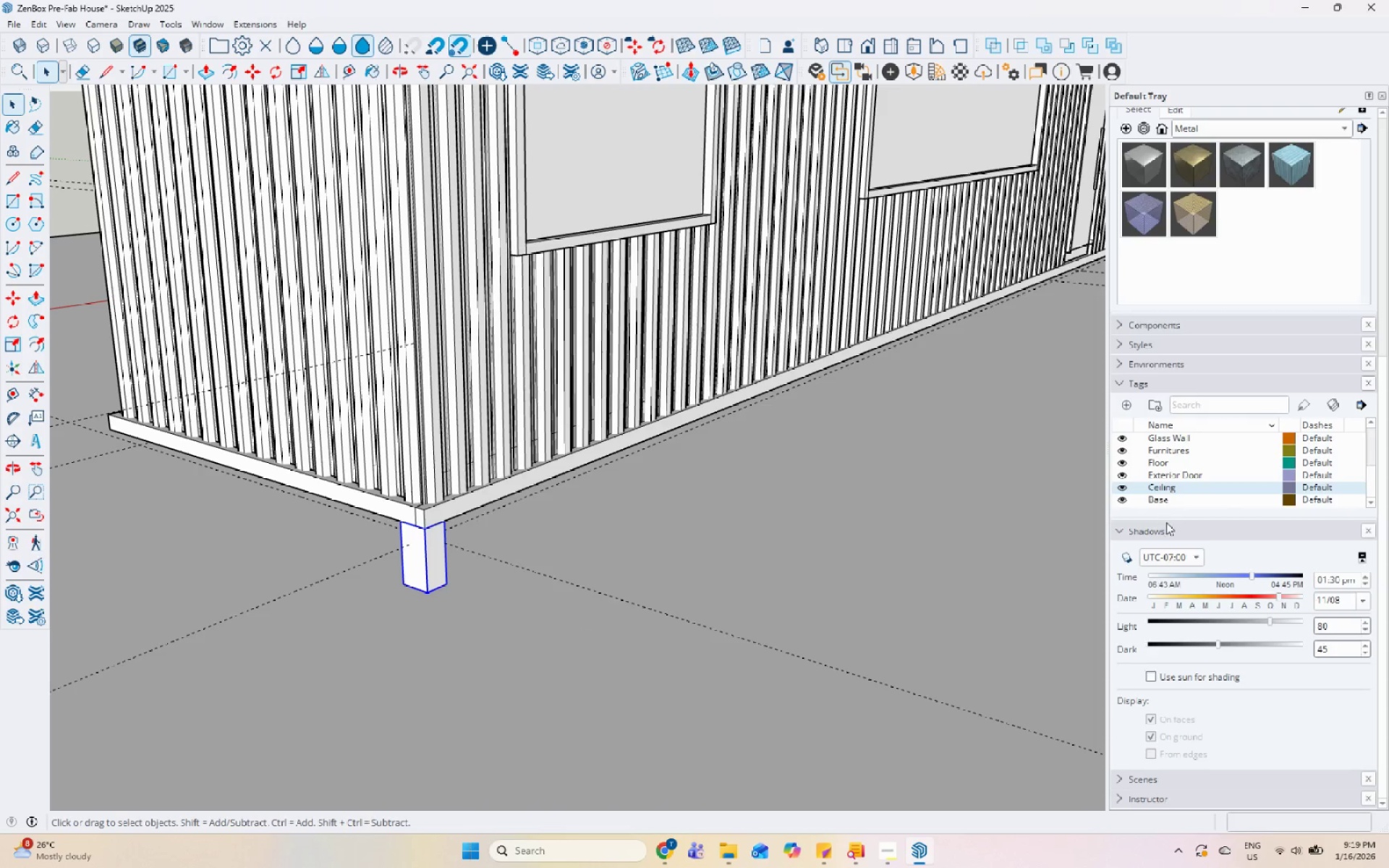 
scroll: coordinate [1174, 393], scroll_direction: up, amount: 4.0
 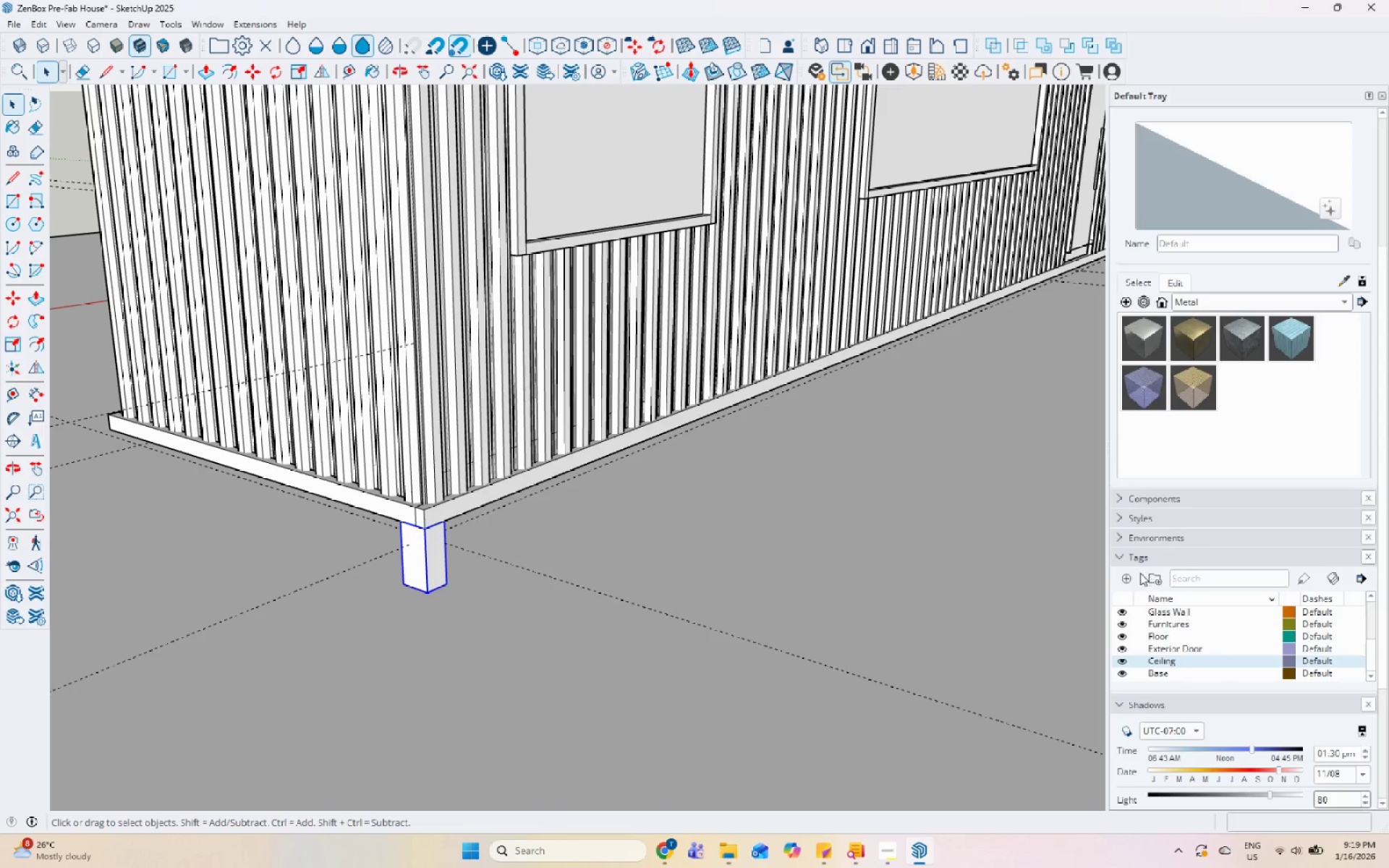 
left_click([1126, 581])
 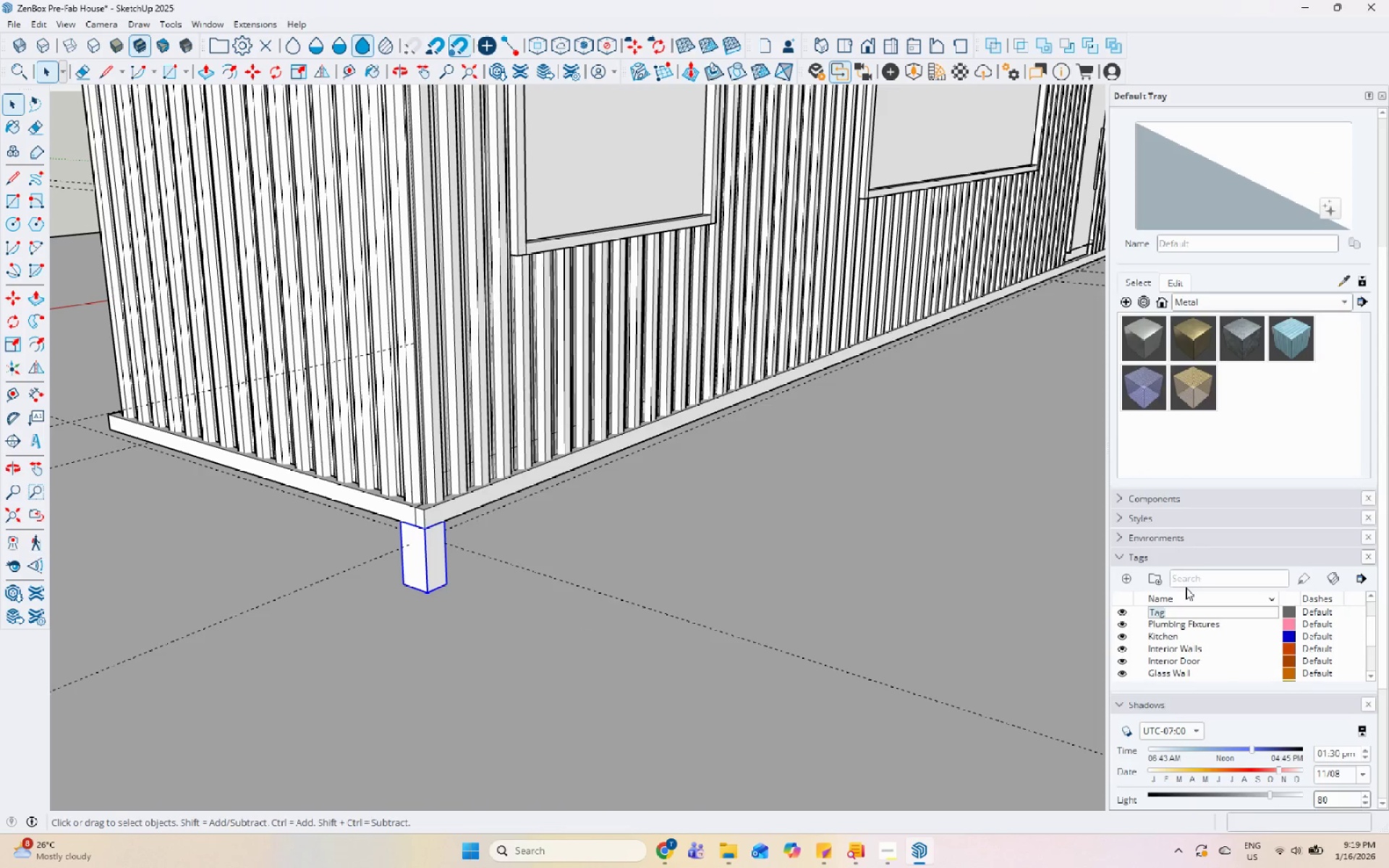 
type(Base)
 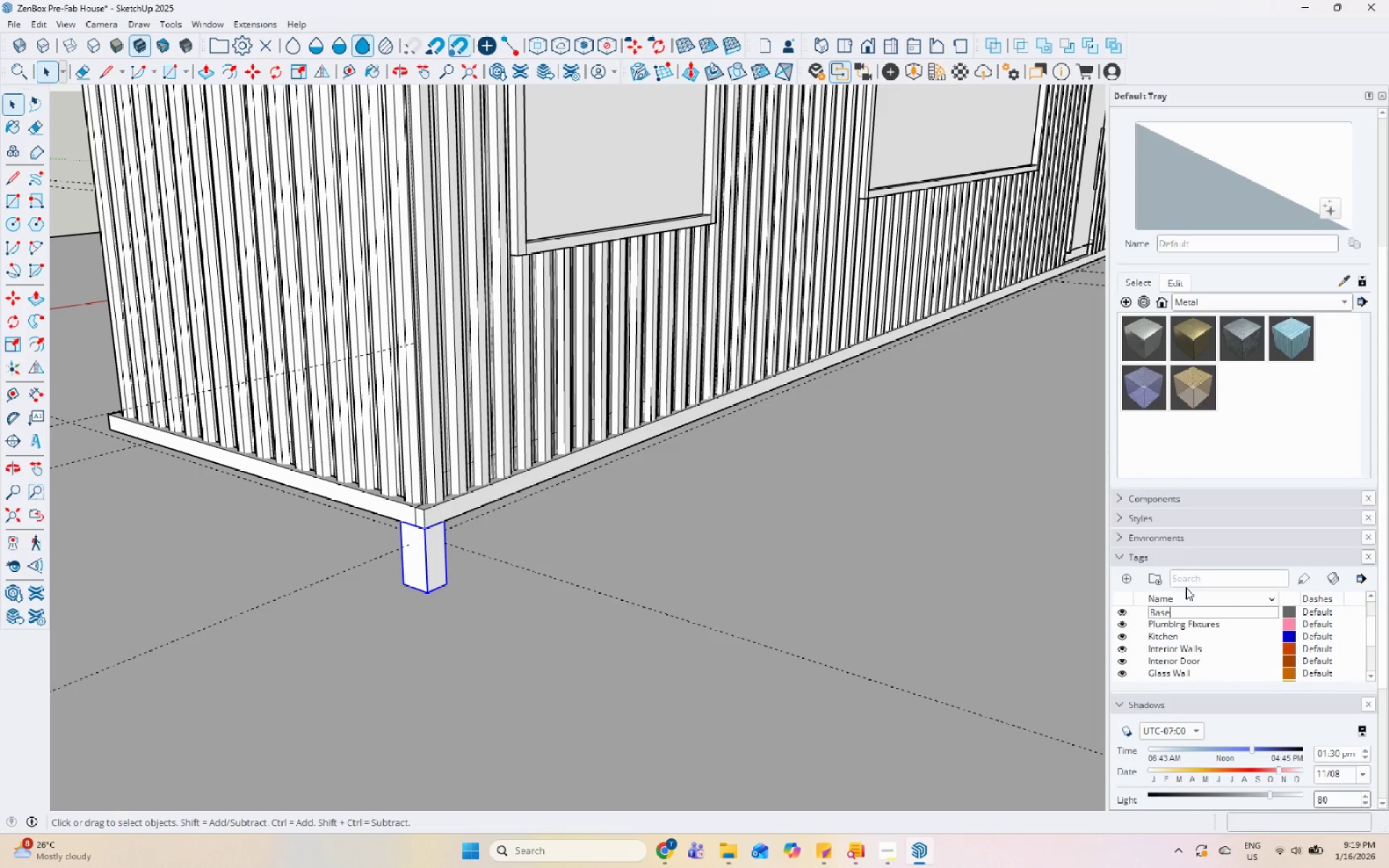 
key(Enter)
 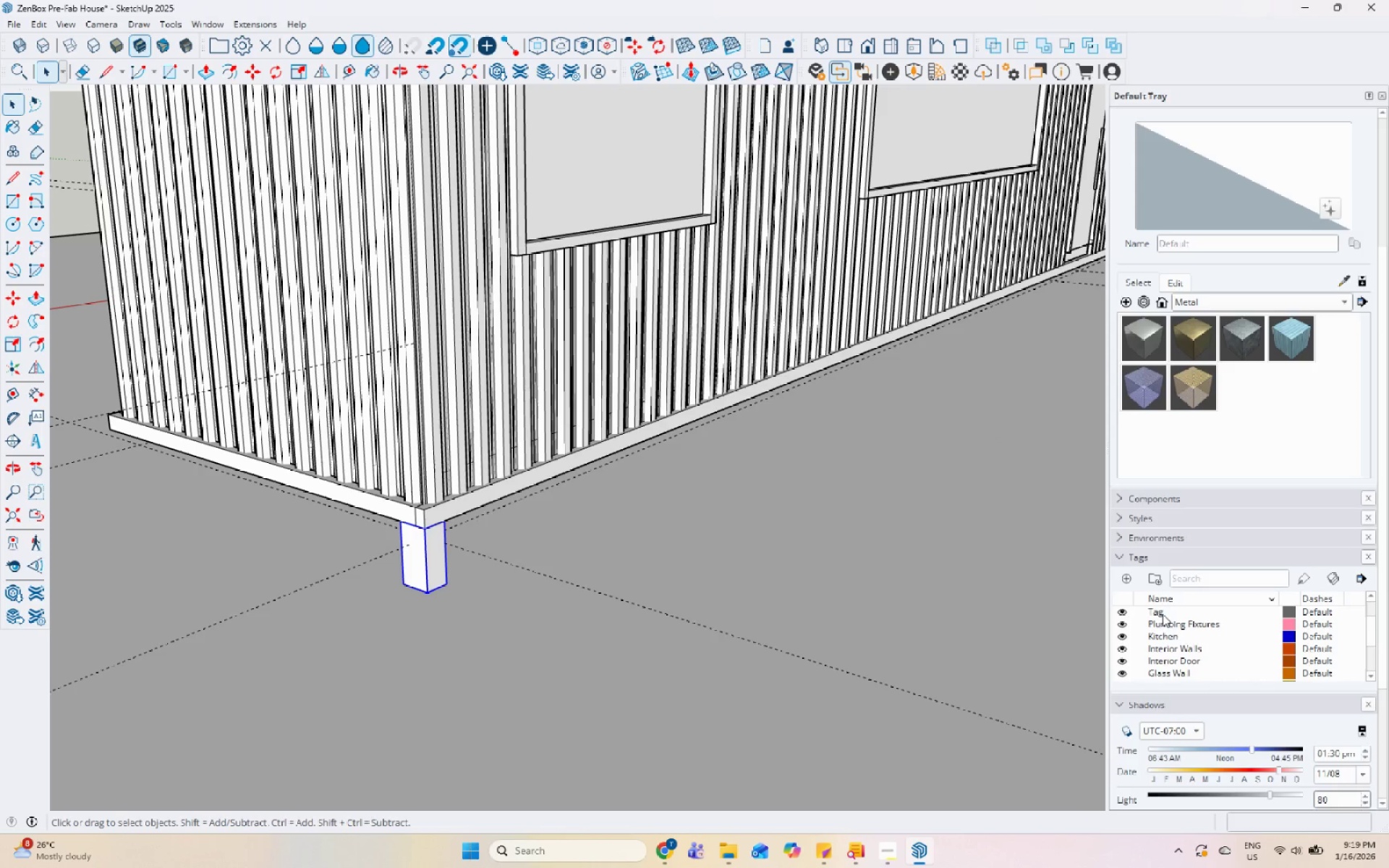 
left_click([1197, 582])
 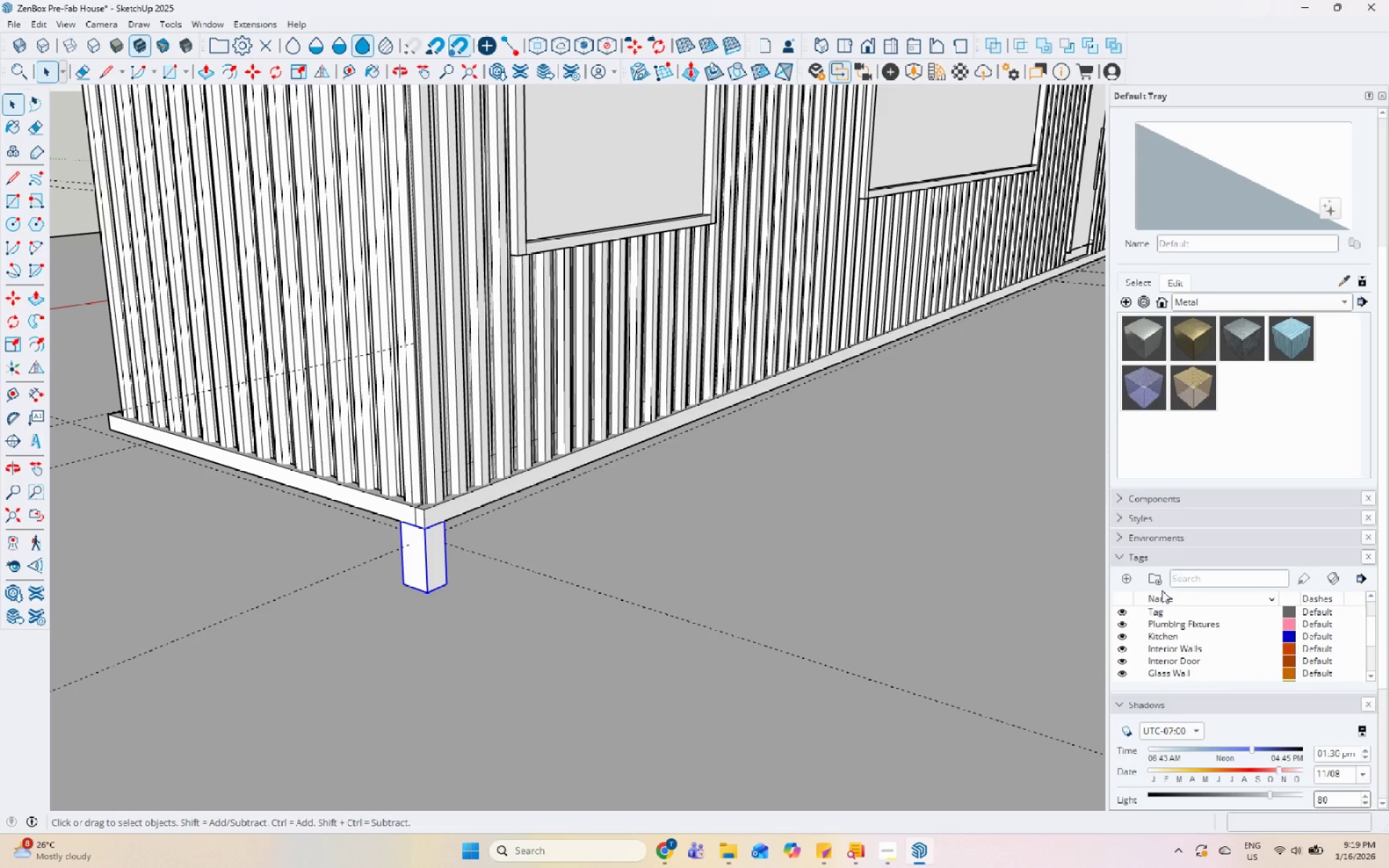 
scroll: coordinate [1158, 537], scroll_direction: none, amount: 0.0
 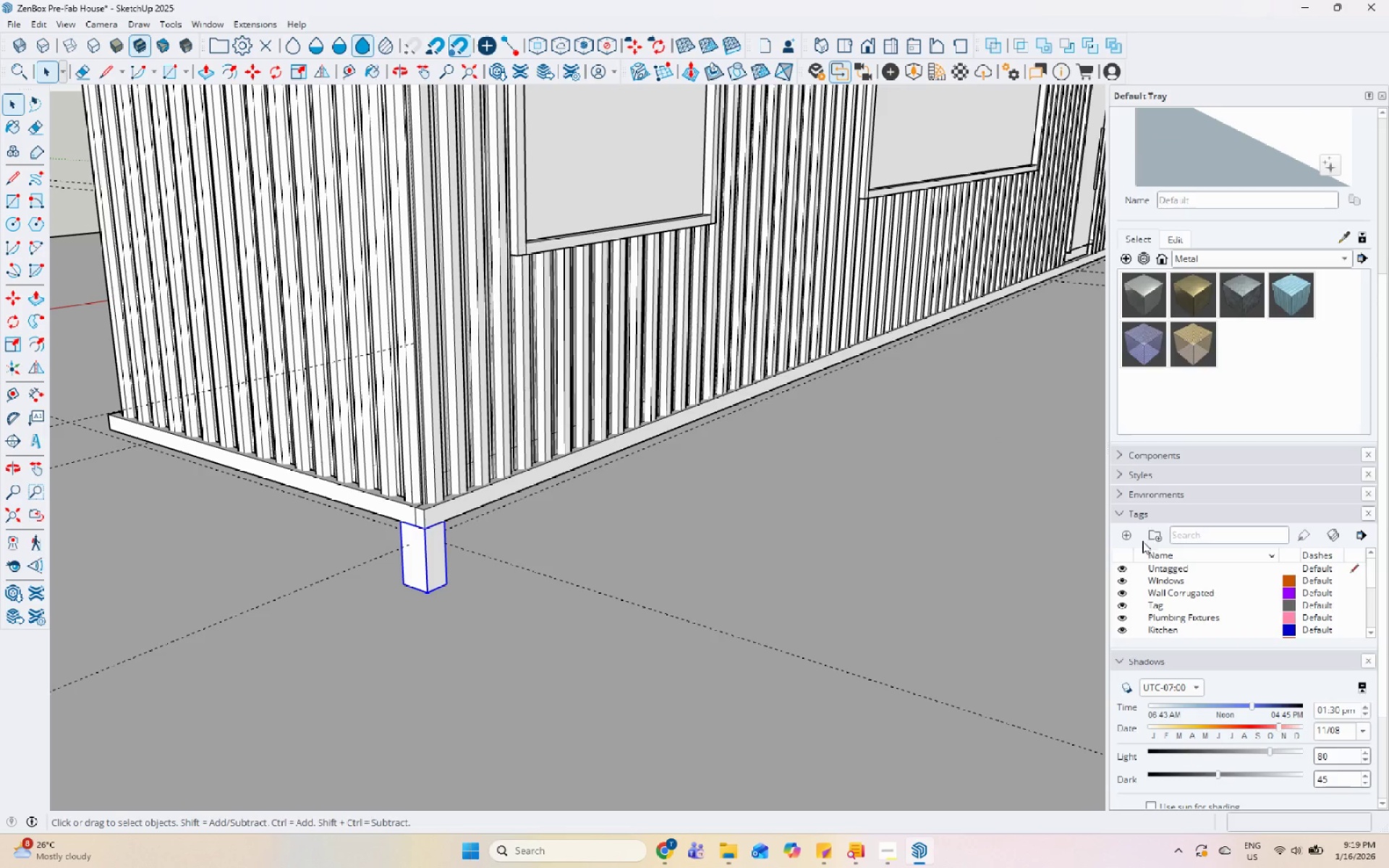 
left_click_drag(start_coordinate=[1129, 535], to_coordinate=[1133, 535])
 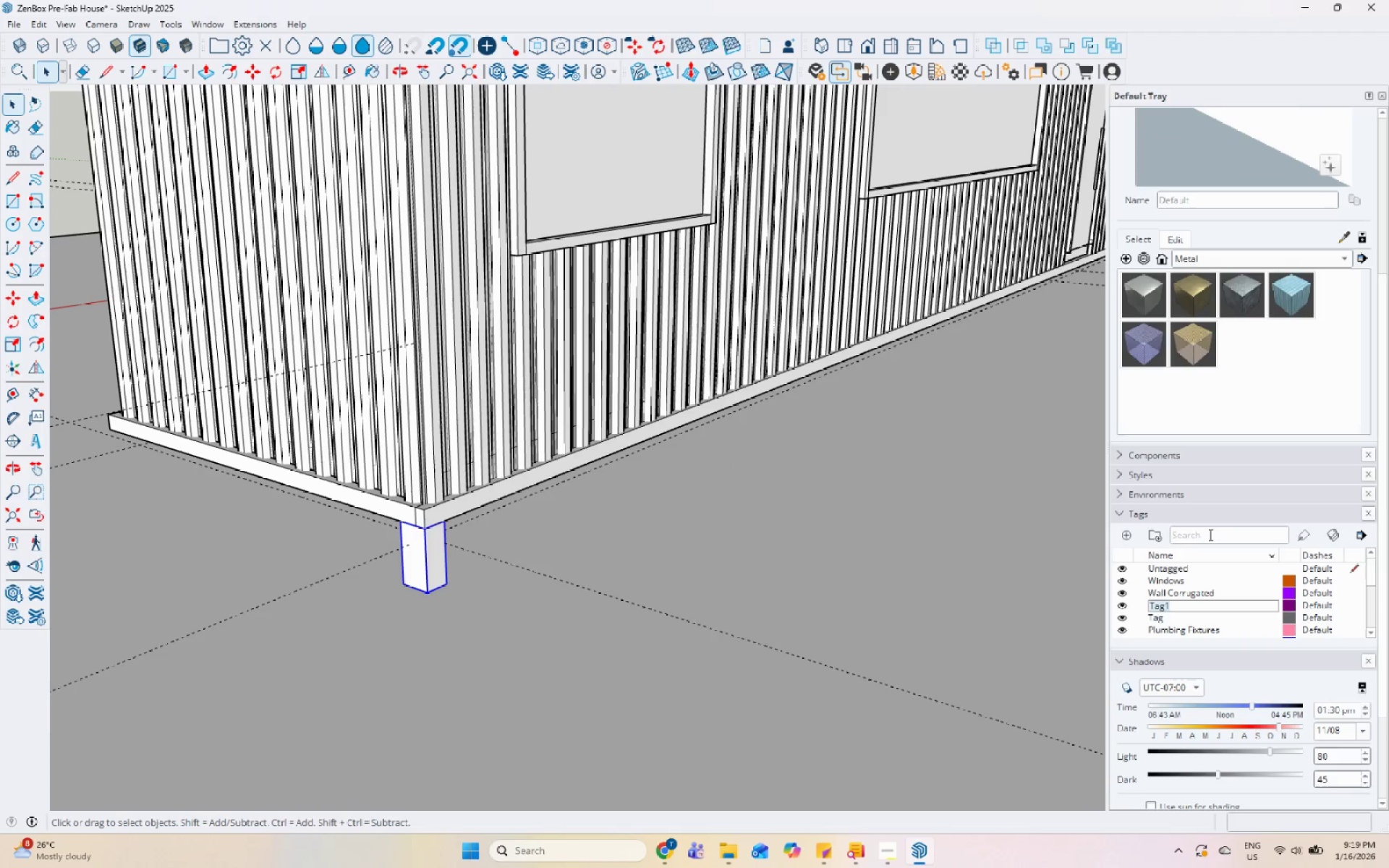 
type(Deck Feet)
 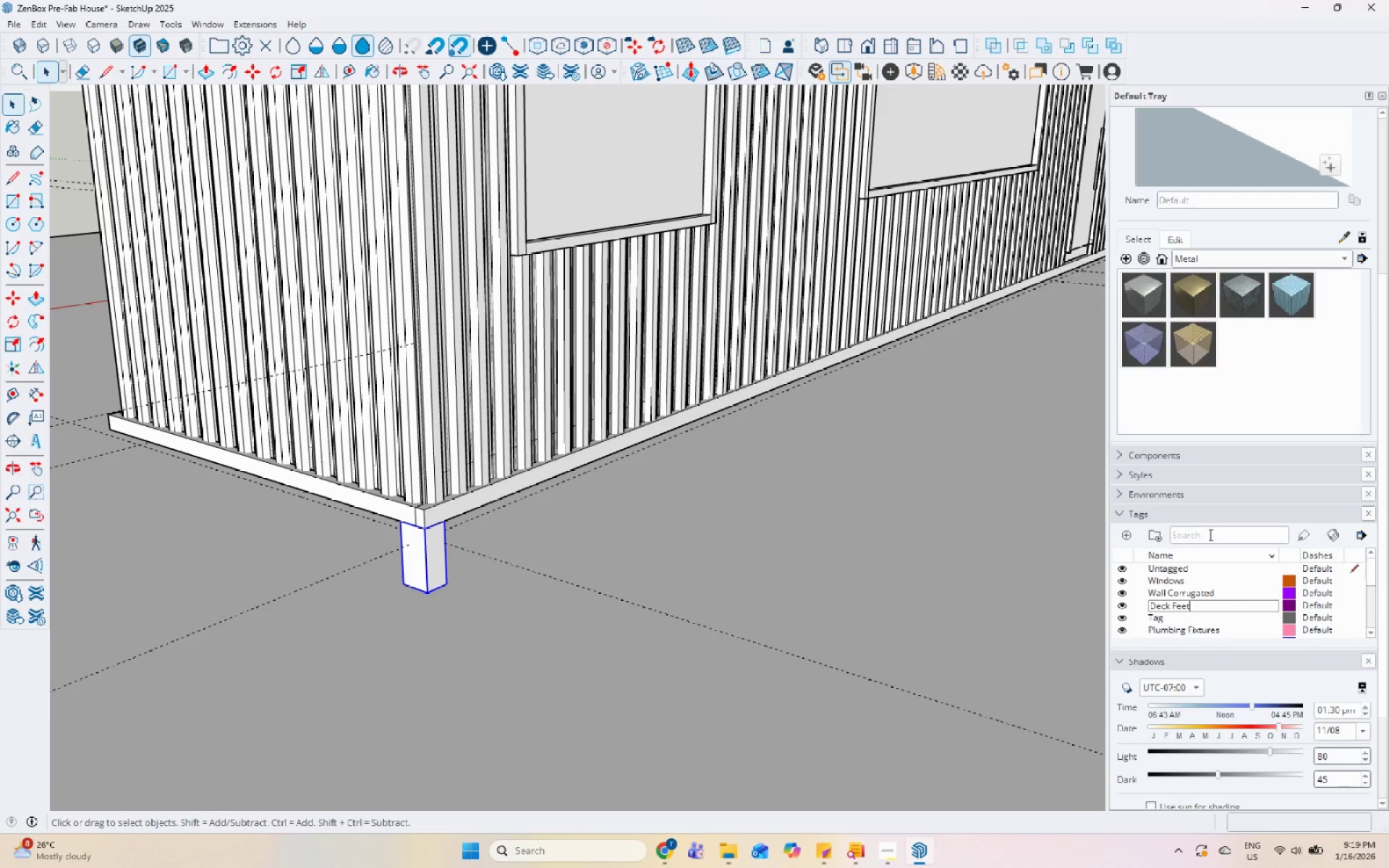 
key(Enter)
 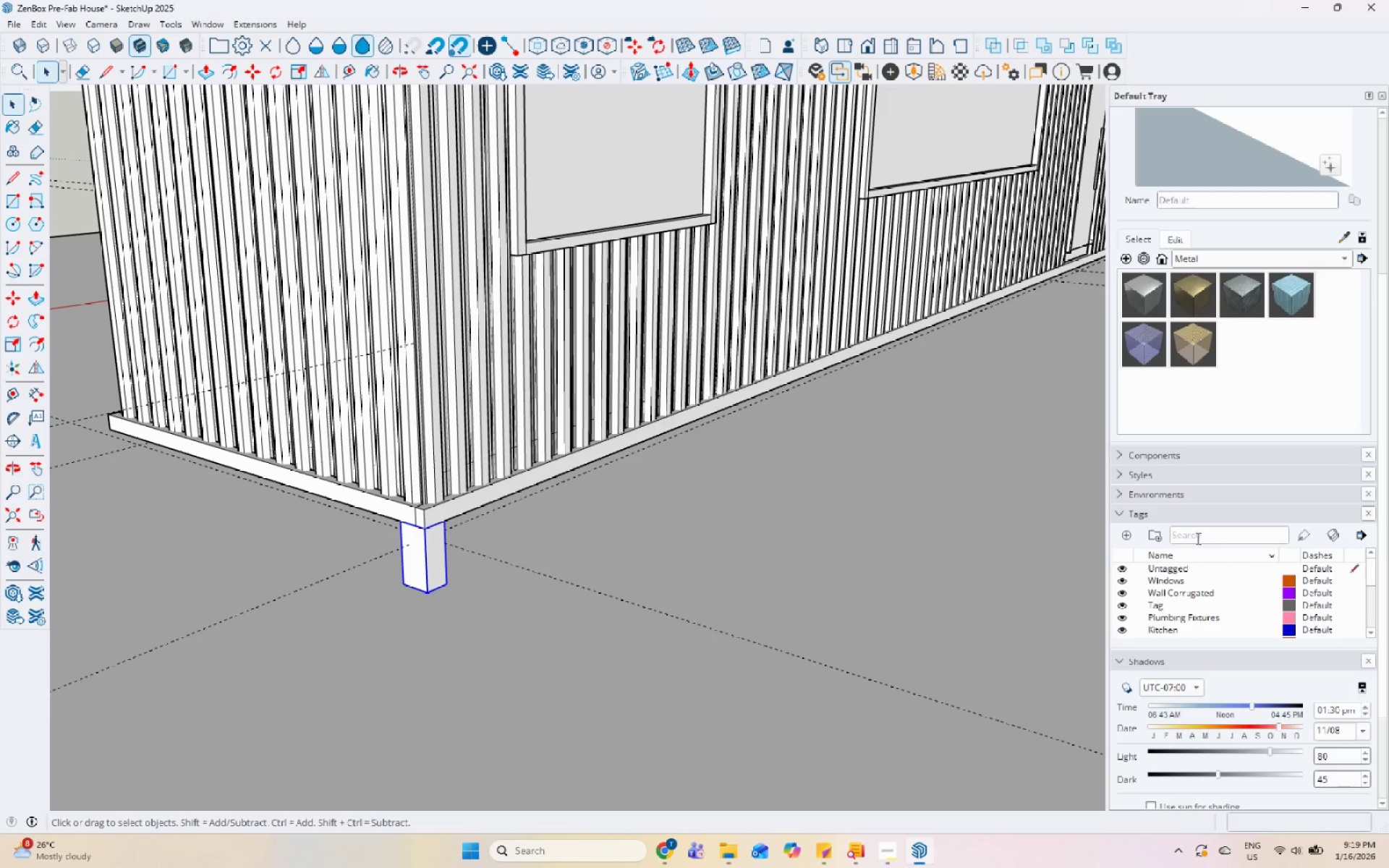 
scroll: coordinate [1182, 576], scroll_direction: down, amount: 4.0
 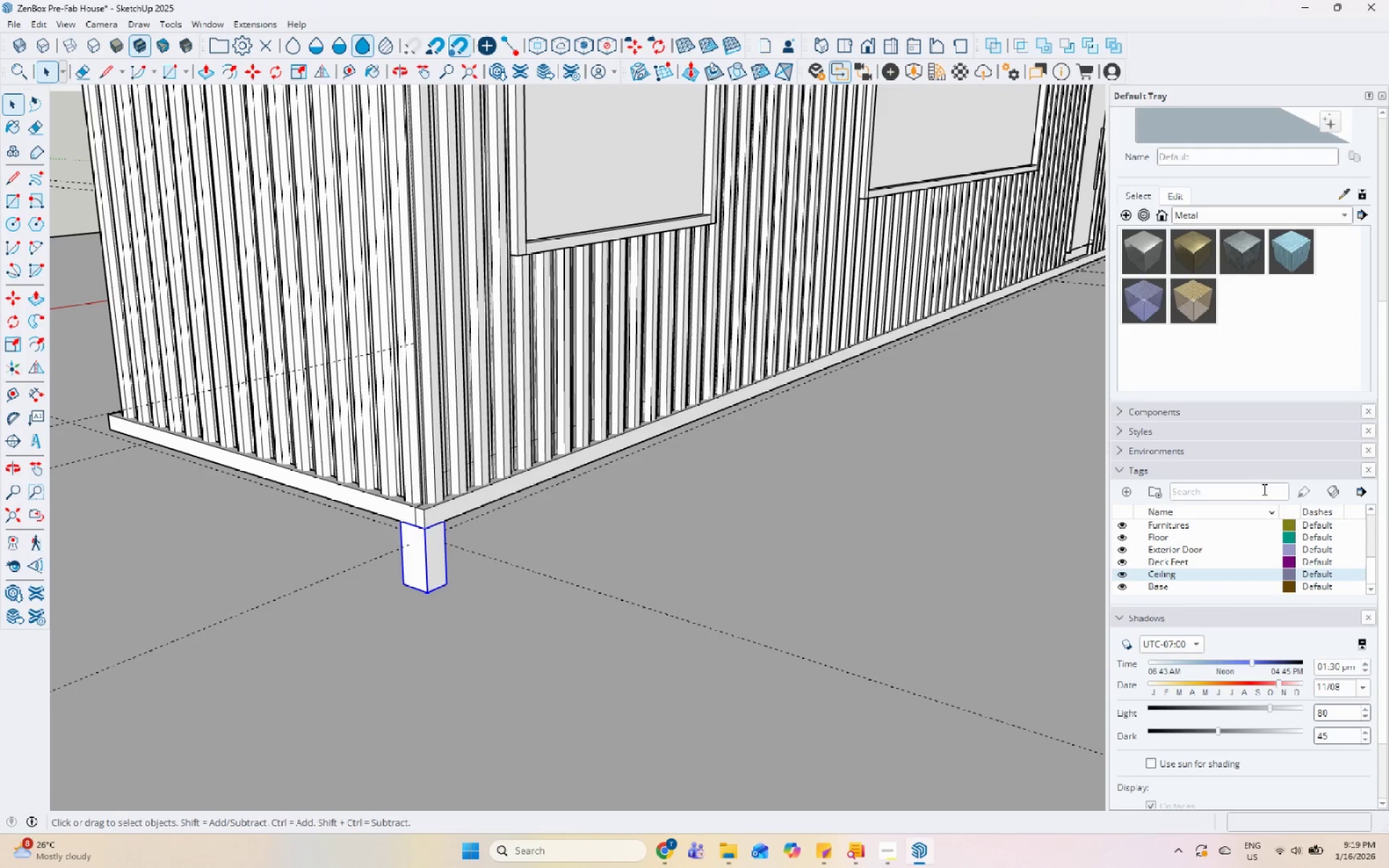 
left_click([1279, 168])
 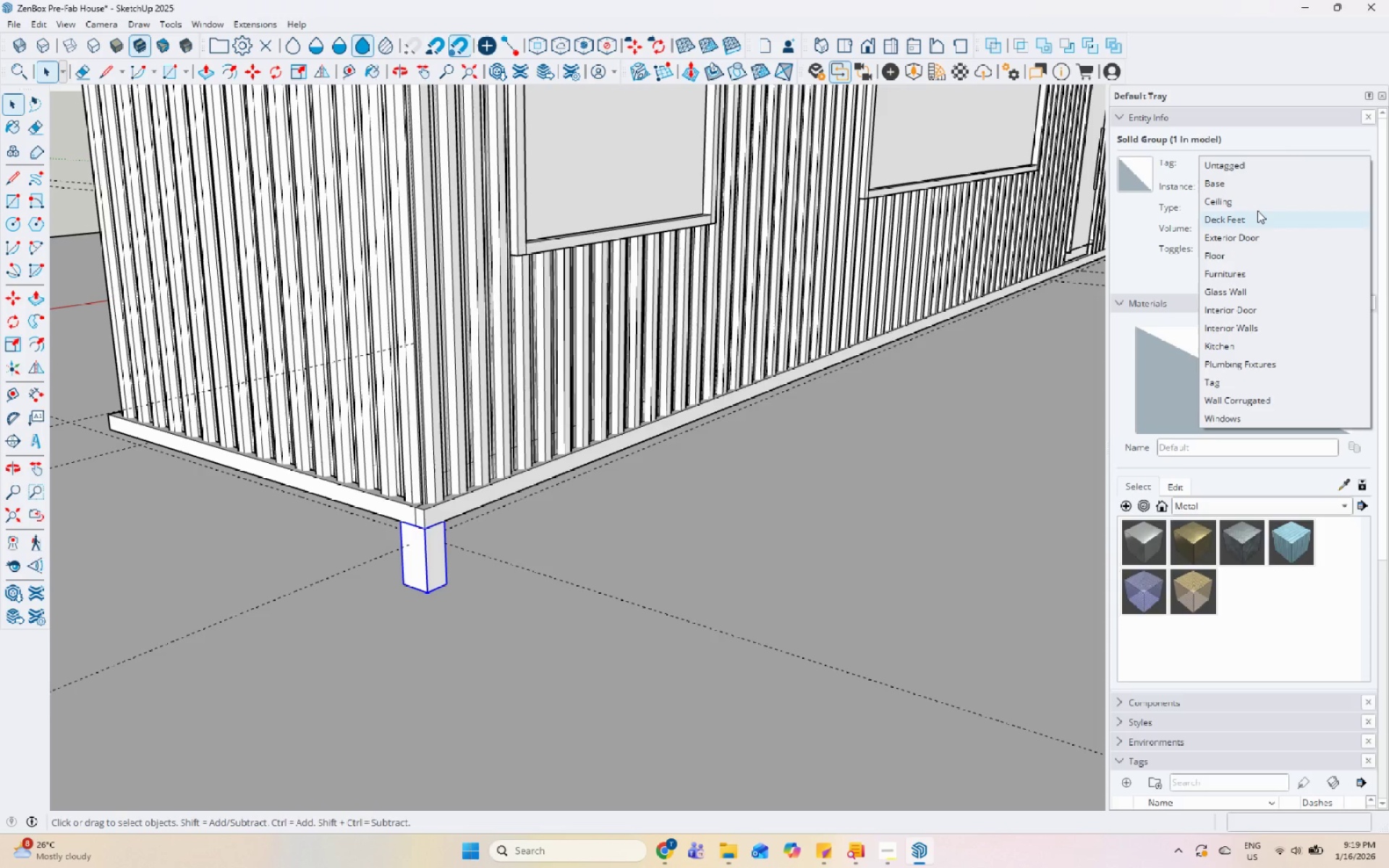 
scroll: coordinate [1270, 169], scroll_direction: up, amount: 10.0
 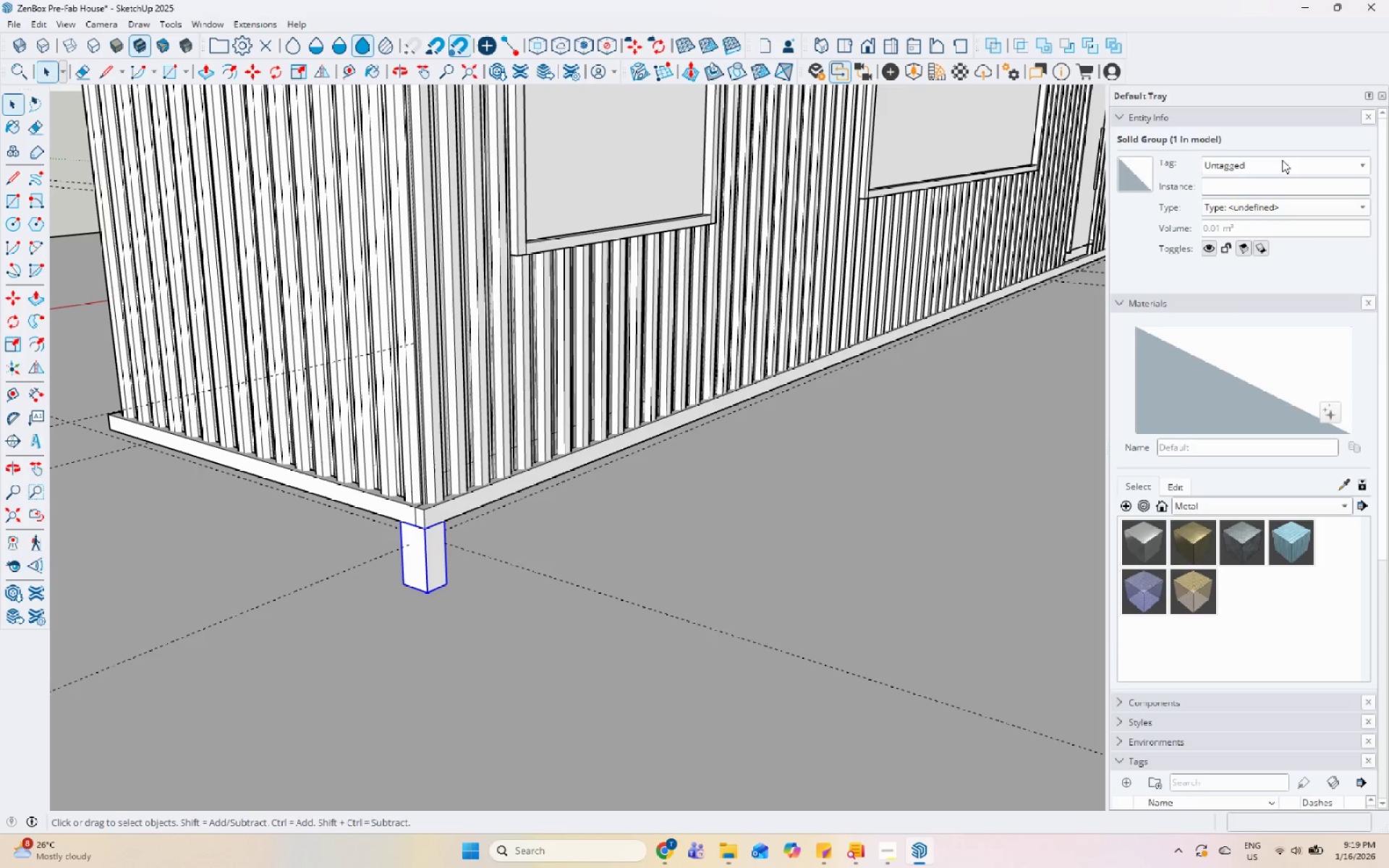 
left_click([1257, 210])
 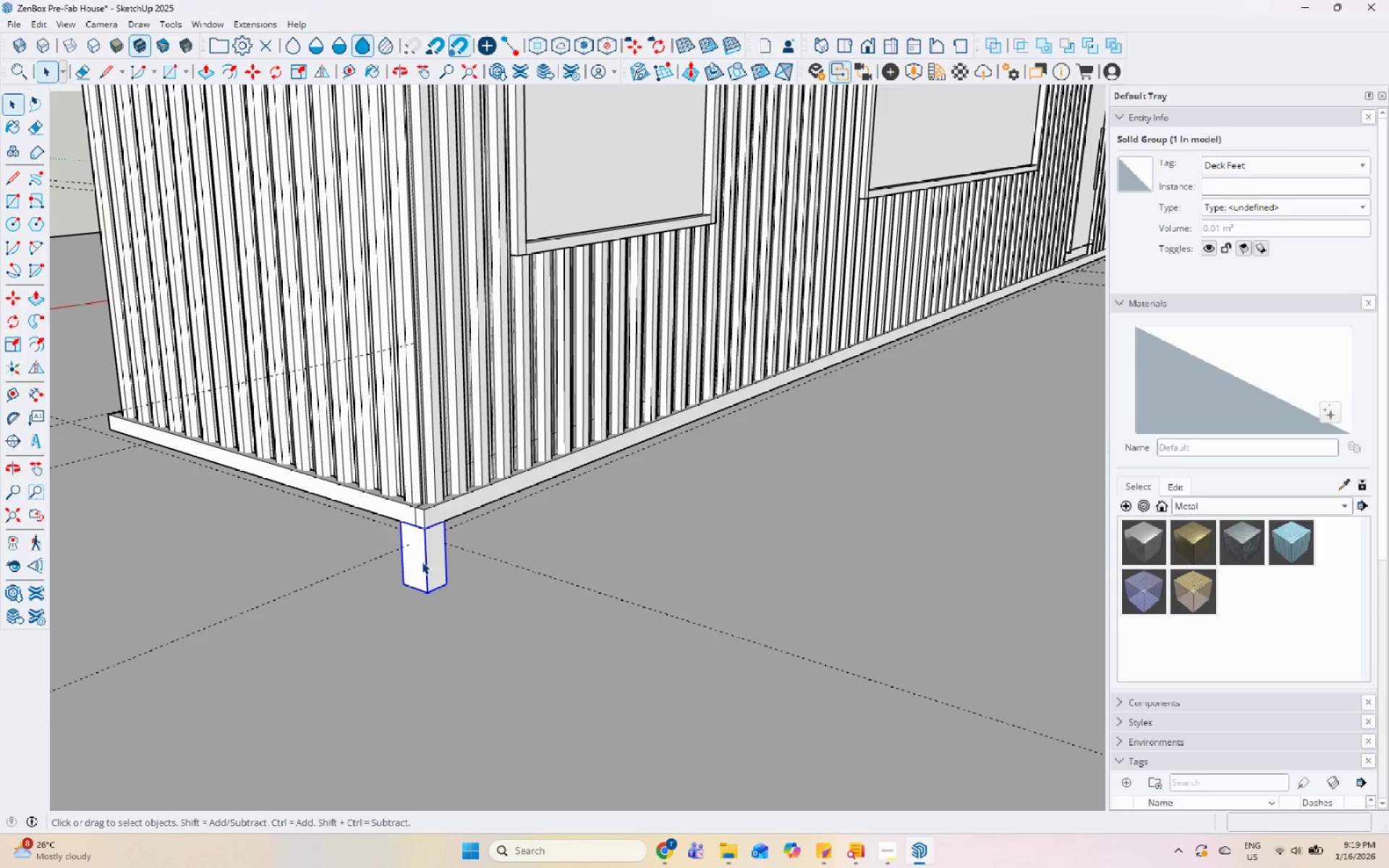 
right_click([431, 556])
 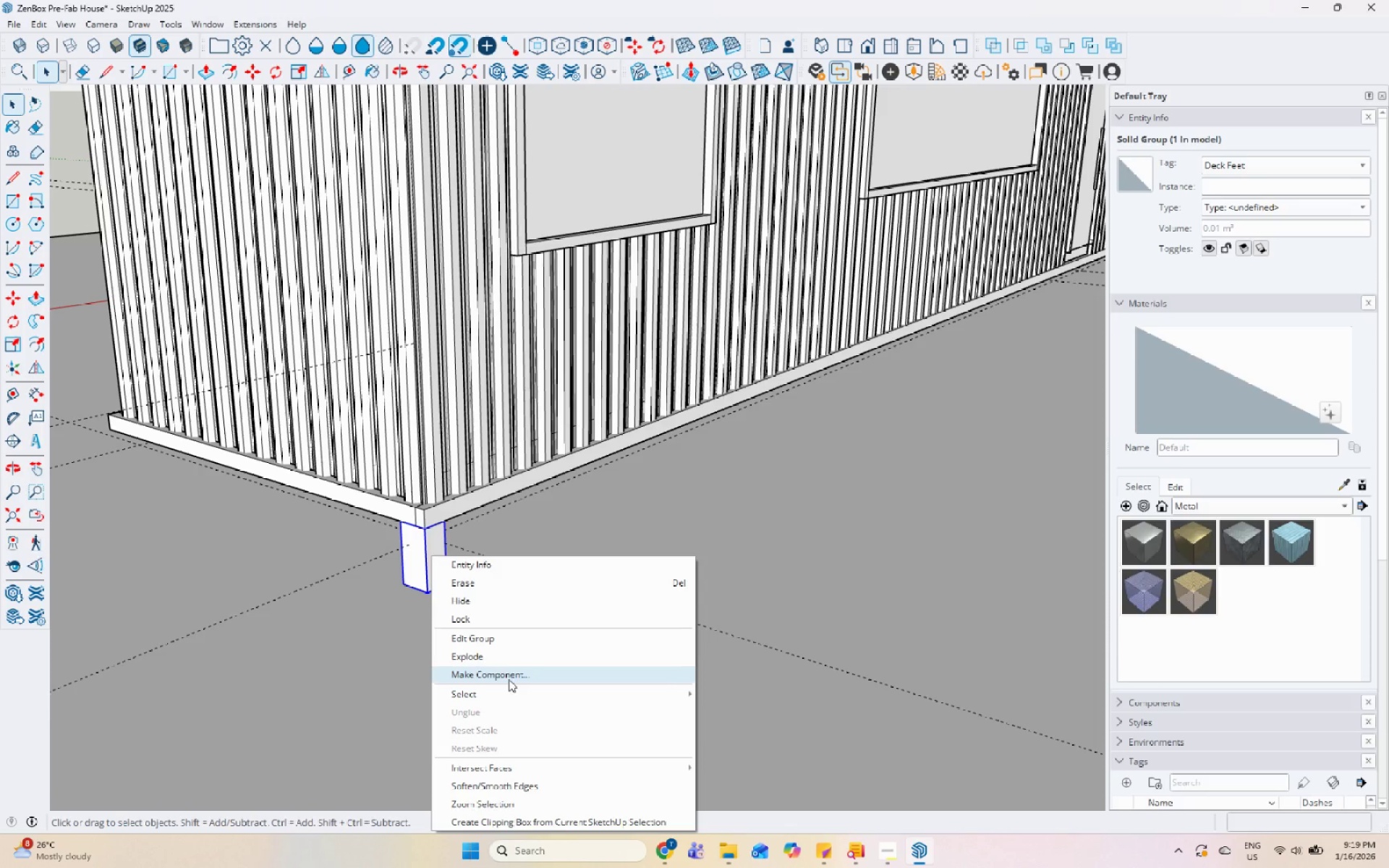 
left_click([509, 679])
 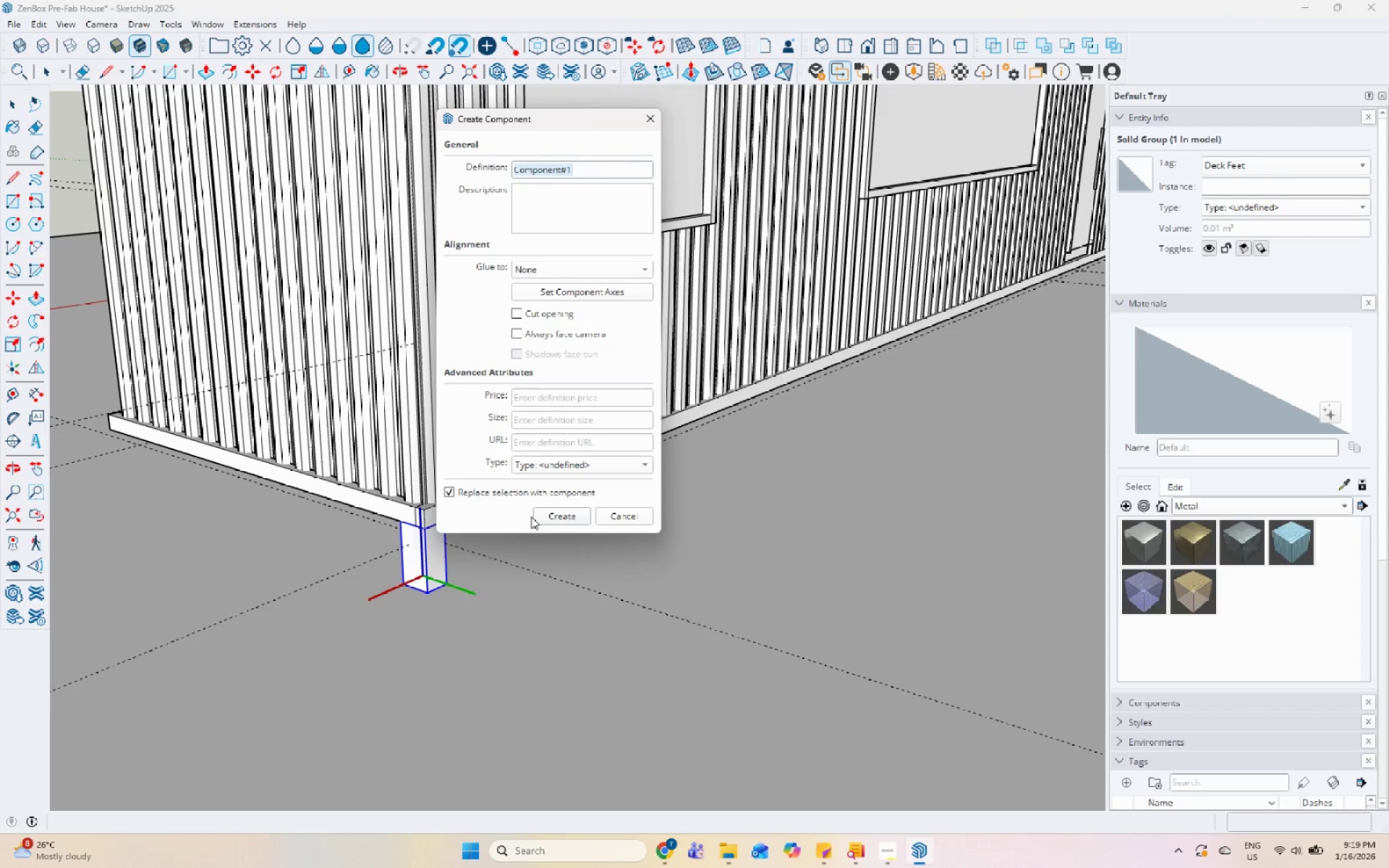 
hold_key(key=ShiftLeft, duration=0.39)
 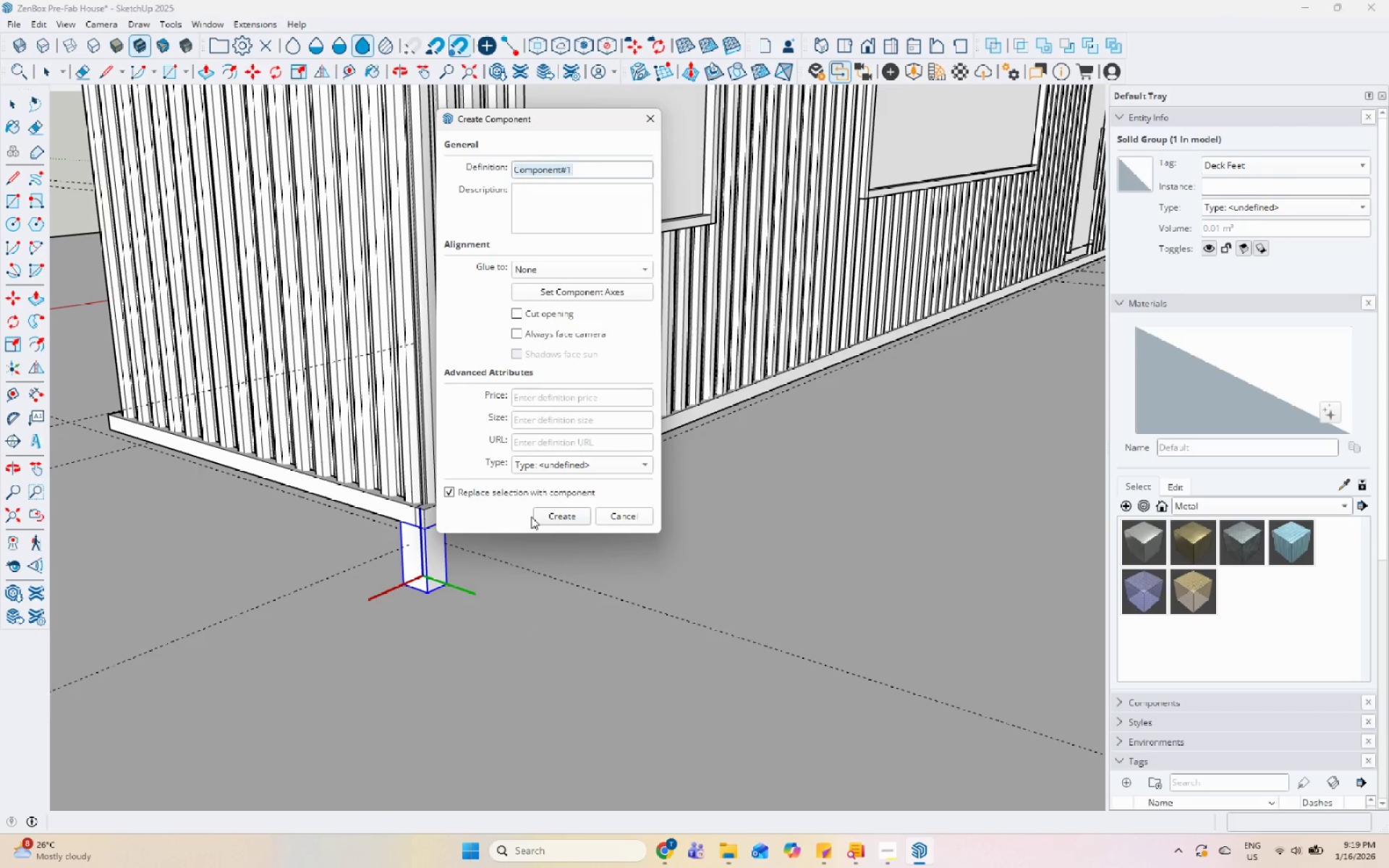 
type(Deck Feet)
 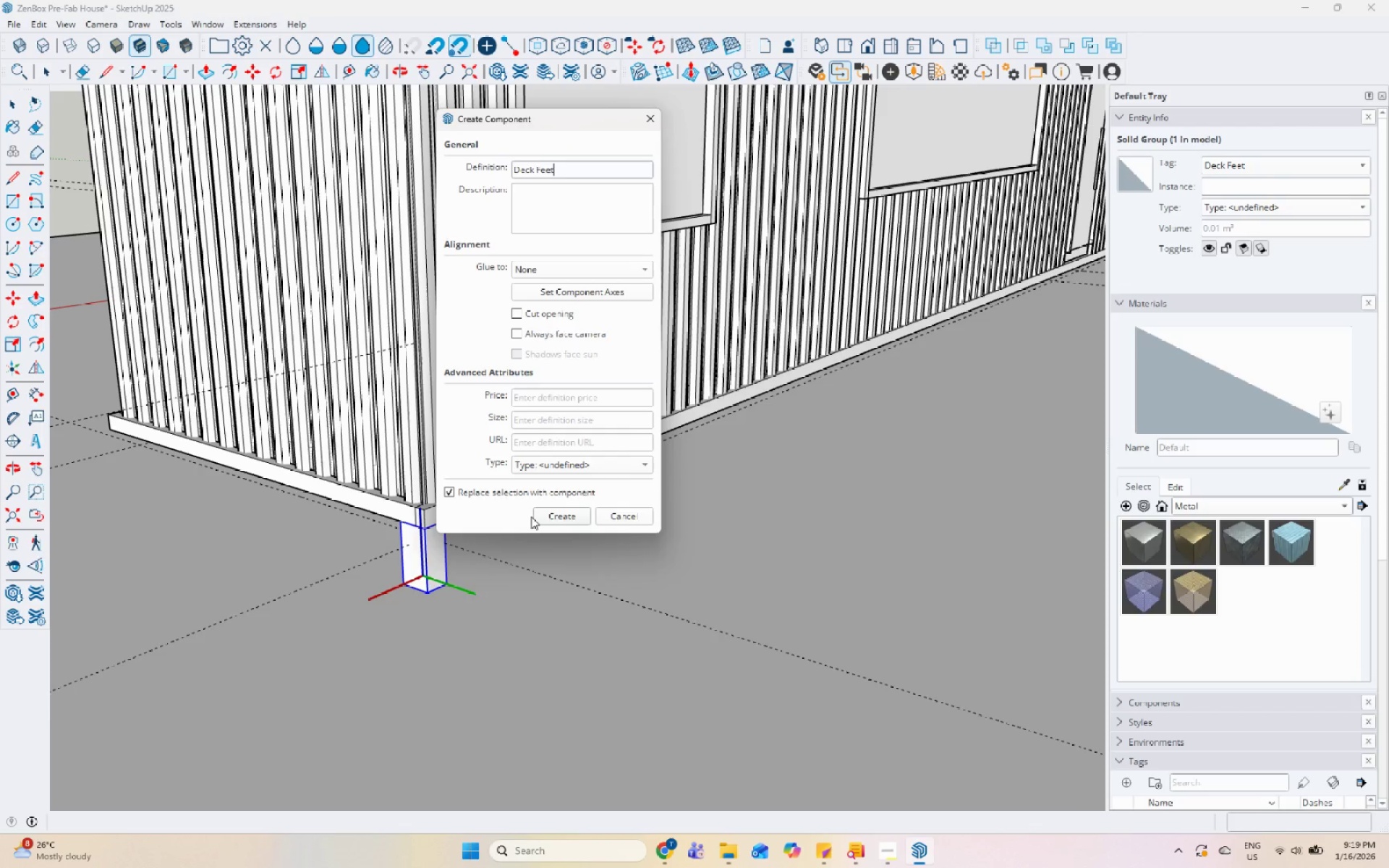 
key(Enter)
 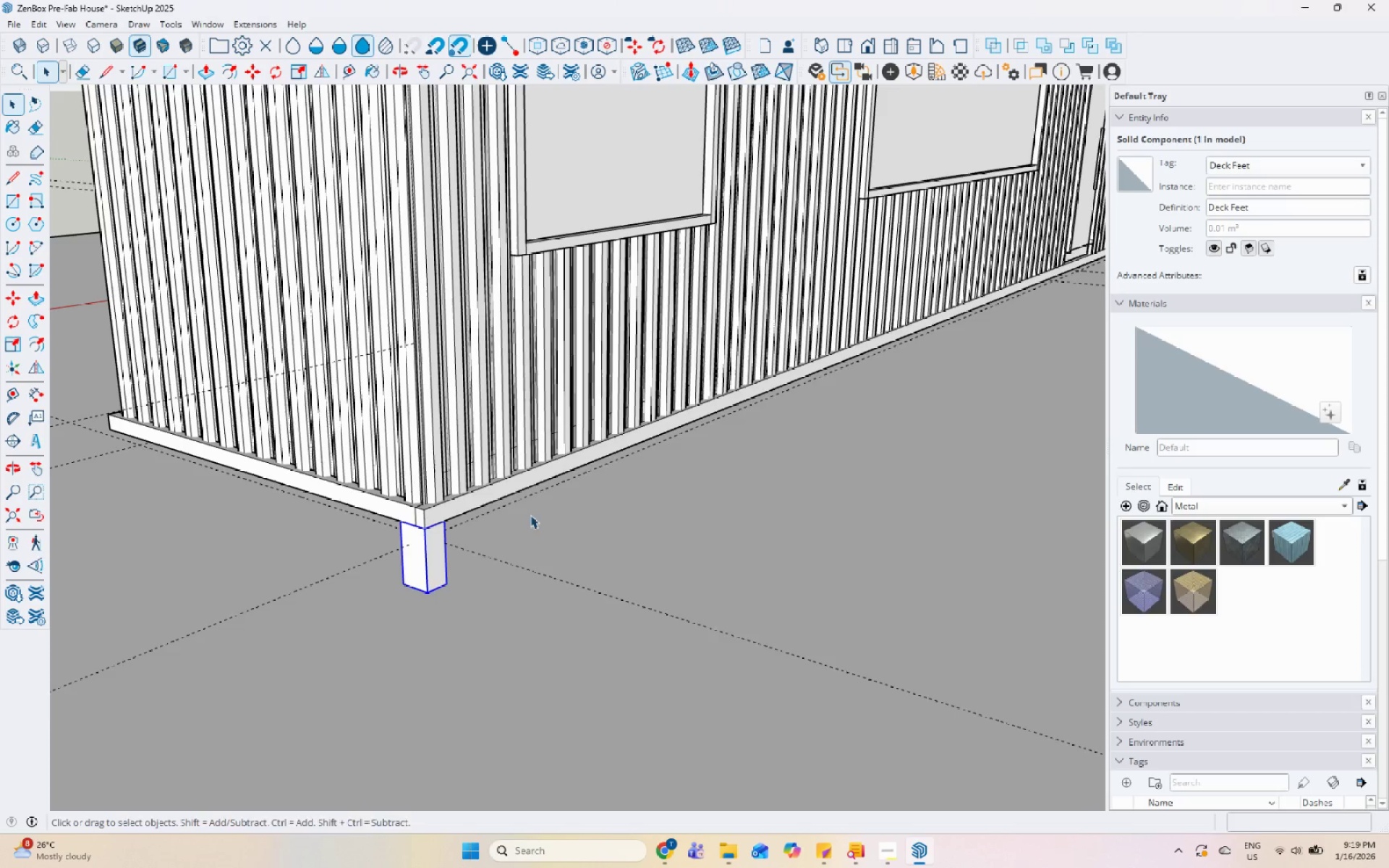 
key(M)
 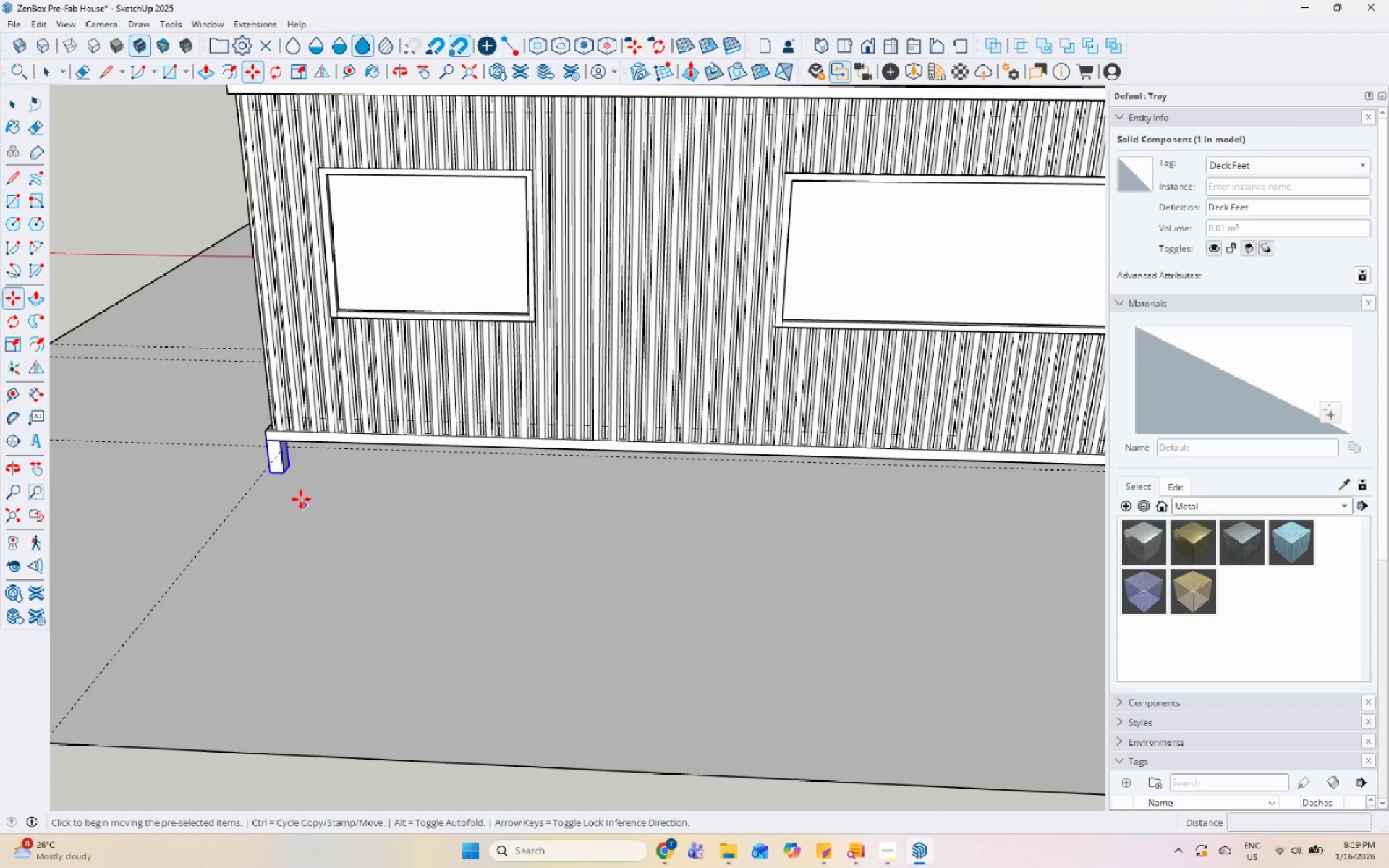 
scroll: coordinate [263, 507], scroll_direction: down, amount: 5.0
 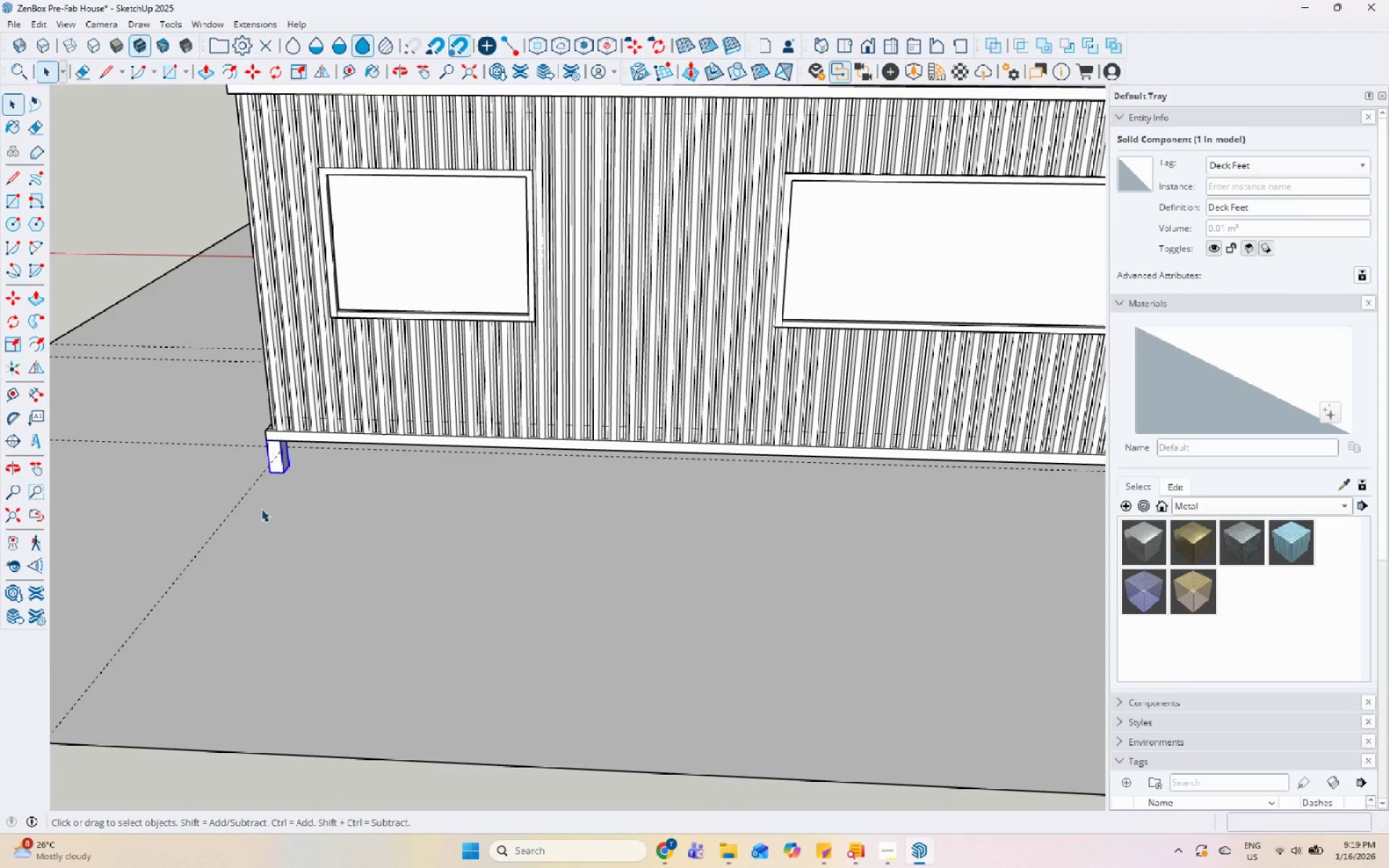 
scroll: coordinate [296, 450], scroll_direction: up, amount: 9.0
 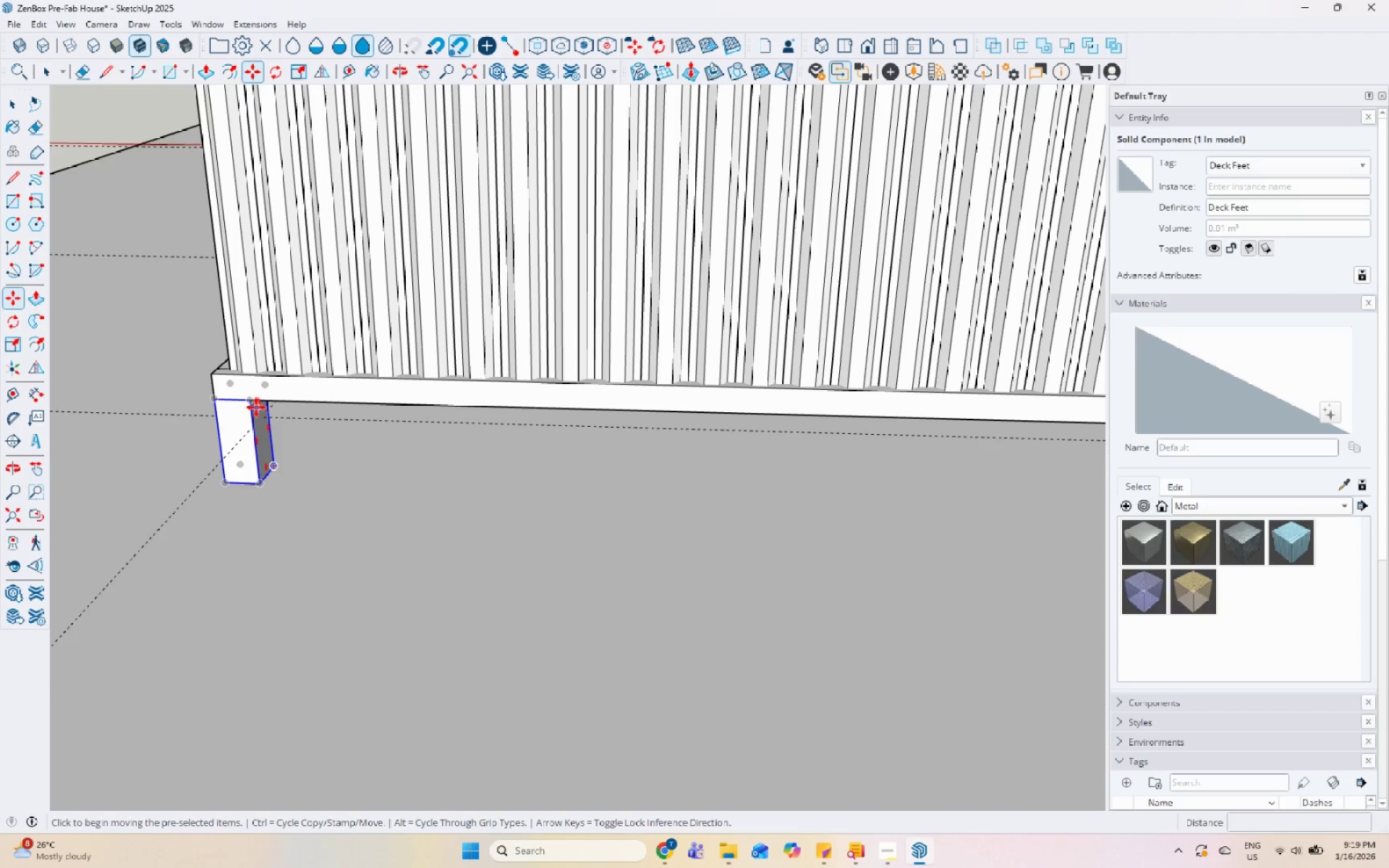 
left_click([253, 402])
 